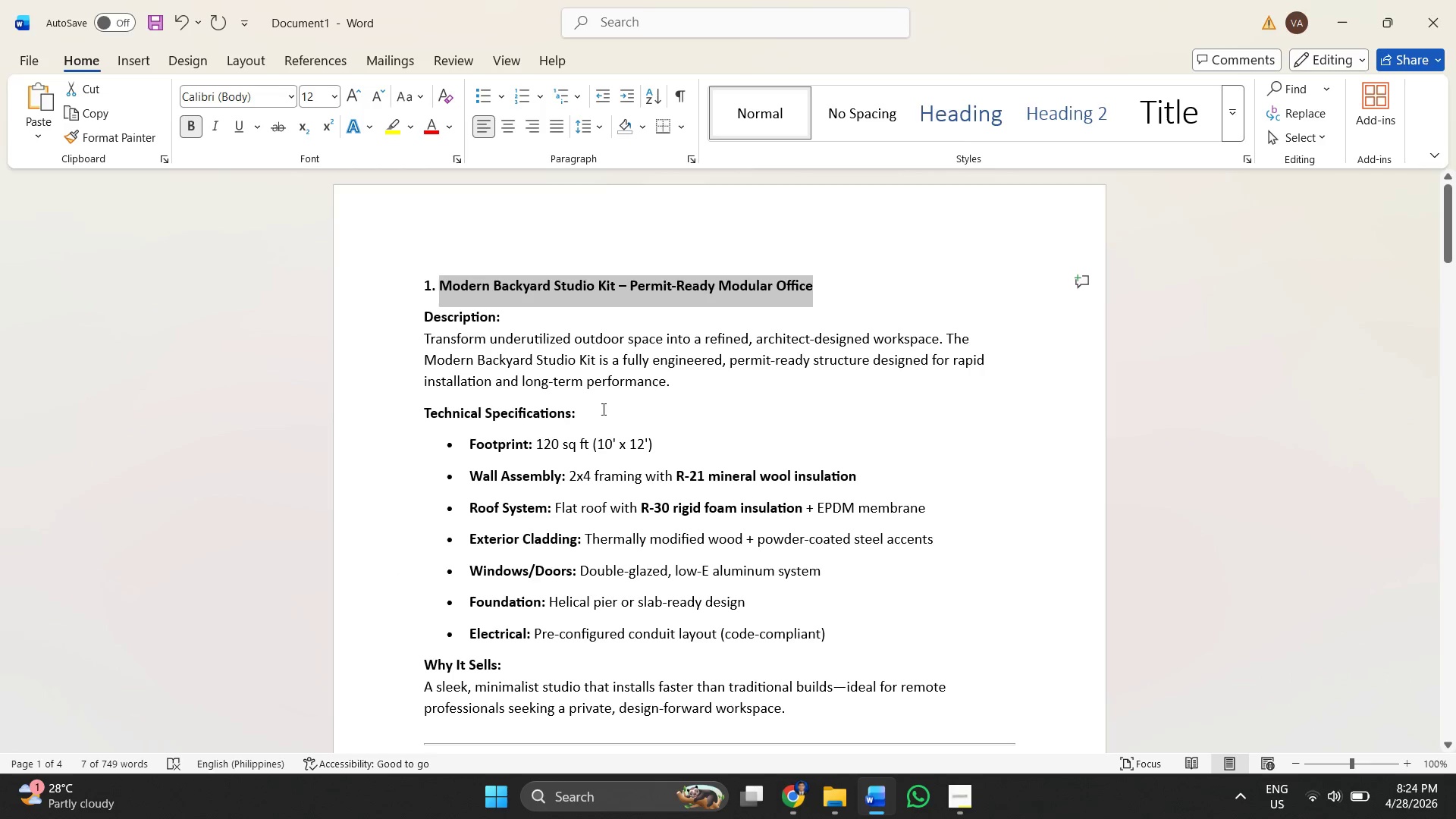 
left_click([479, 371])
 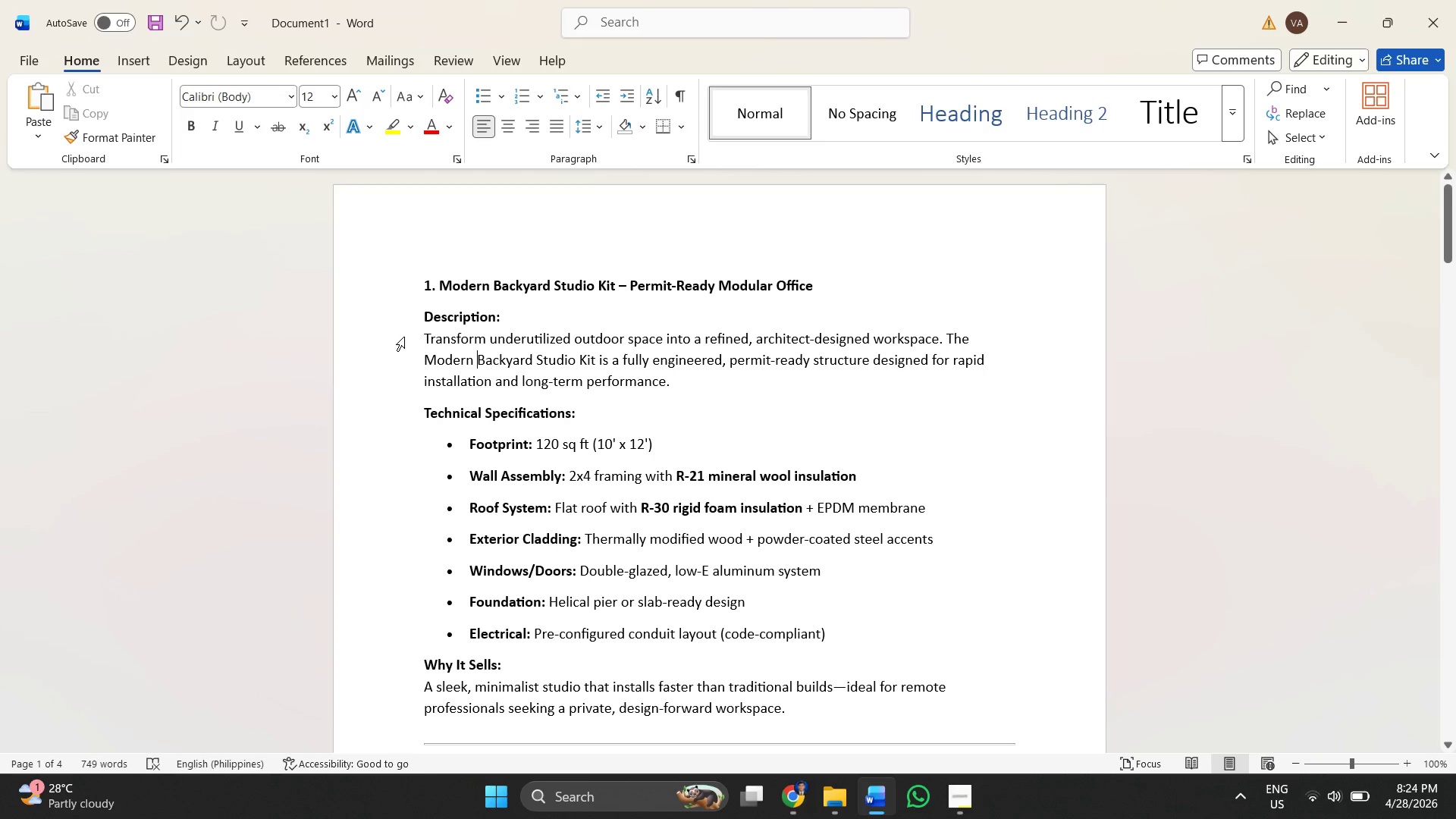 
left_click_drag(start_coordinate=[404, 336], to_coordinate=[760, 522])
 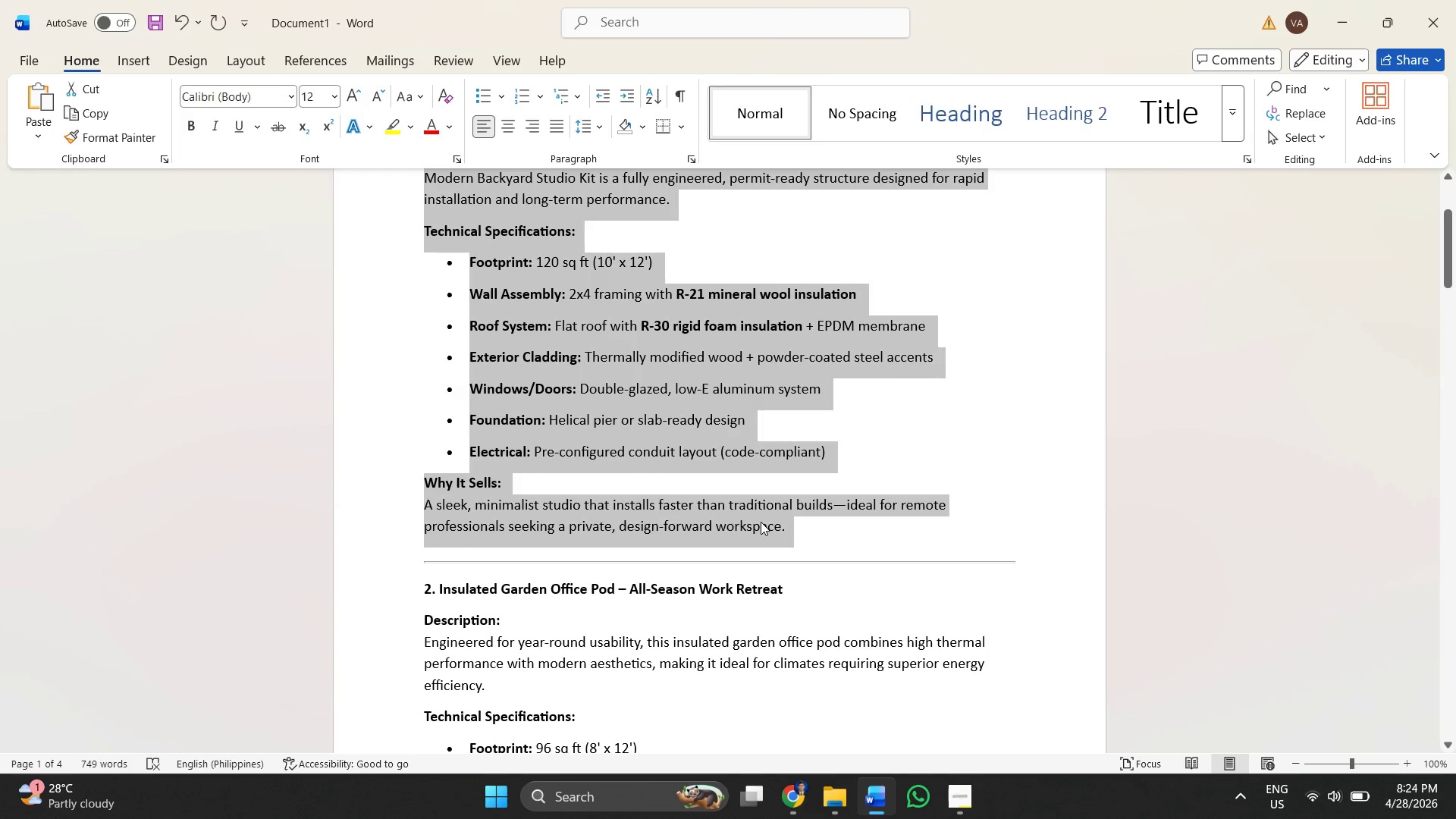 
scroll: coordinate [629, 469], scroll_direction: down, amount: 4.0
 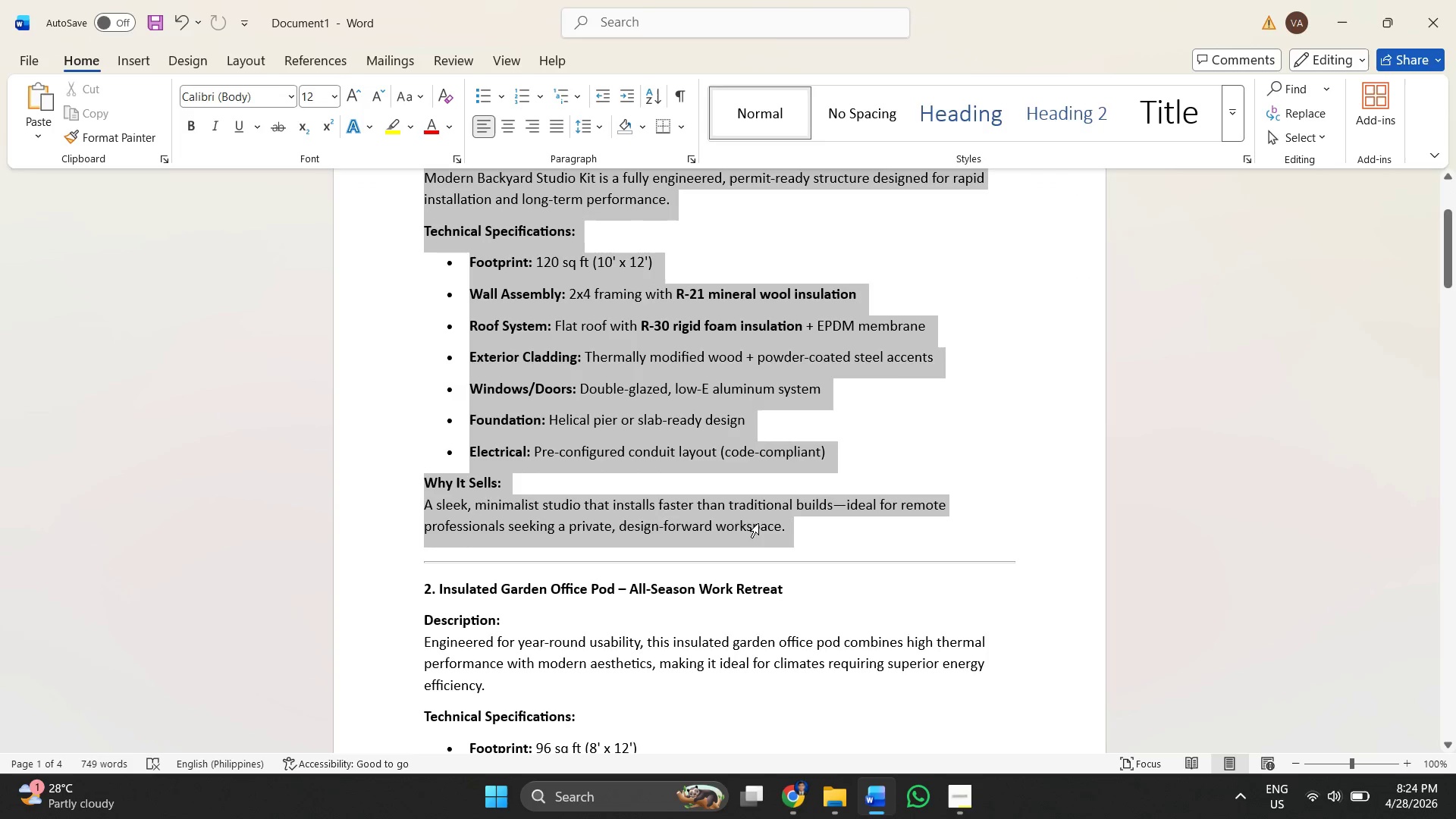 
key(Control+ControlLeft)
 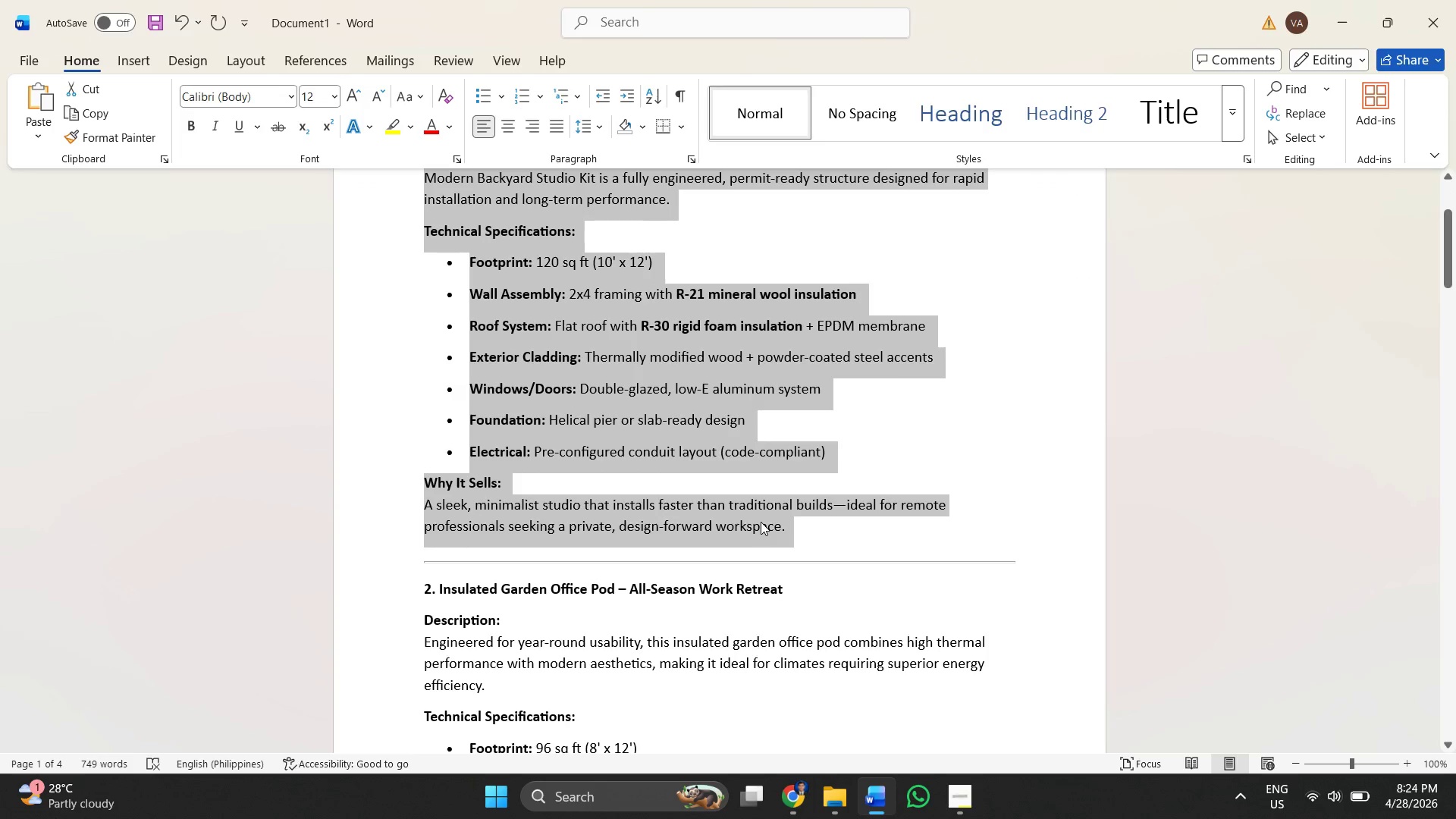 
key(Control+C)
 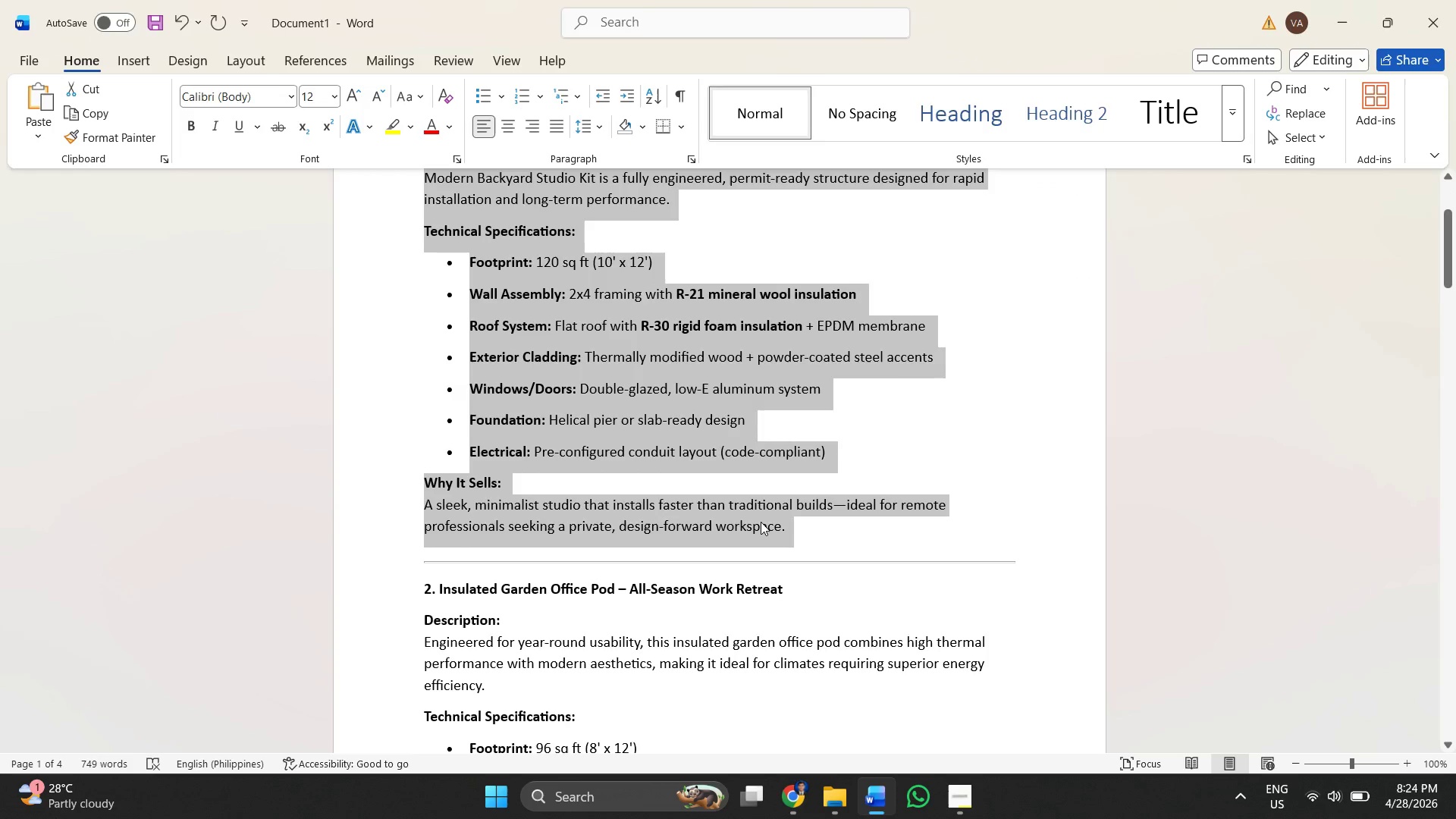 
key(Alt+AltLeft)
 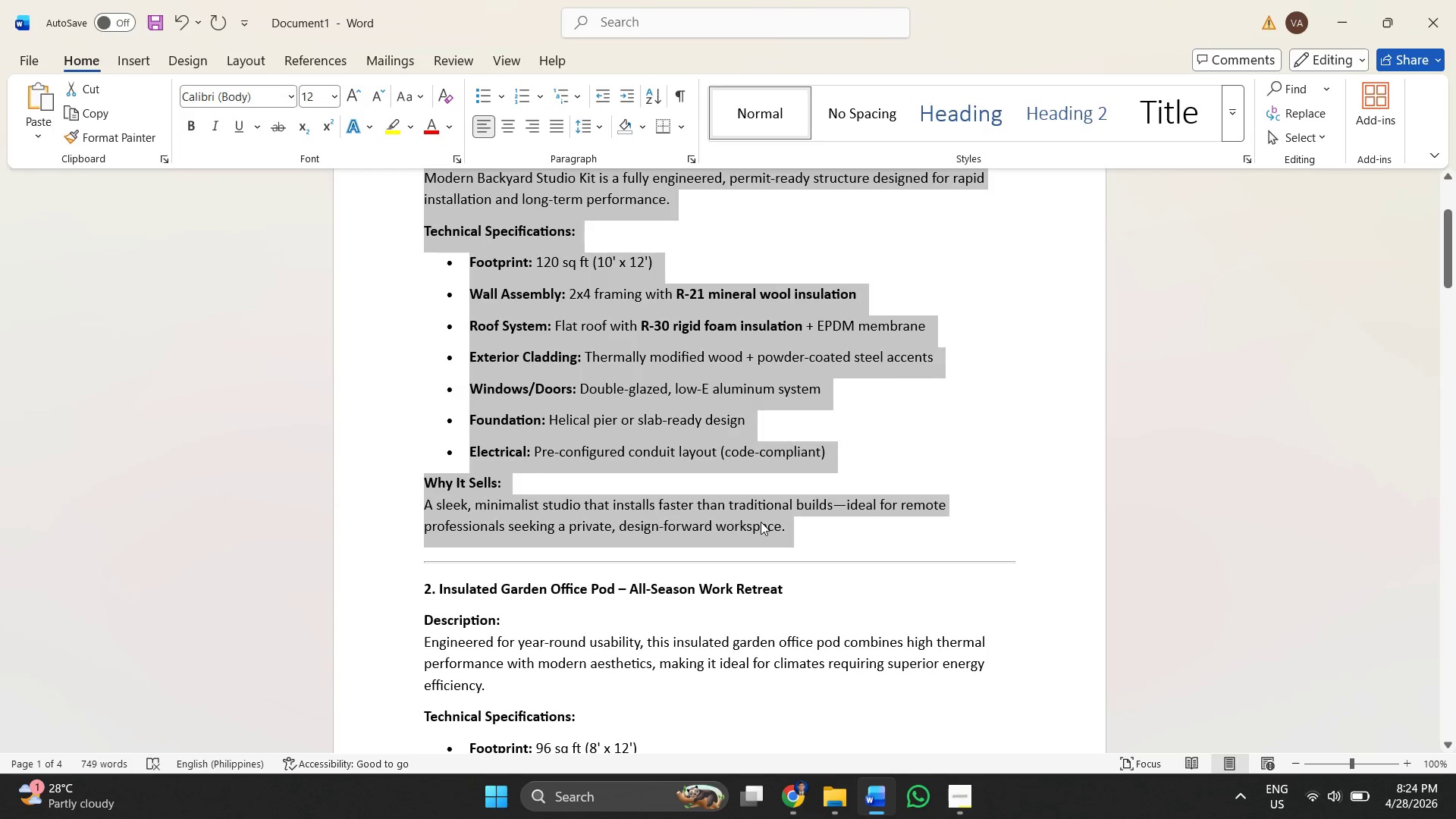 
key(Alt+Tab)
 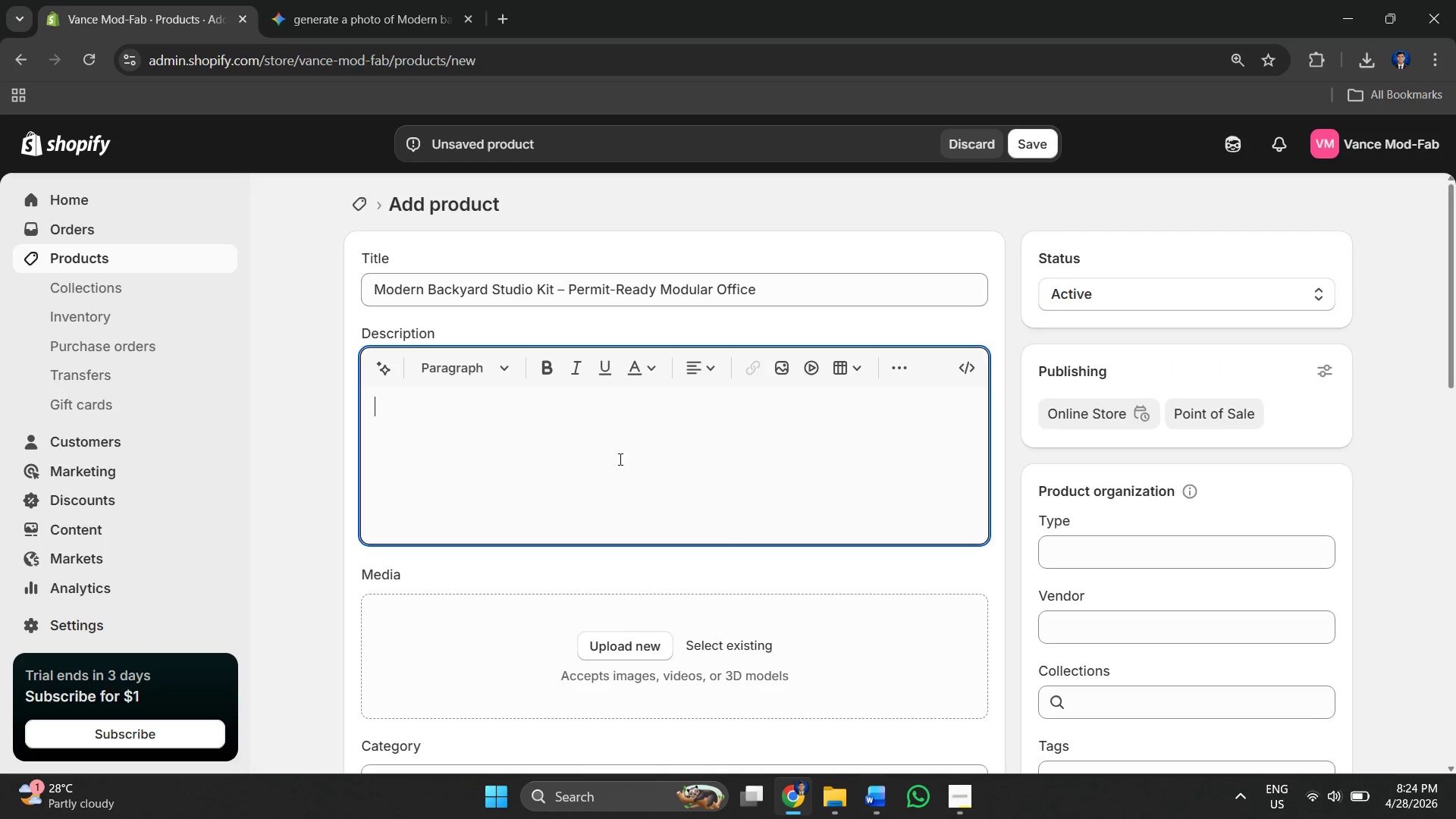 
key(Control+V)
 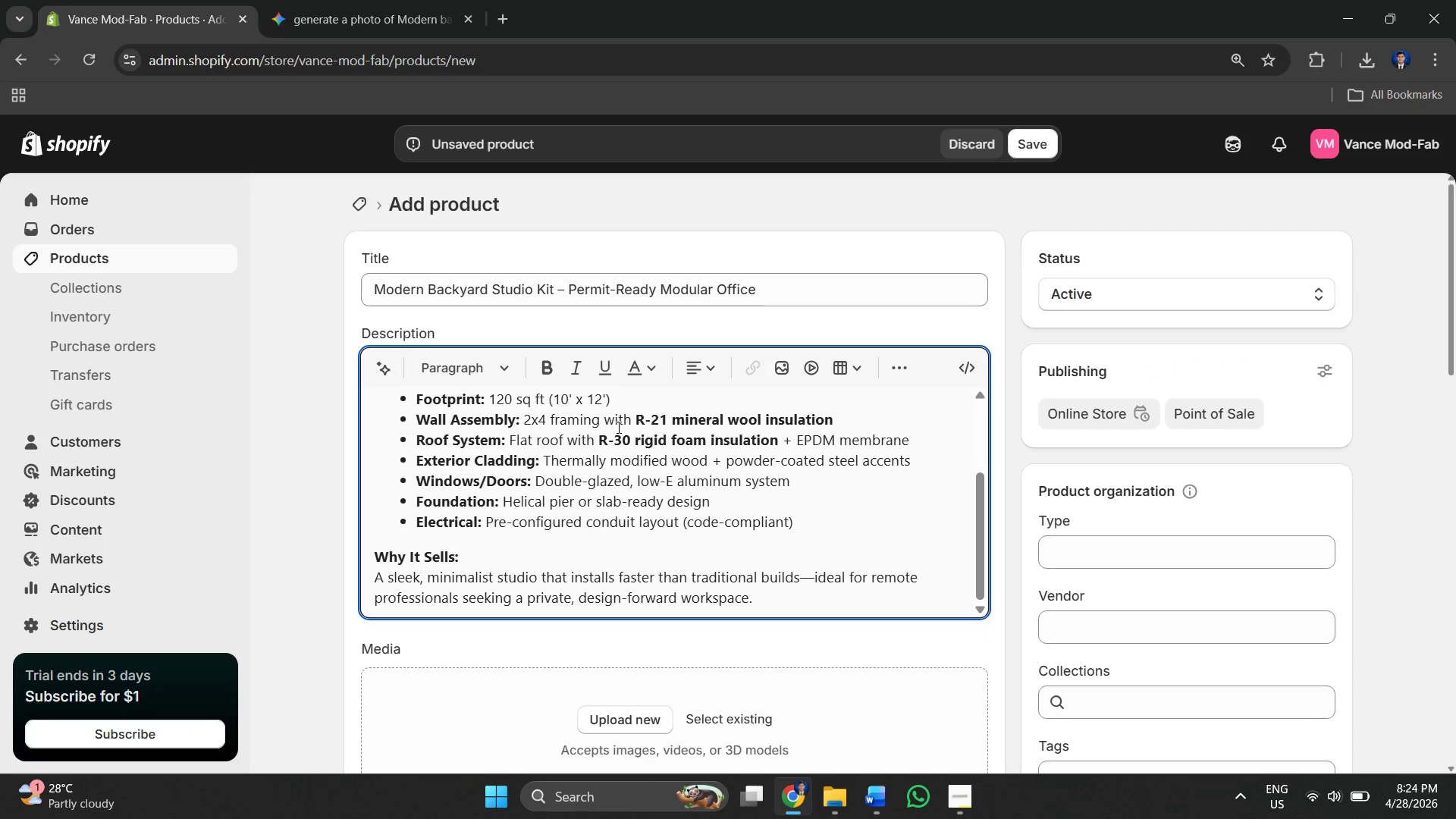 
scroll: coordinate [563, 447], scroll_direction: down, amount: 7.0
 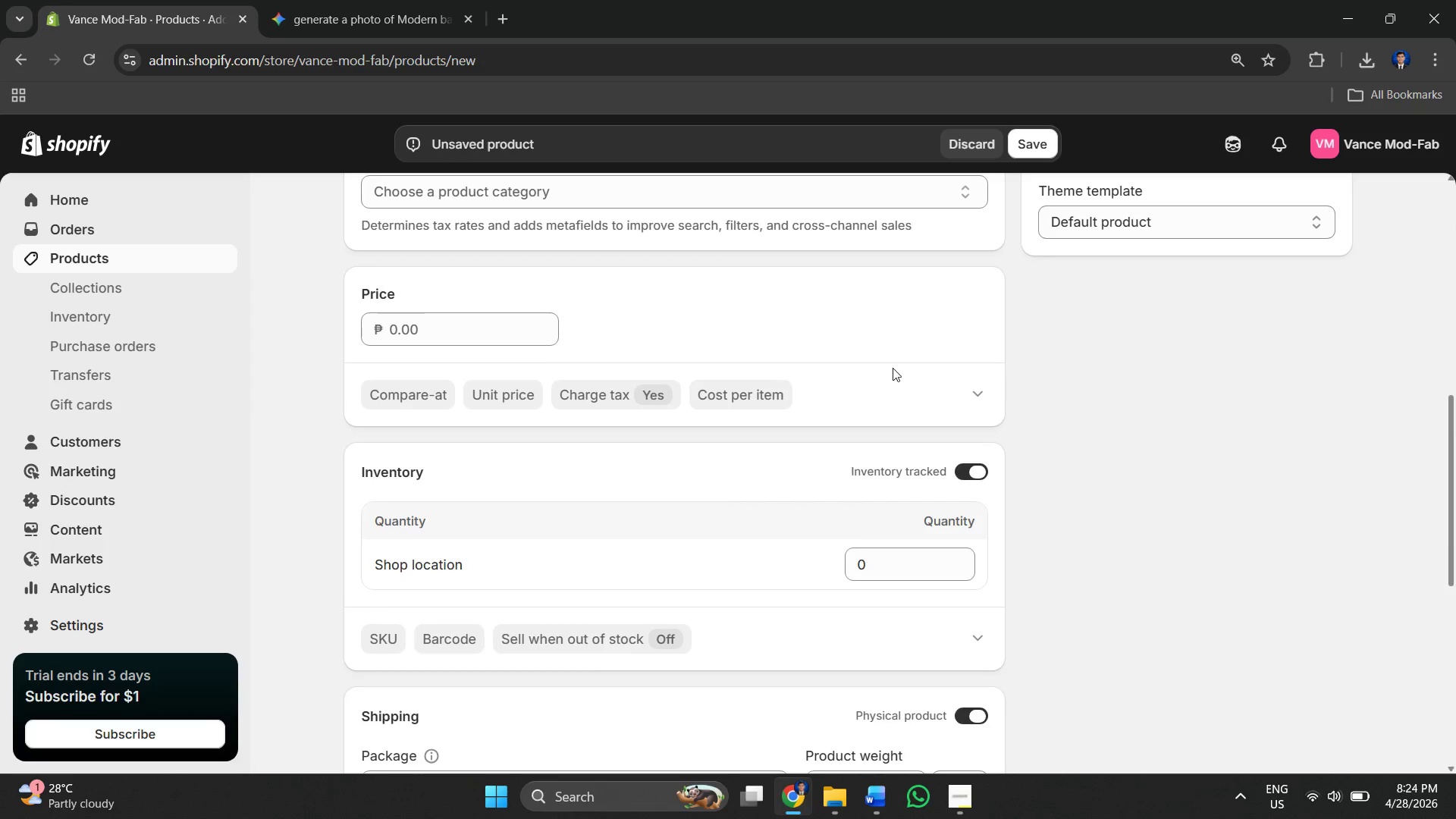 
scroll: coordinate [889, 357], scroll_direction: up, amount: 5.0
 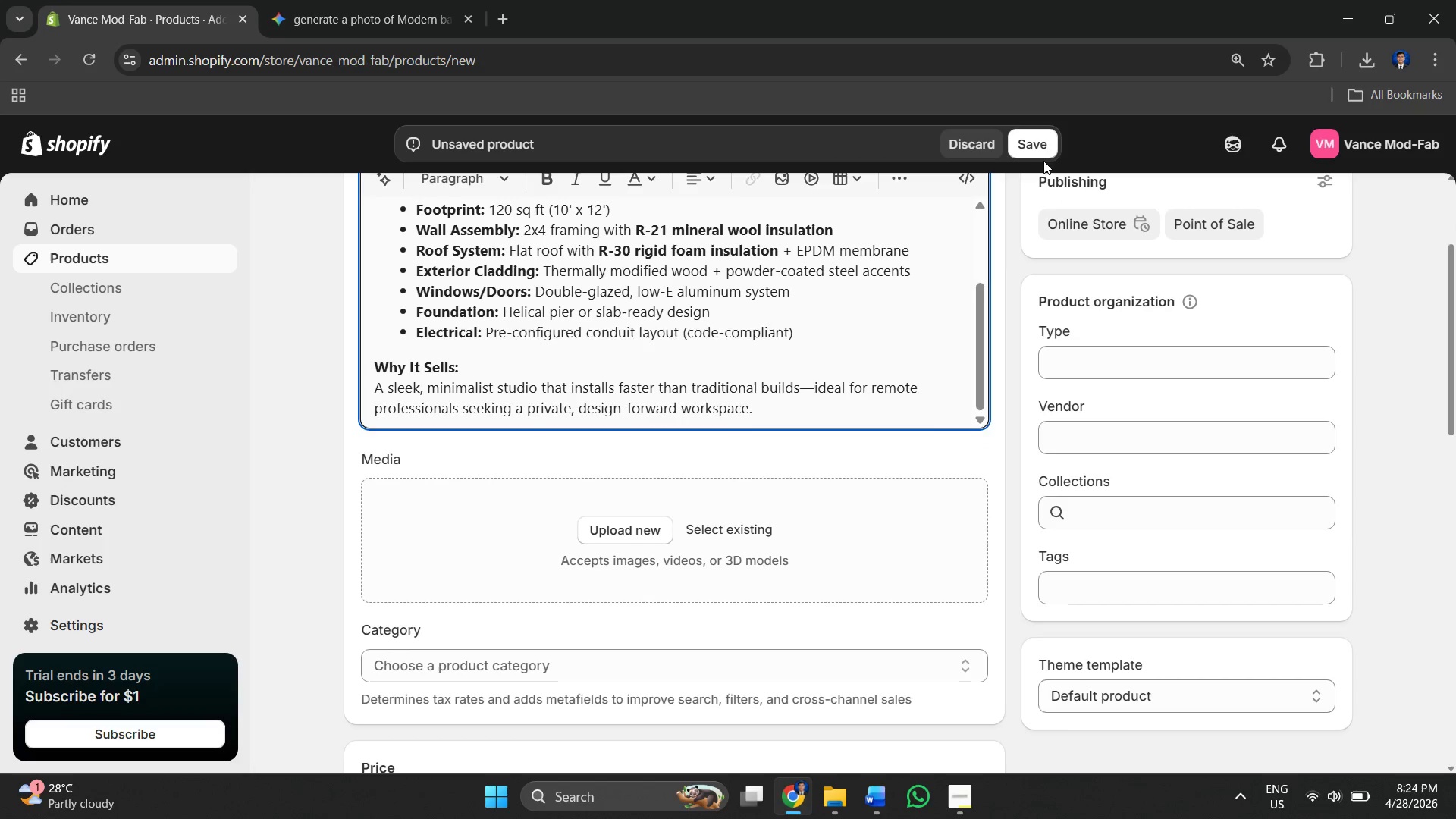 
left_click([1040, 158])
 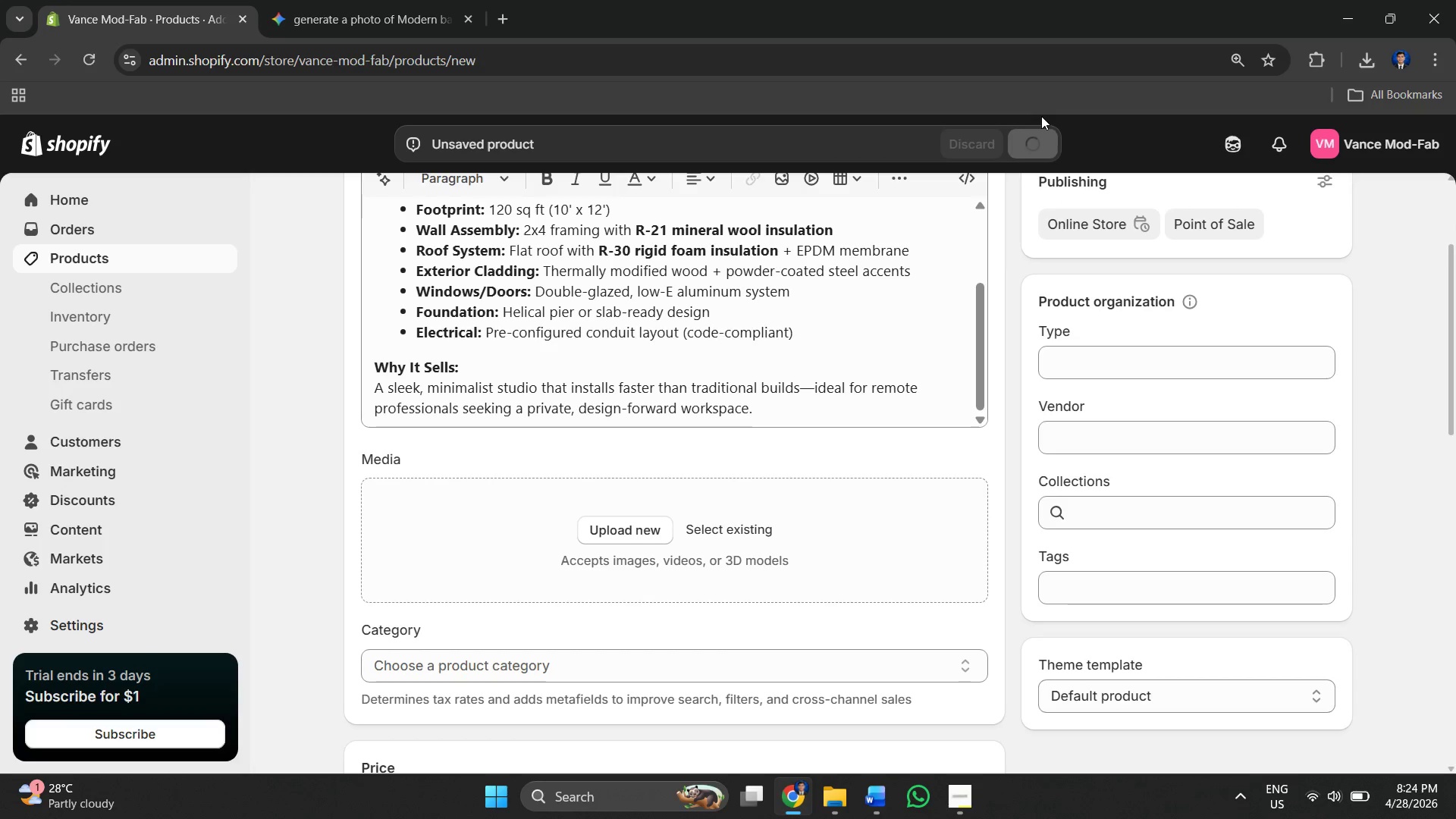 
scroll: coordinate [557, 412], scroll_direction: down, amount: 5.0
 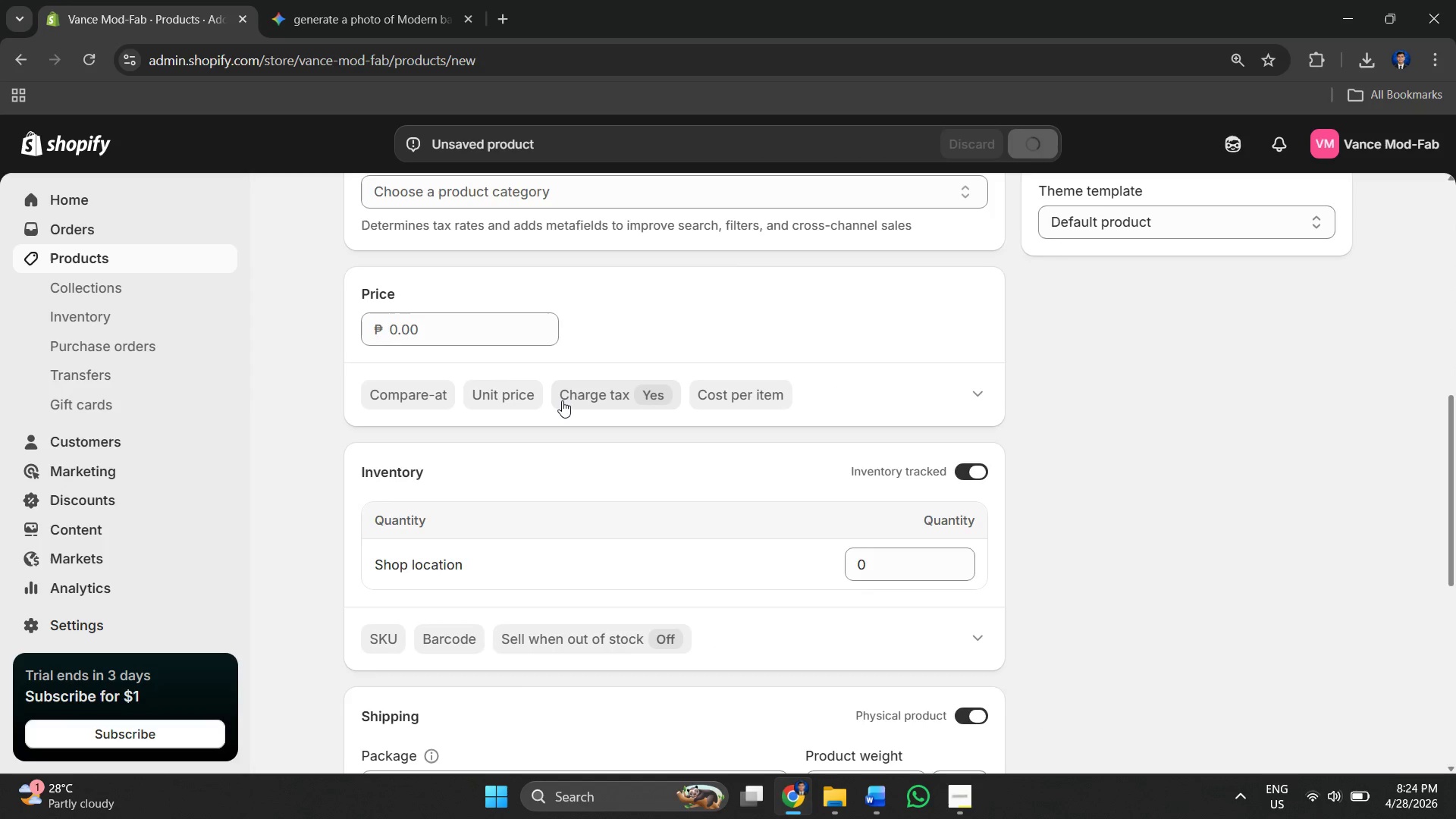 
scroll: coordinate [496, 437], scroll_direction: up, amount: 6.0
 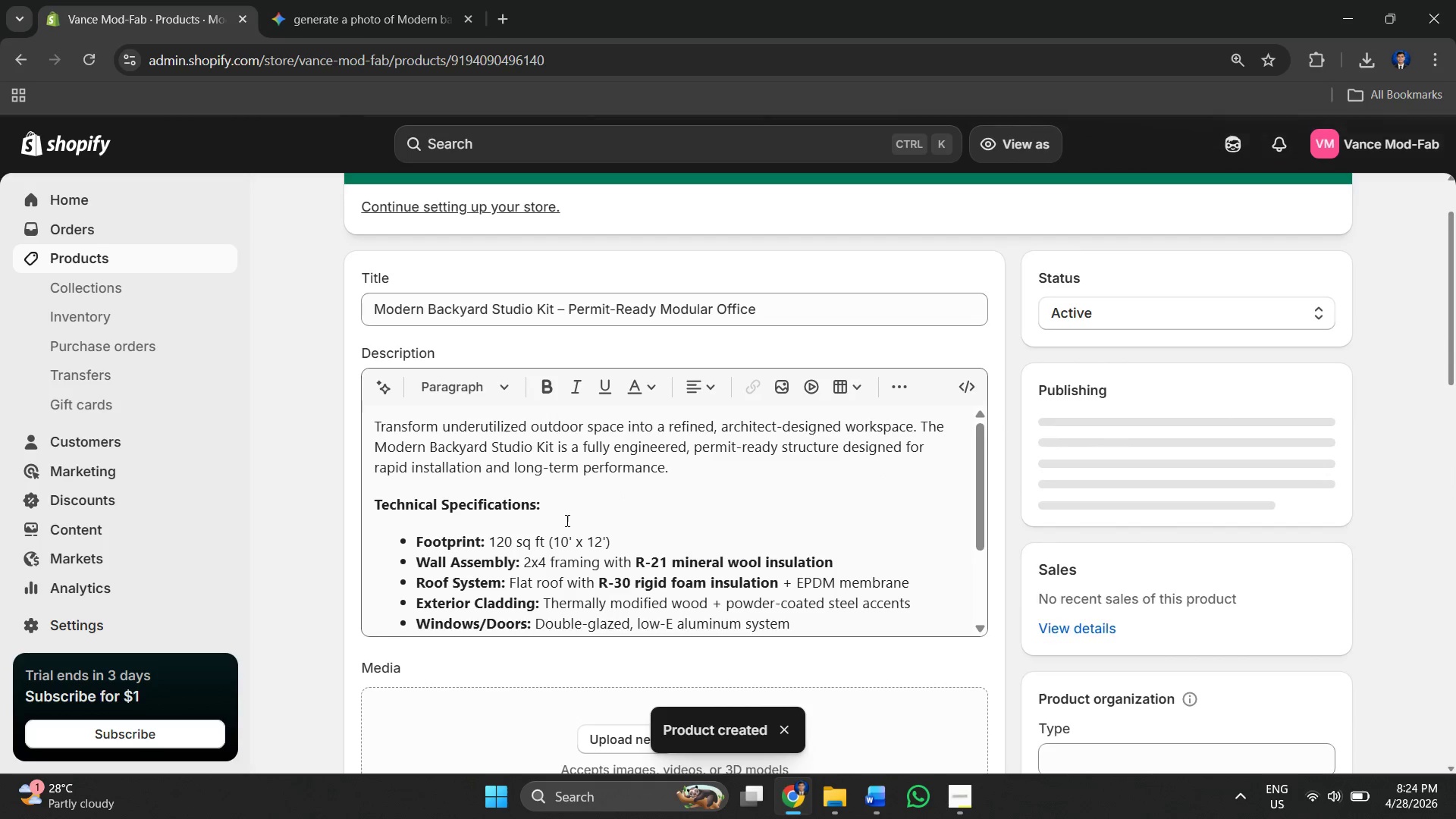 
scroll: coordinate [760, 538], scroll_direction: down, amount: 8.0
 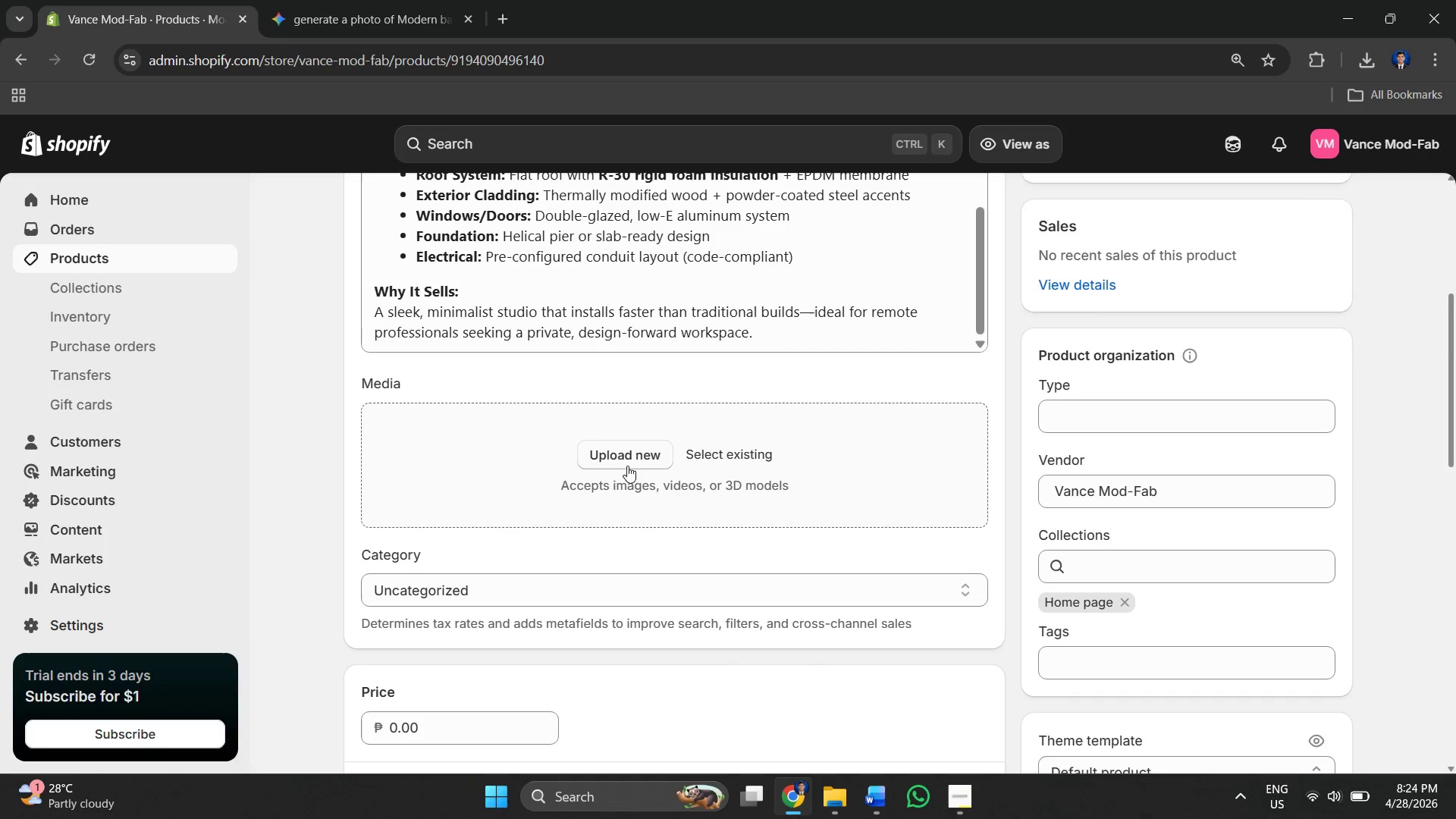 
left_click([636, 459])
 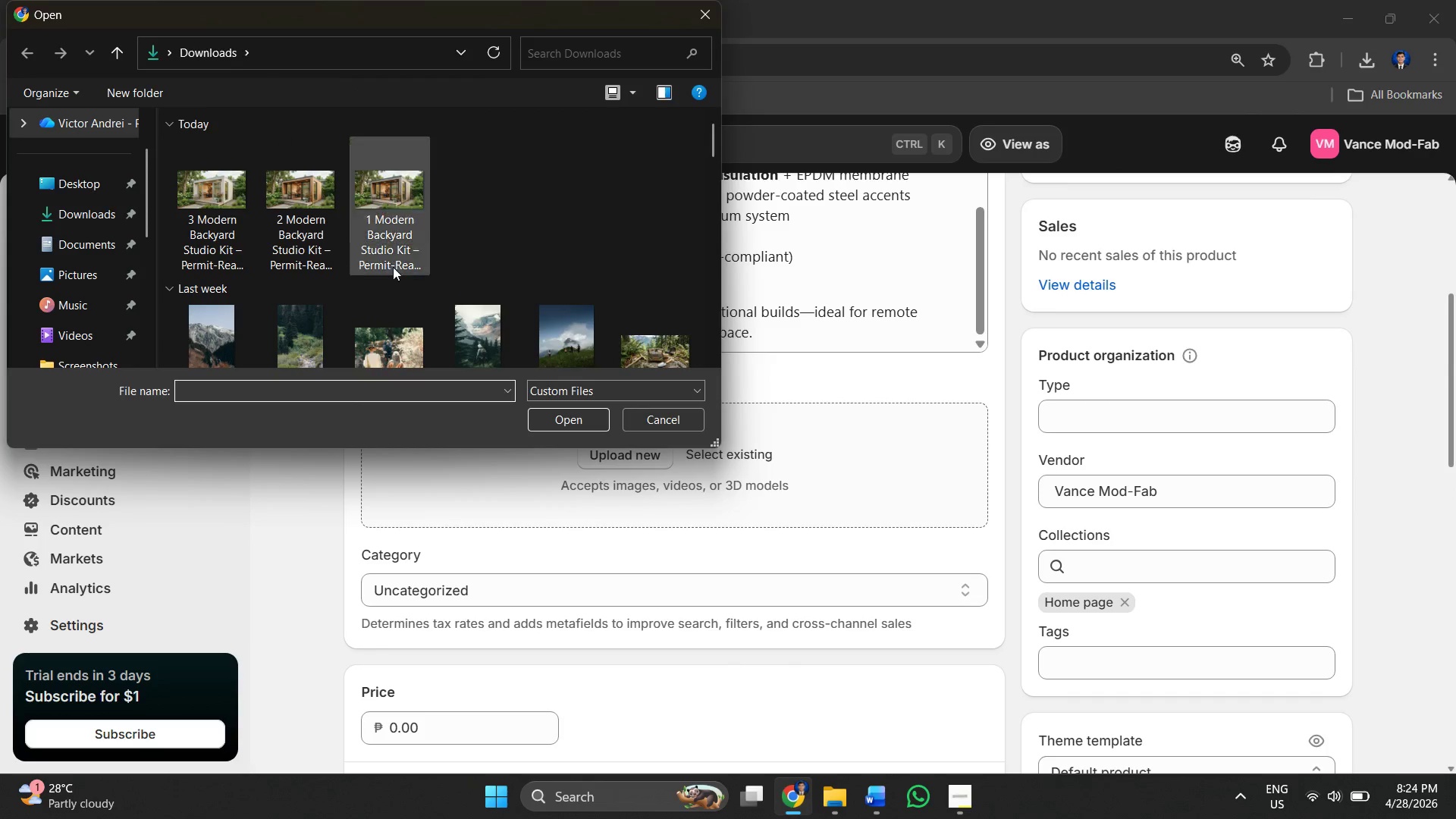 
left_click([372, 209])
 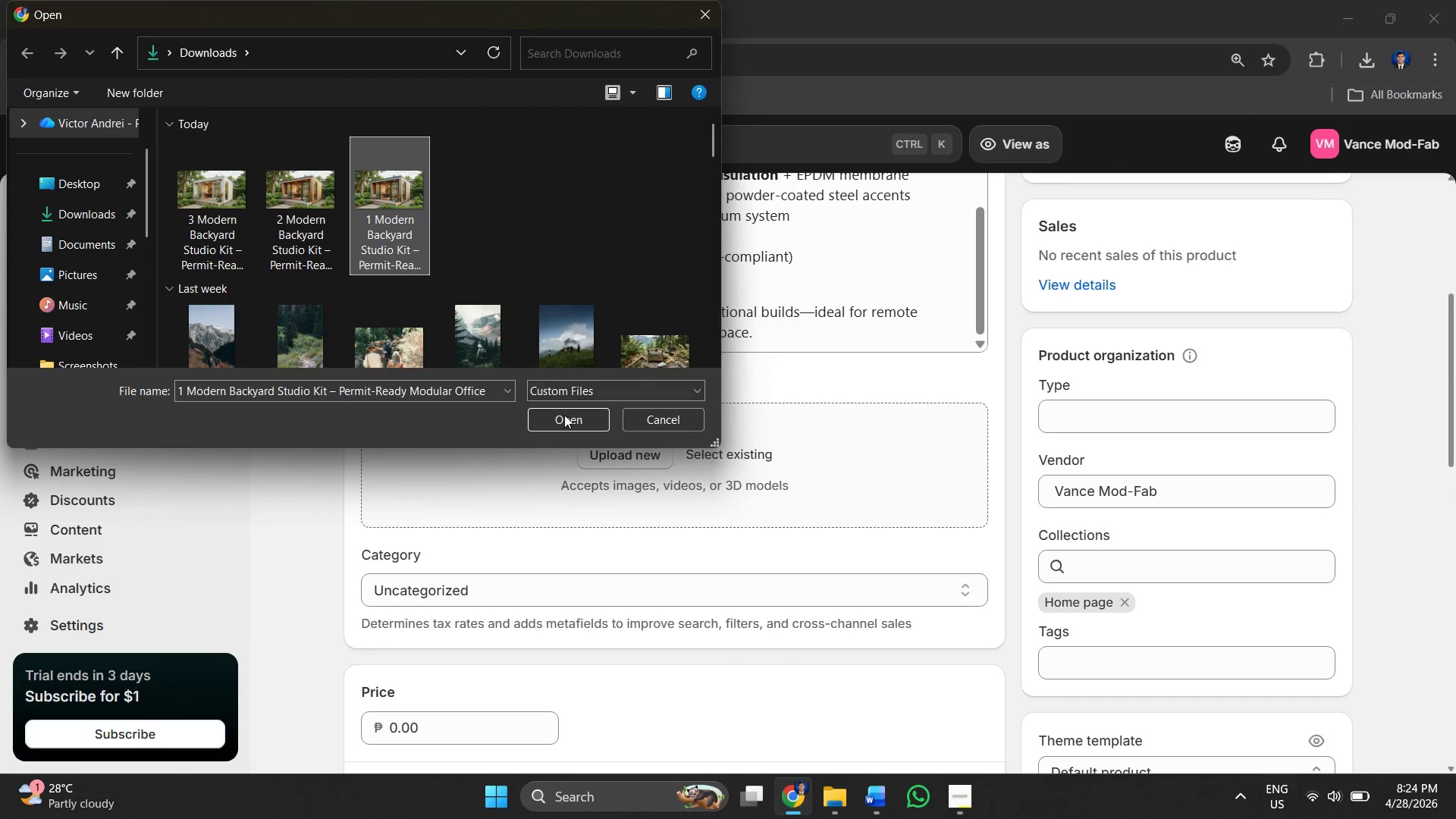 
left_click([562, 420])
 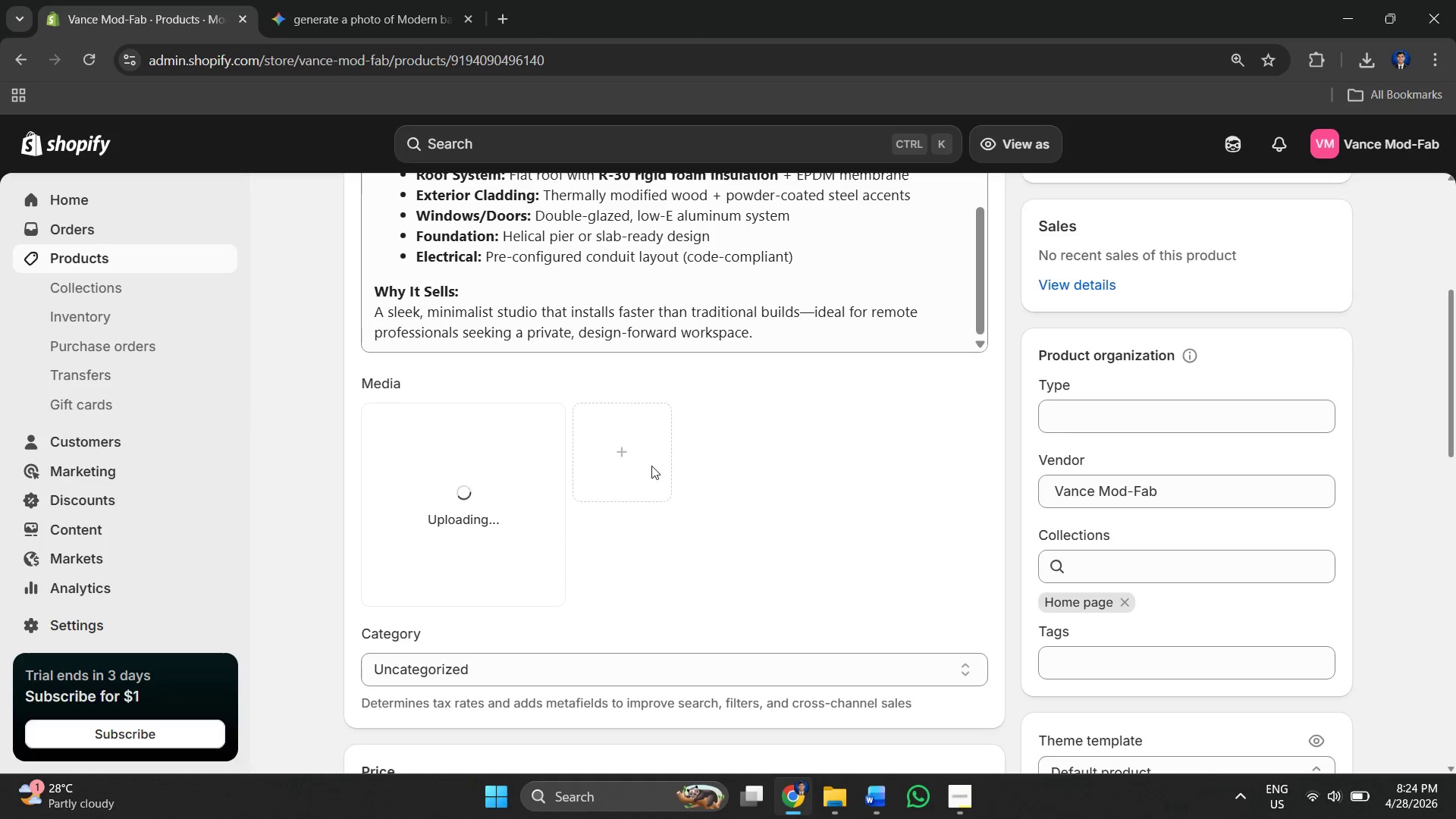 
left_click([616, 444])
 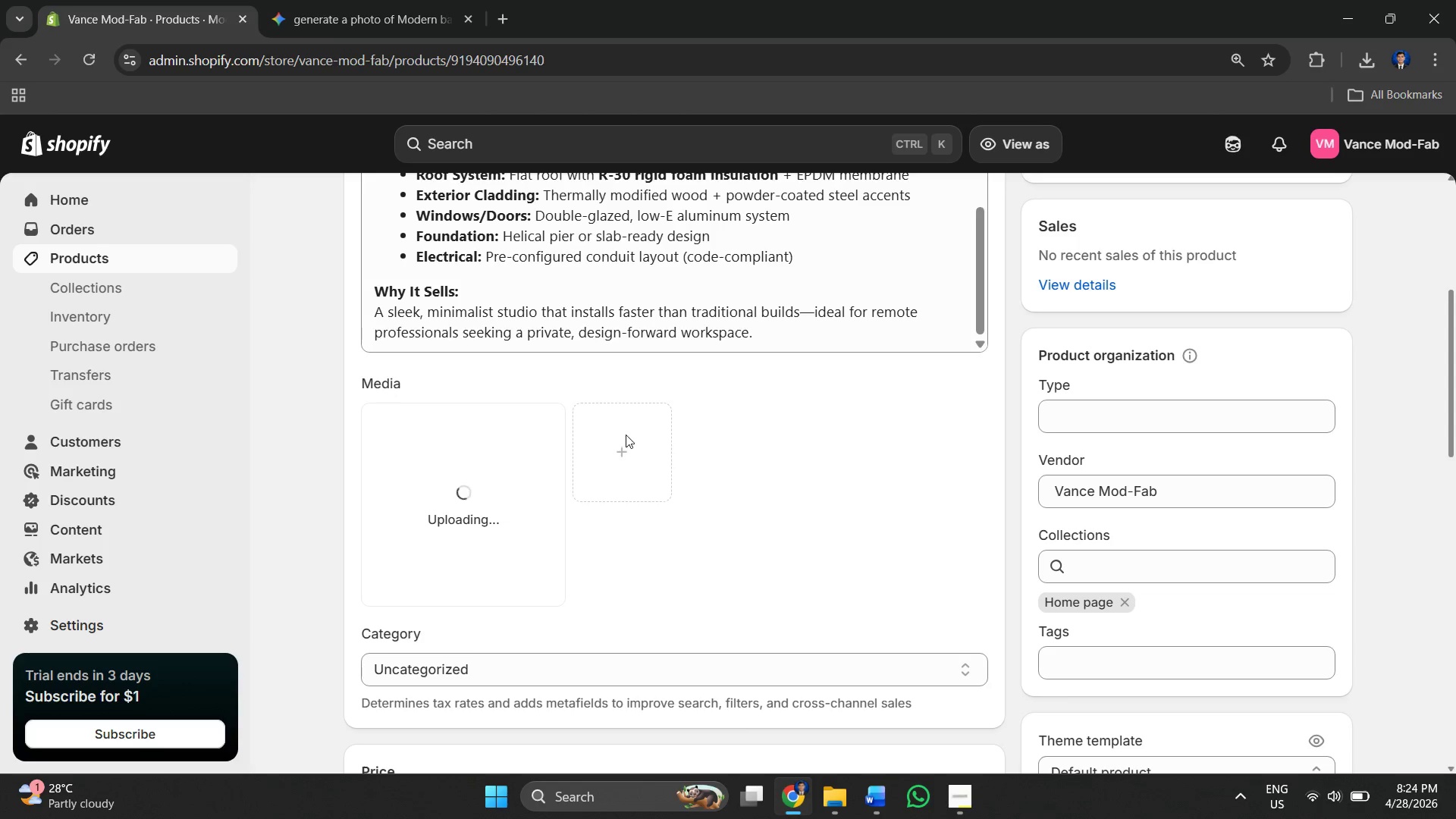 
left_click([630, 459])
 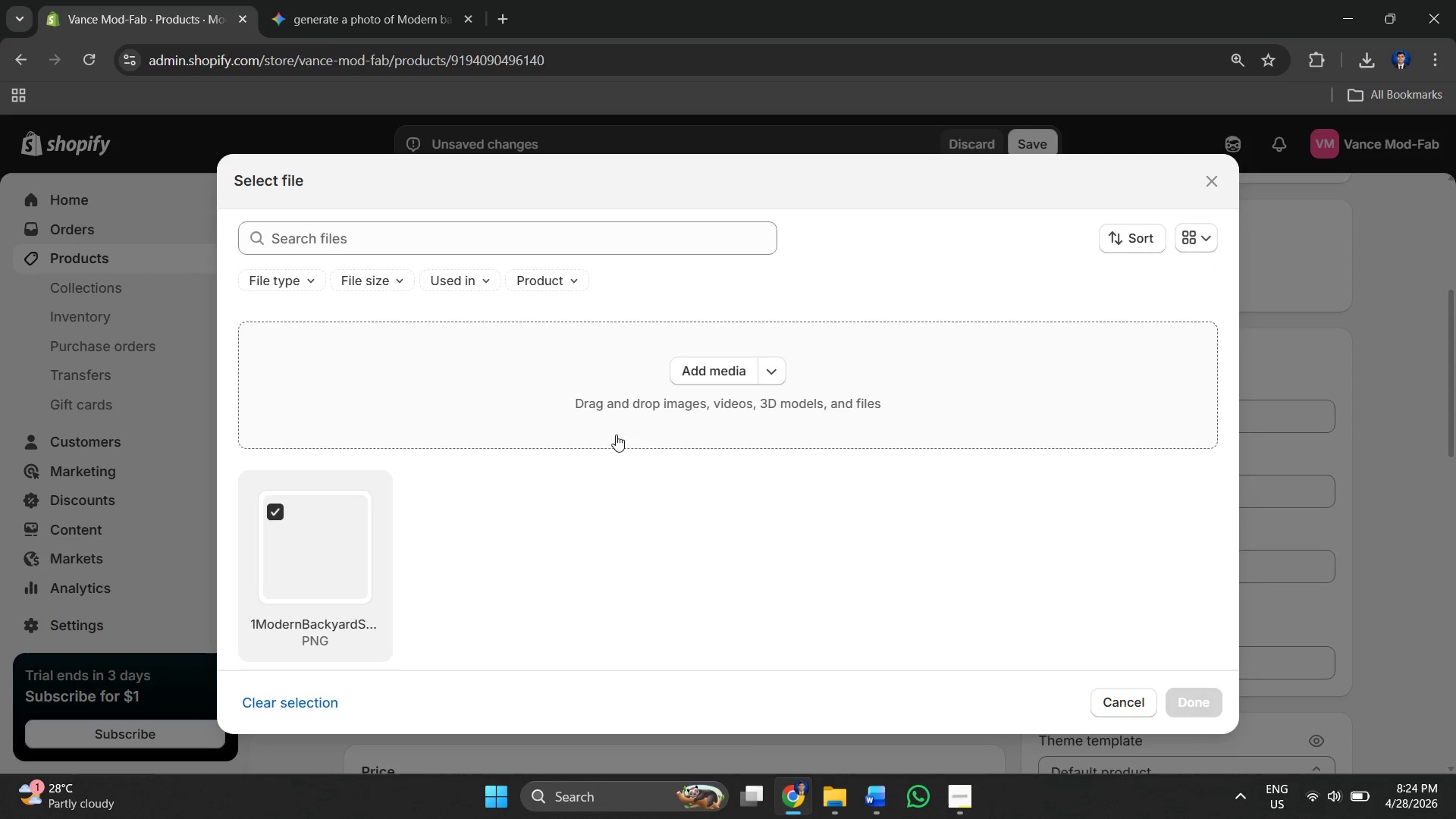 
left_click([718, 364])
 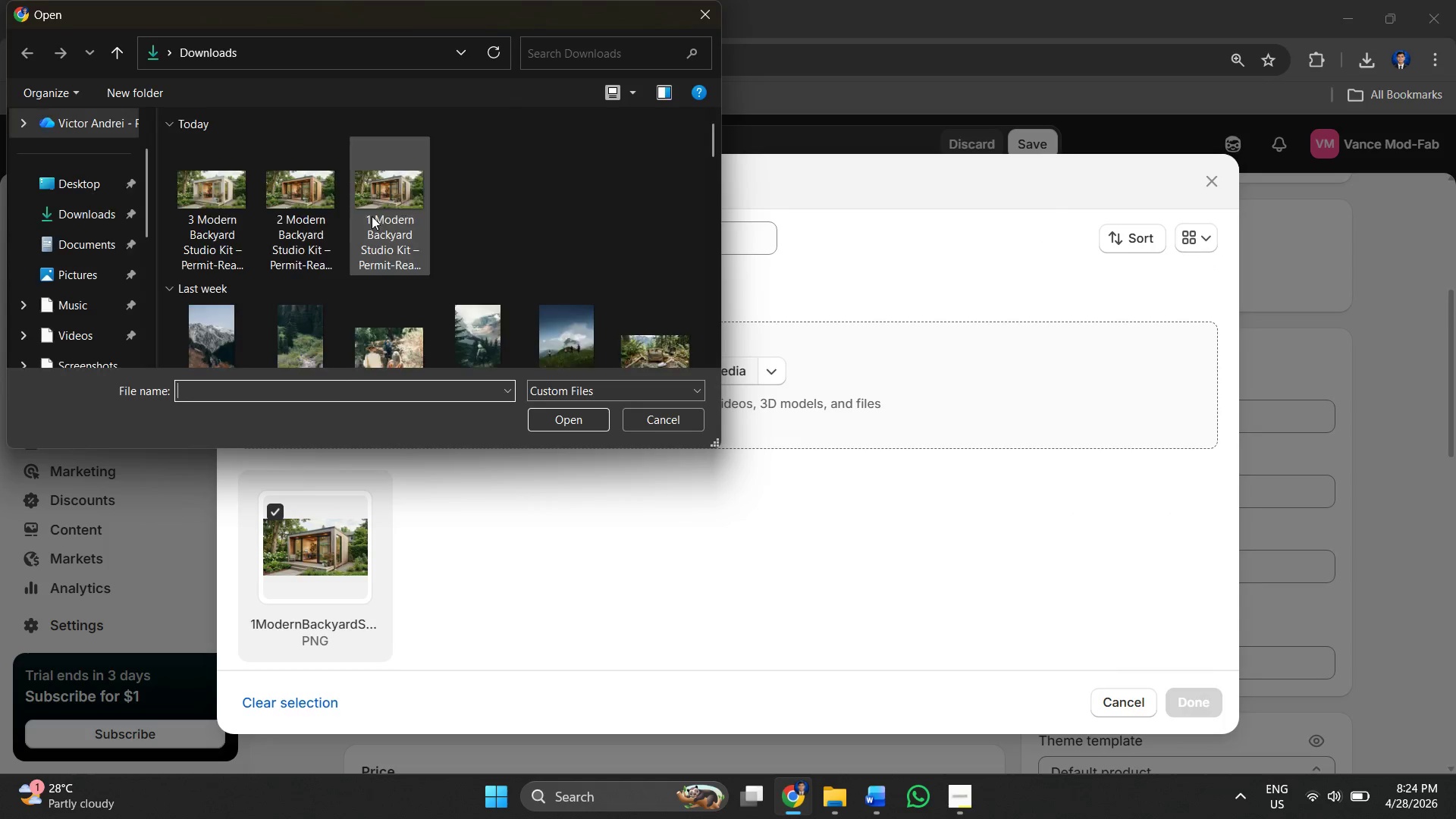 
left_click([326, 211])
 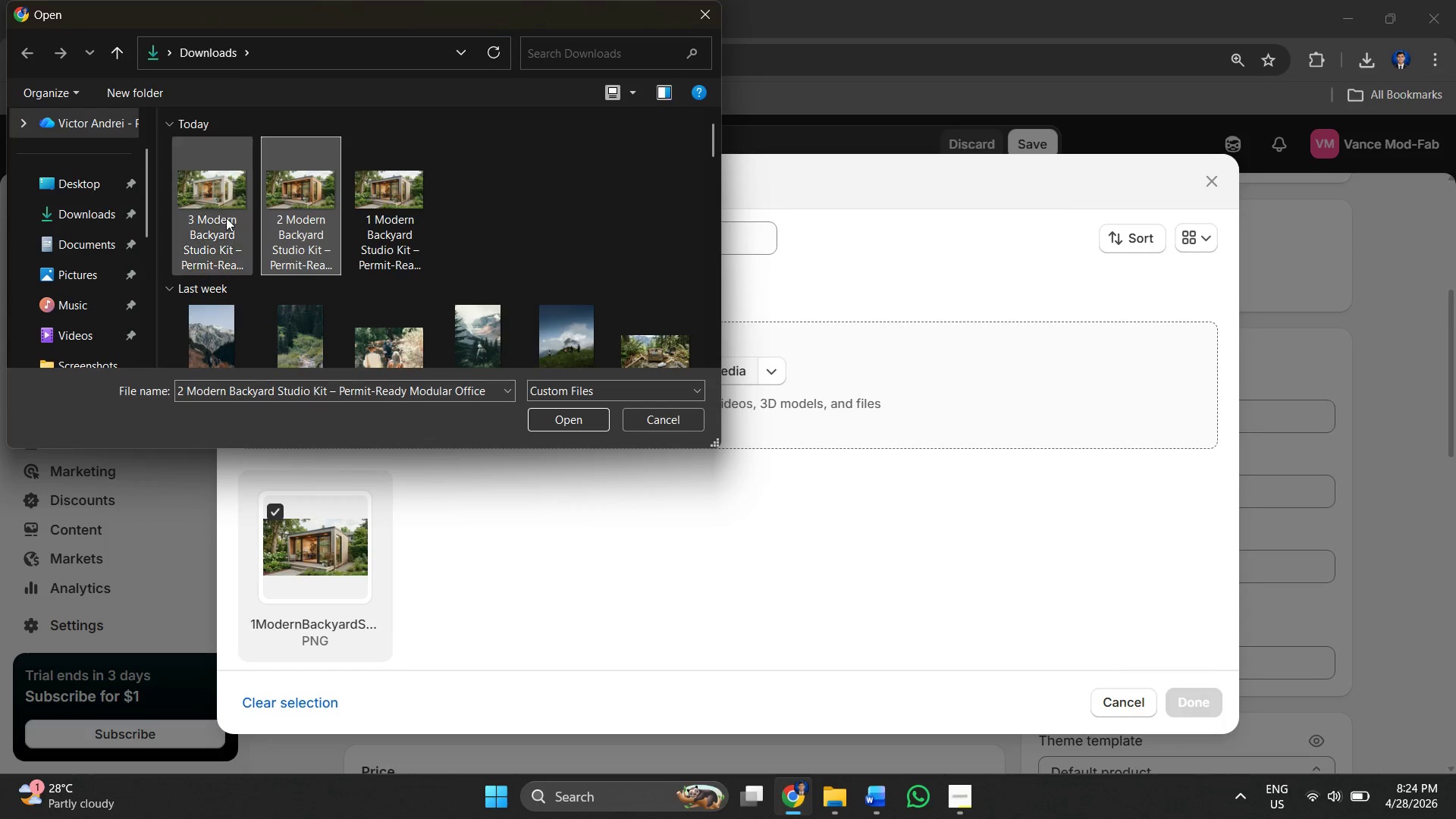 
left_click([219, 218])
 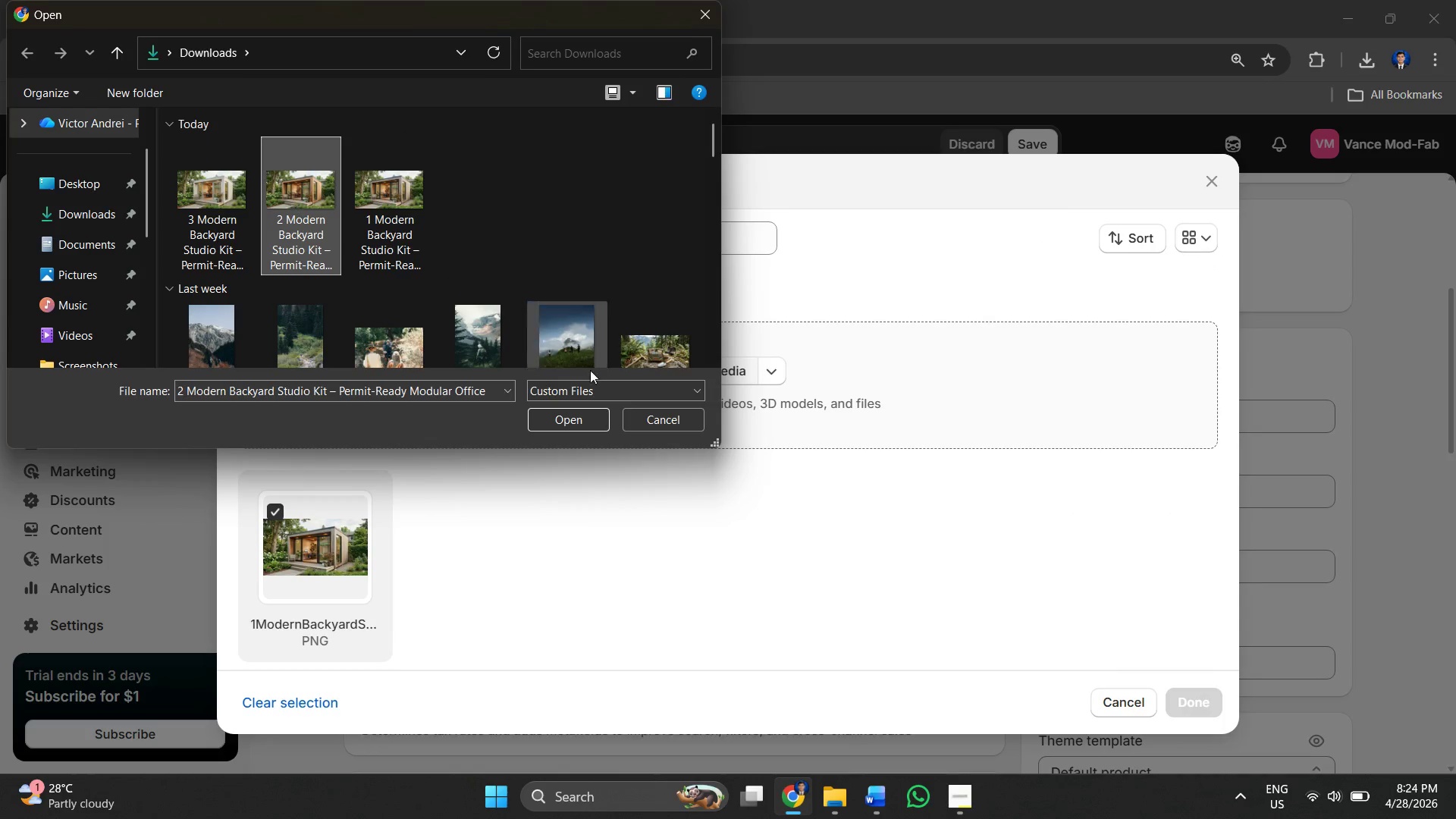 
left_click([576, 416])
 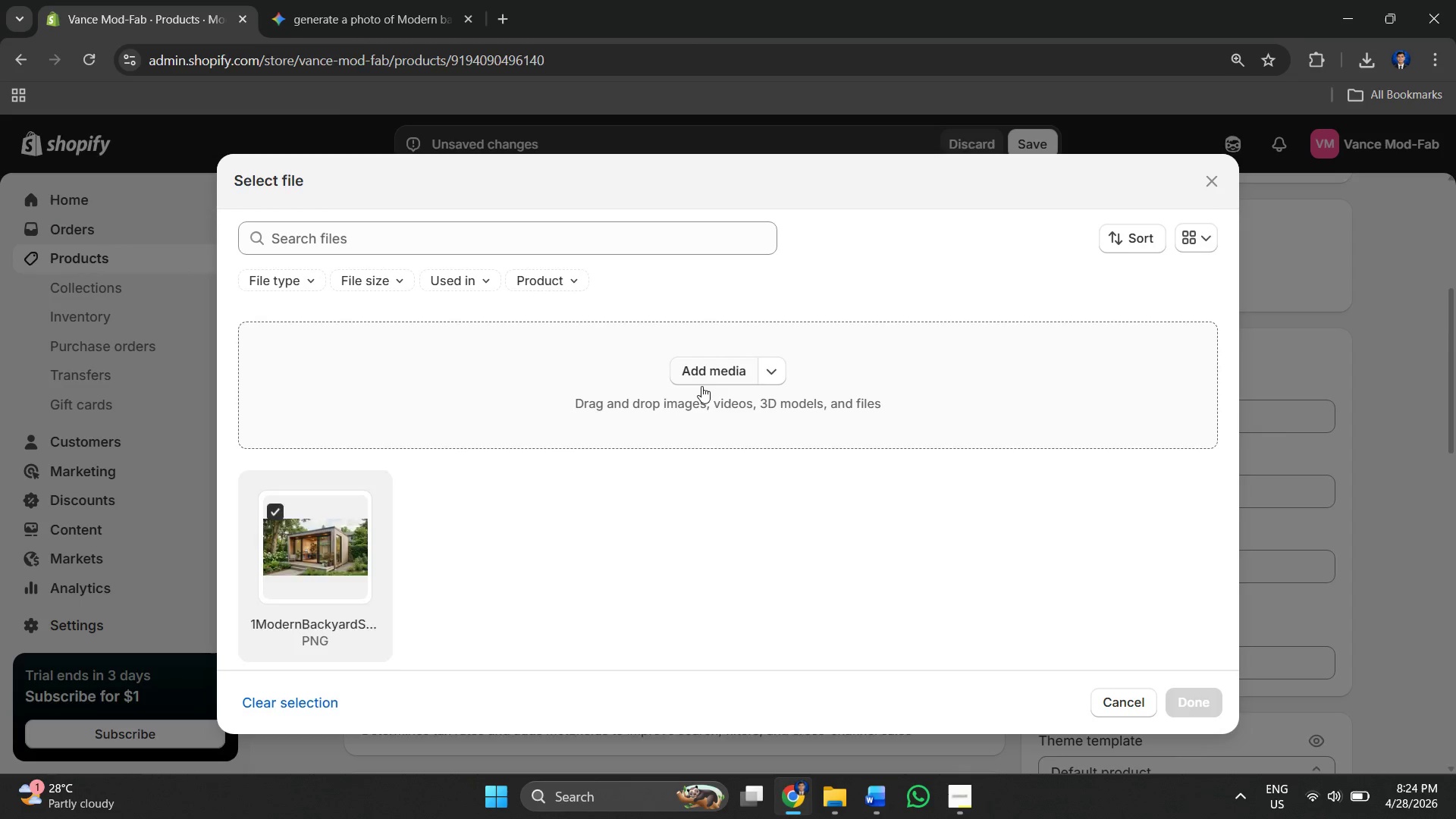 
left_click([711, 378])
 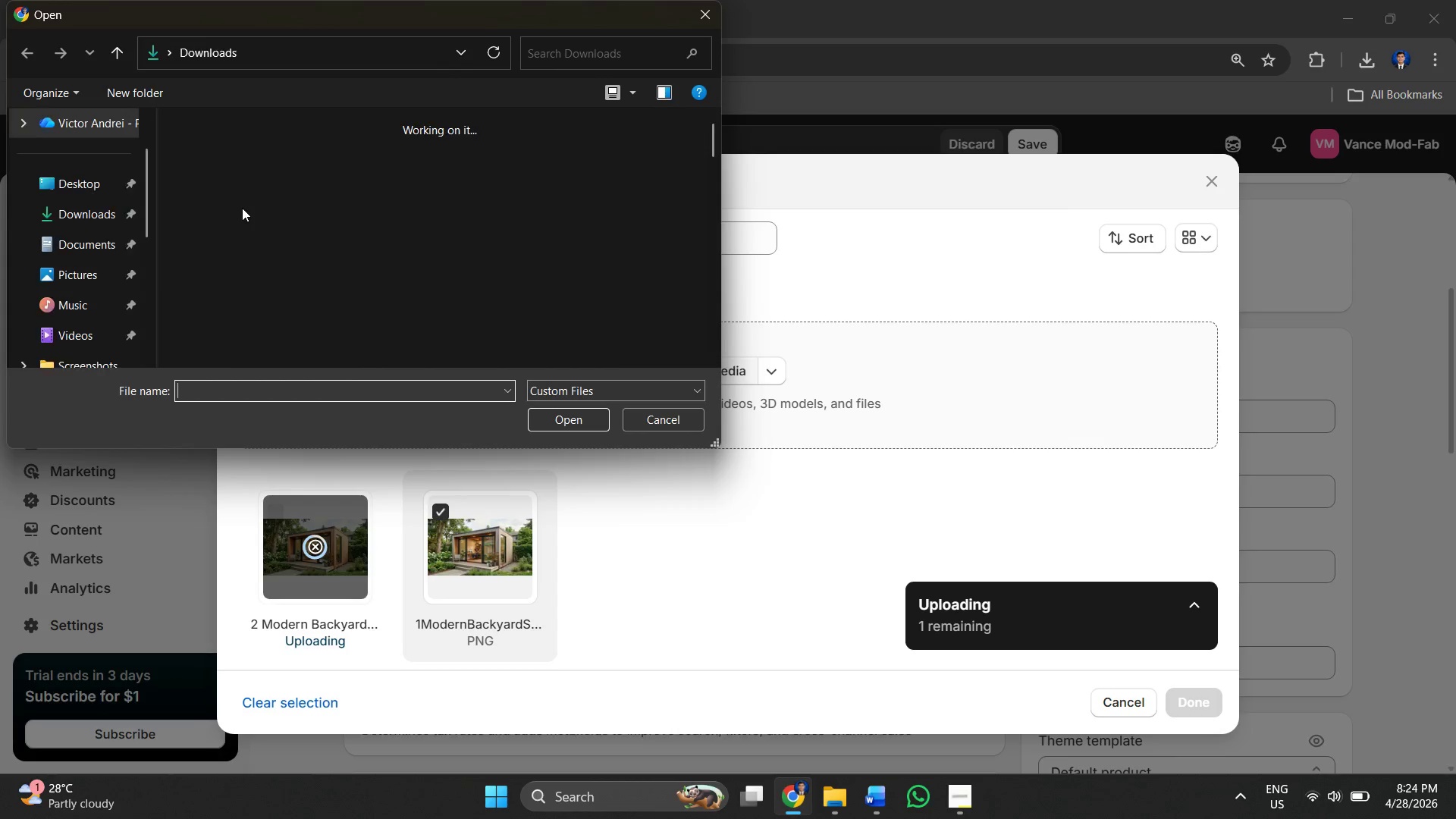 
left_click([229, 190])
 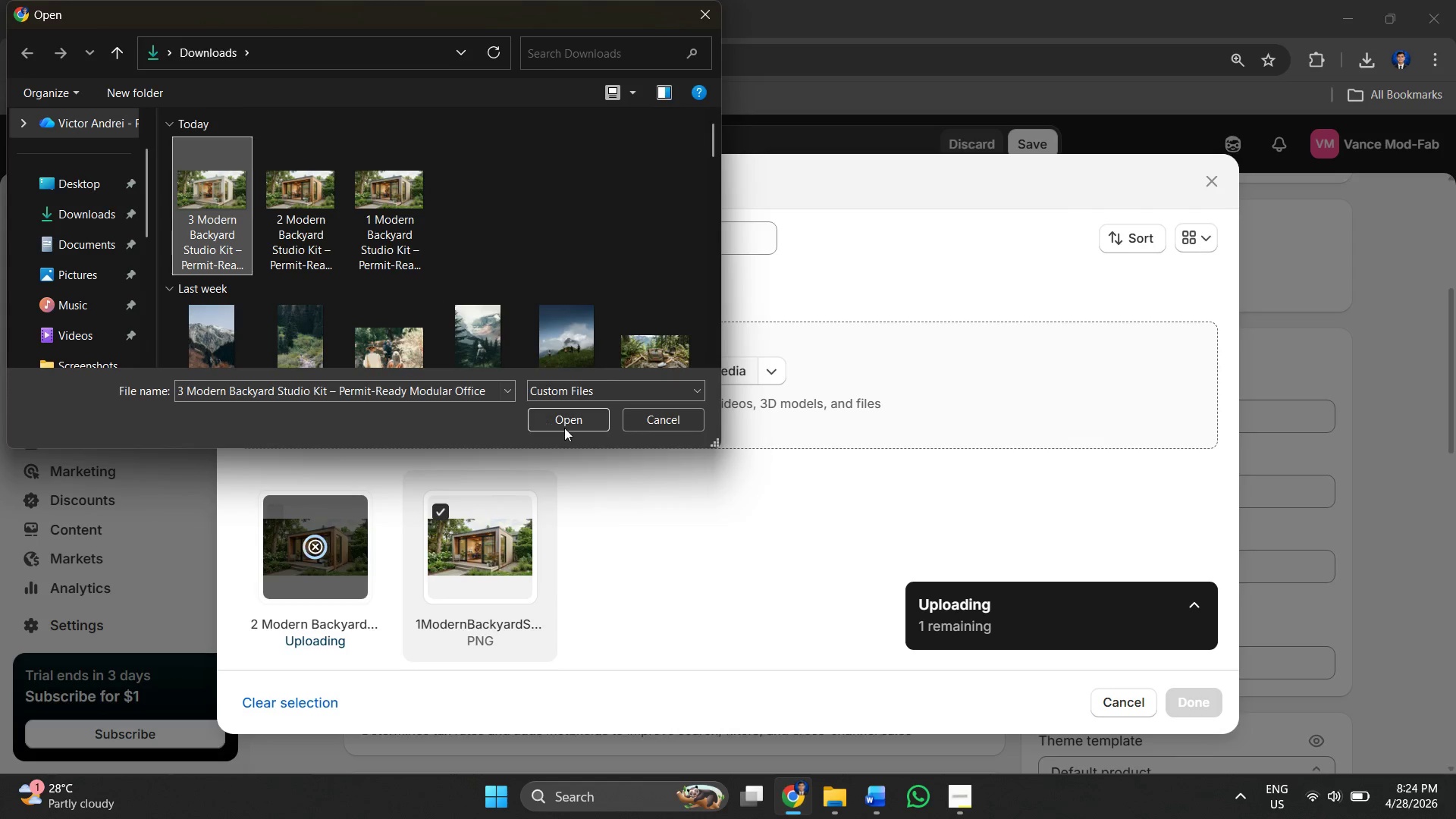 
left_click([564, 425])
 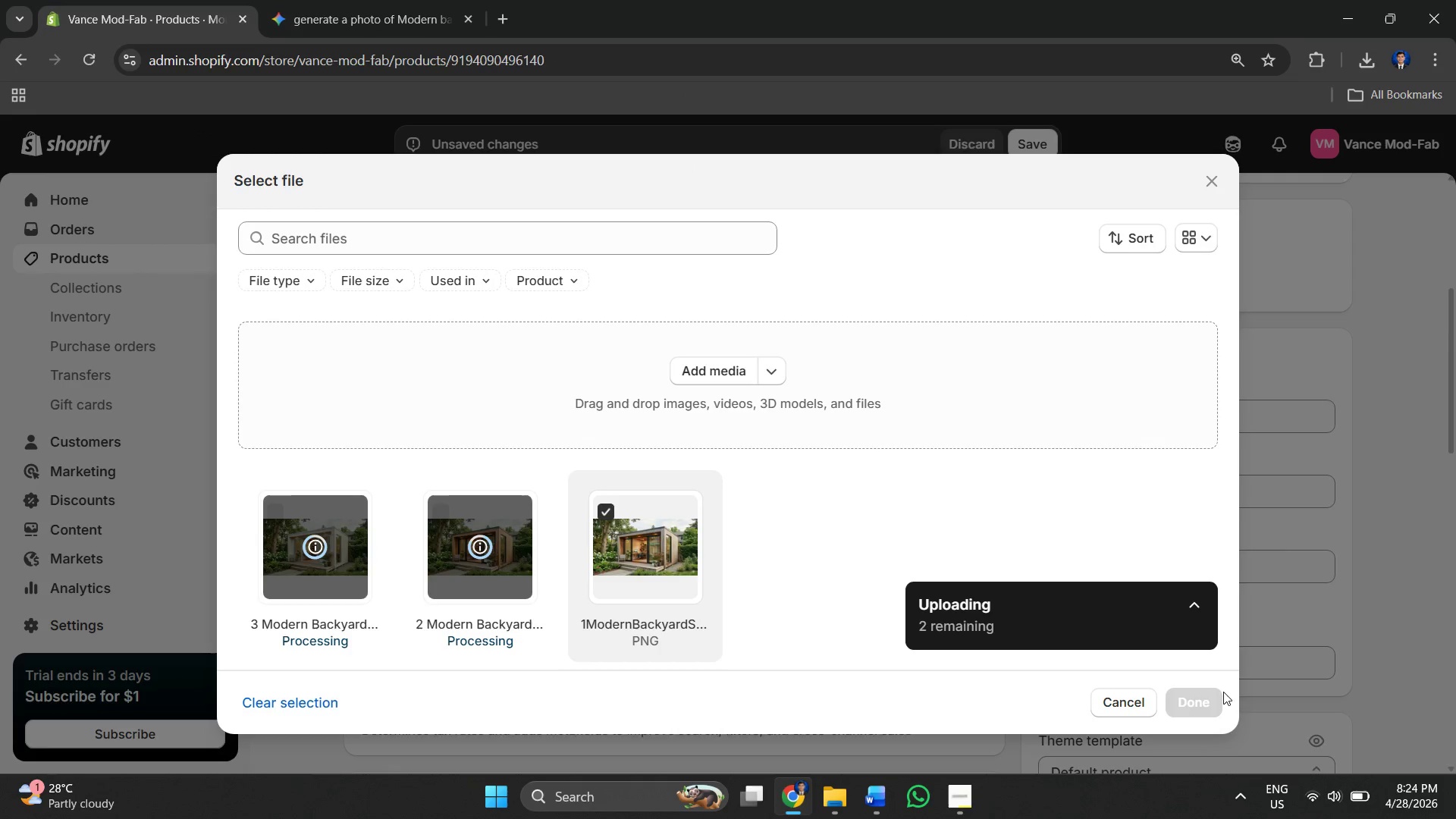 
wait(8.41)
 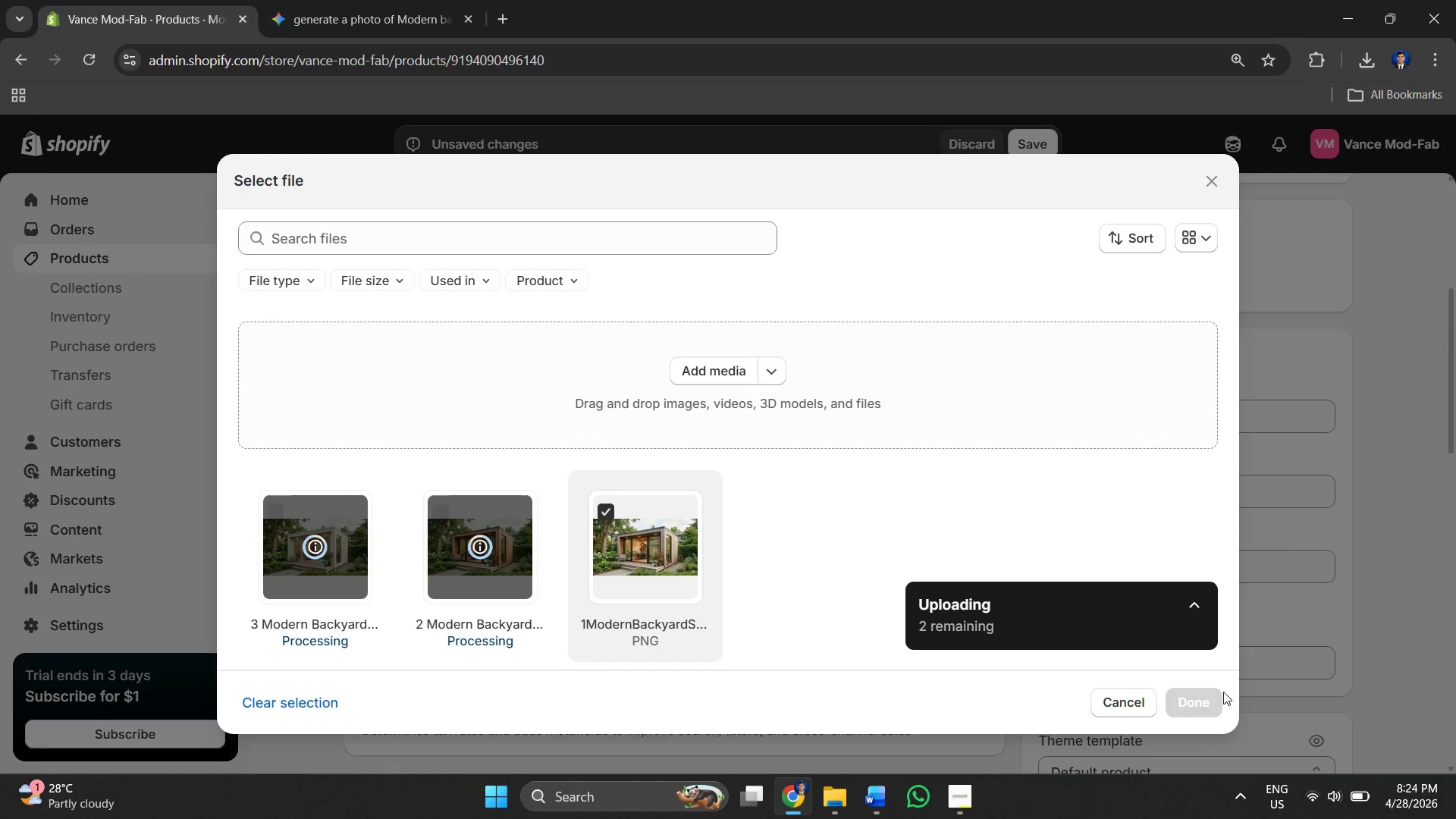 
left_click([1196, 708])
 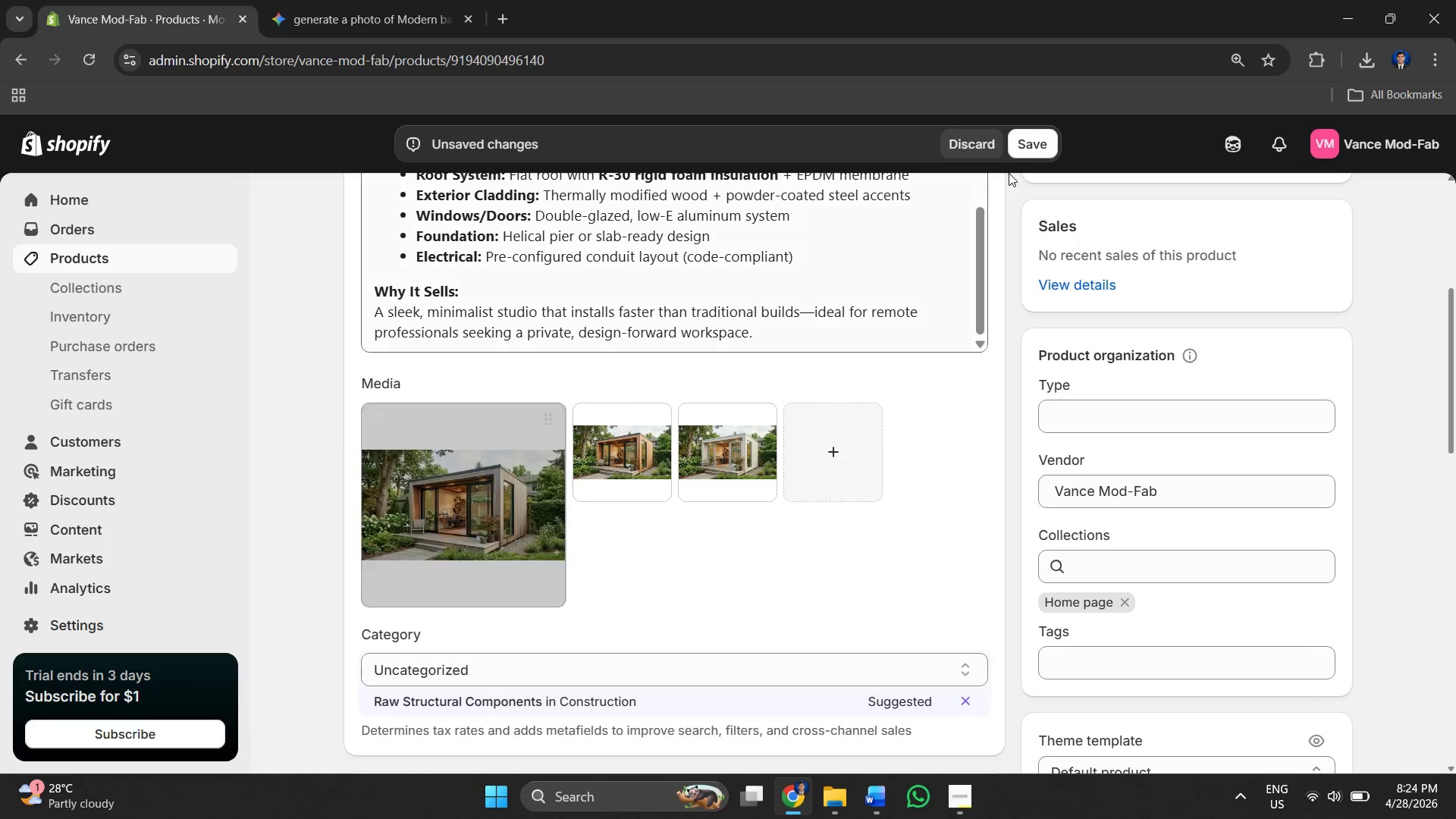 
left_click([1038, 142])
 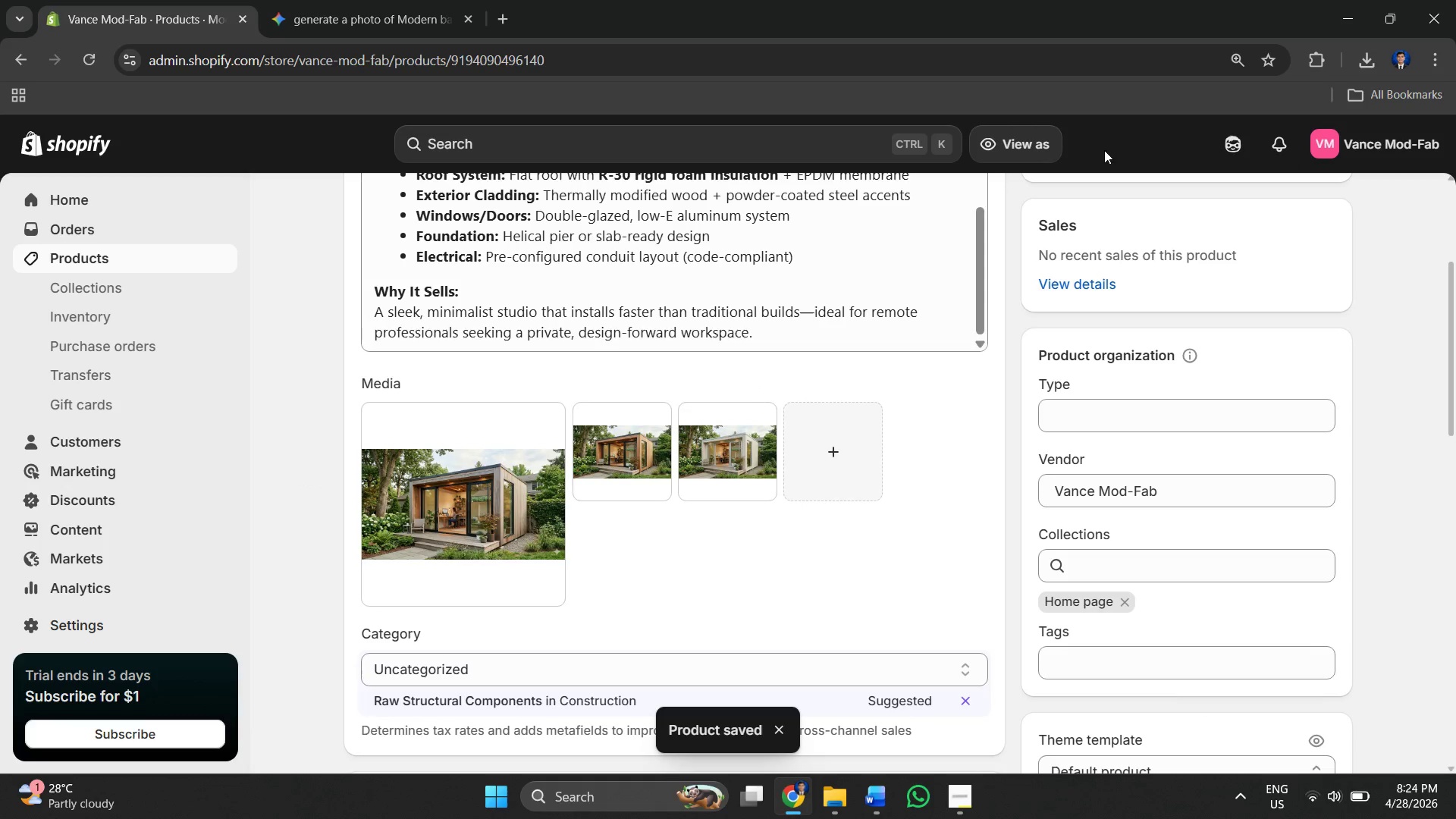 
wait(5.14)
 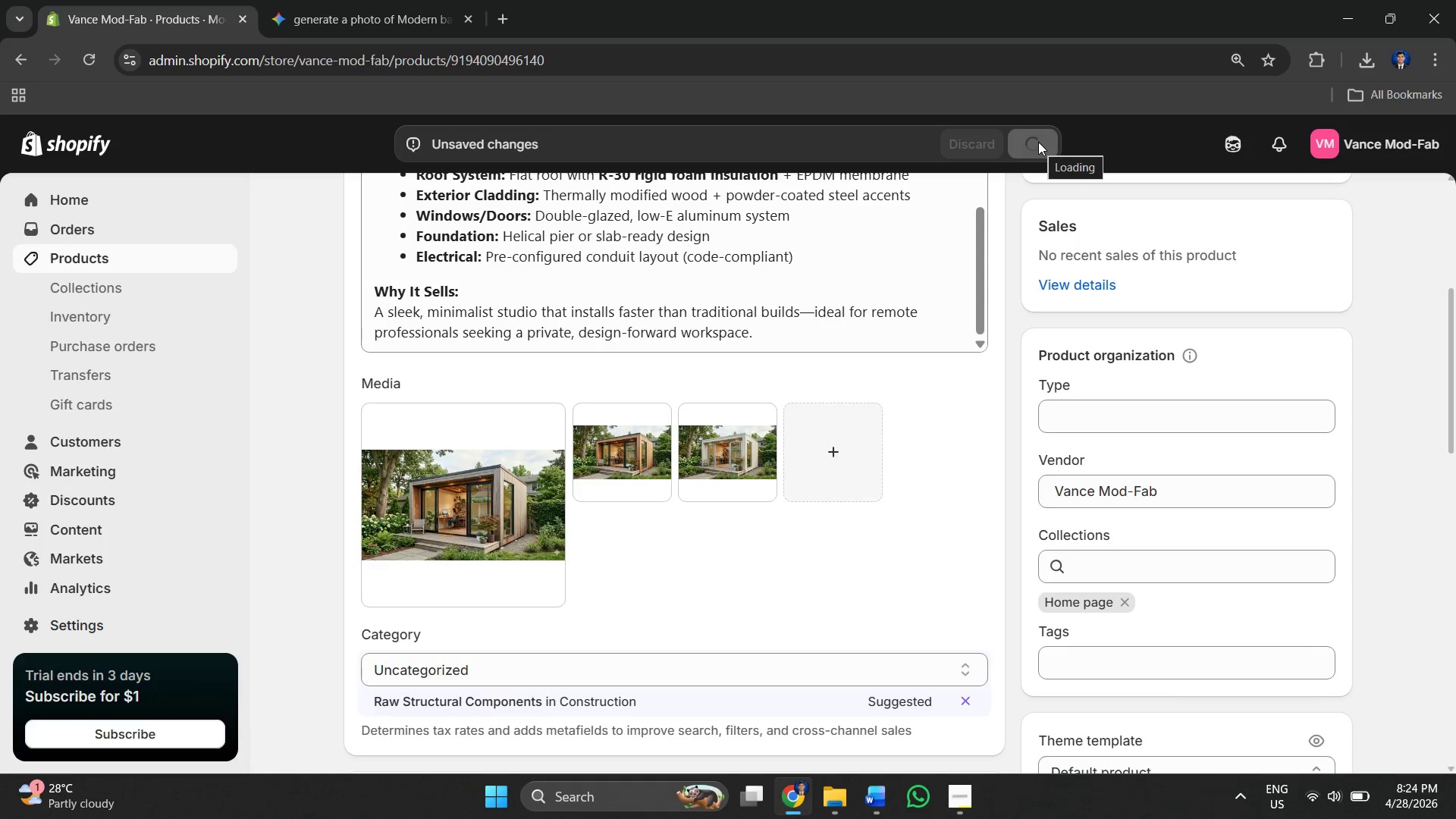 
left_click([585, 705])
 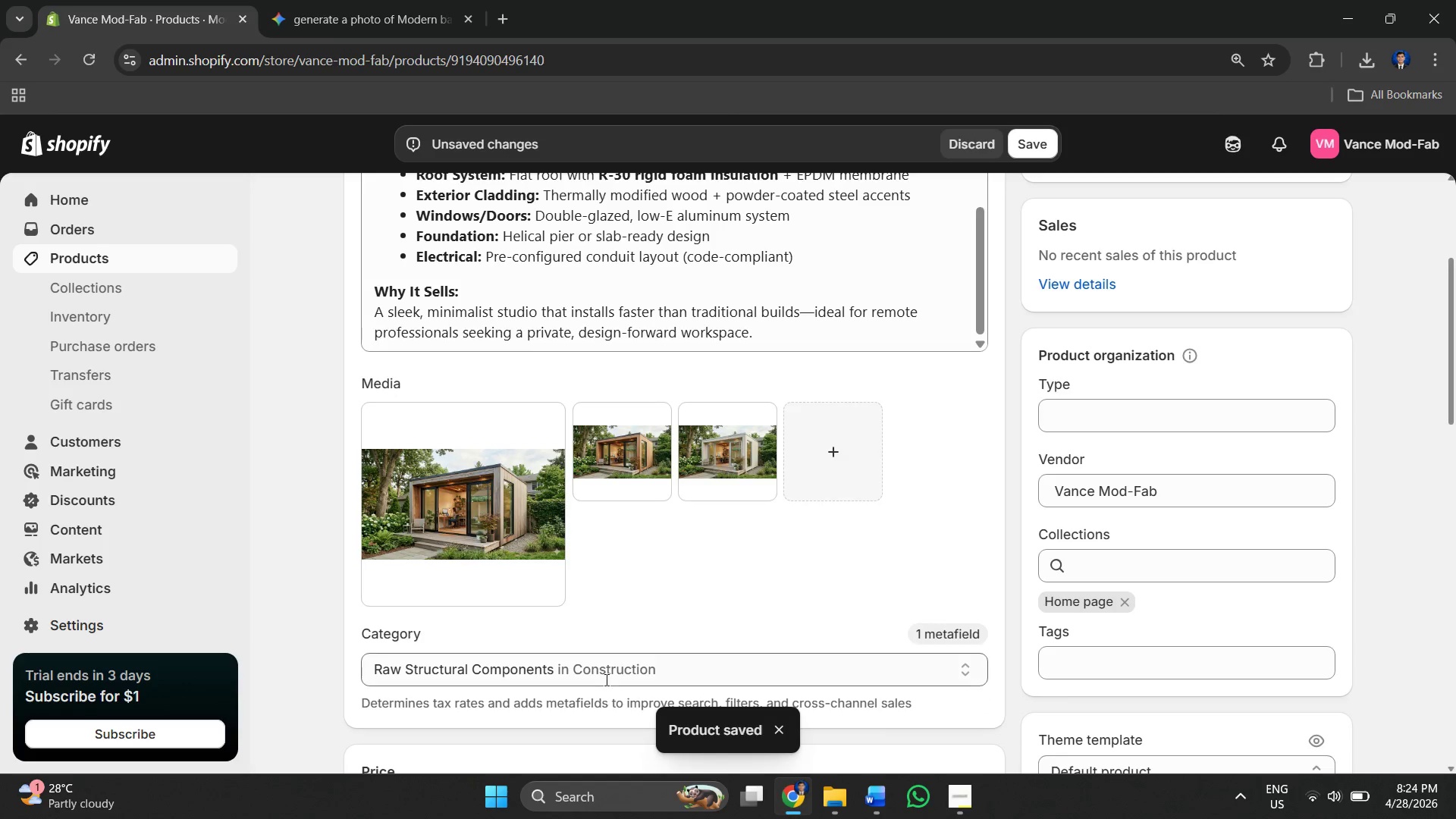 
left_click([622, 665])
 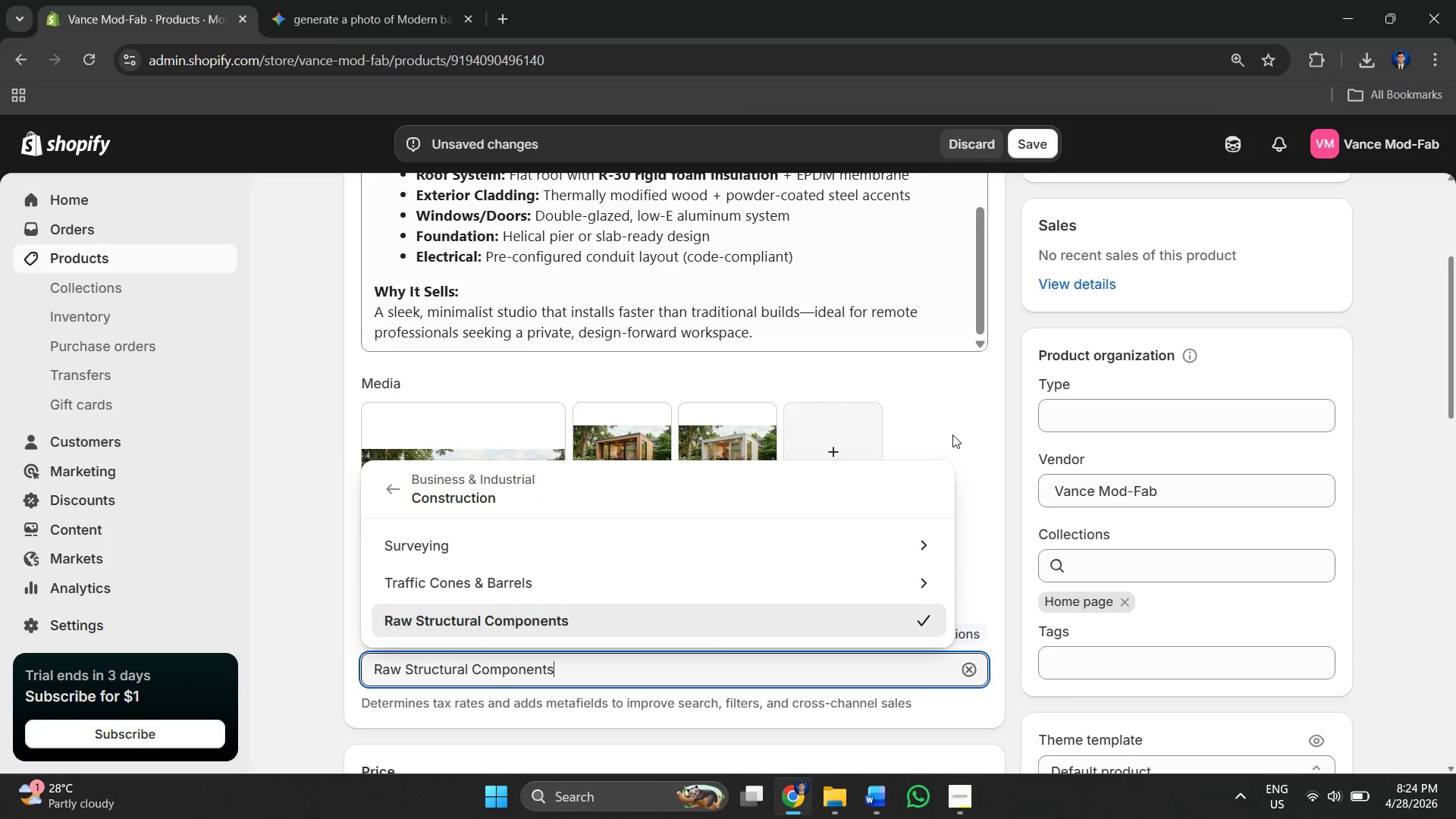 
left_click([467, 491])
 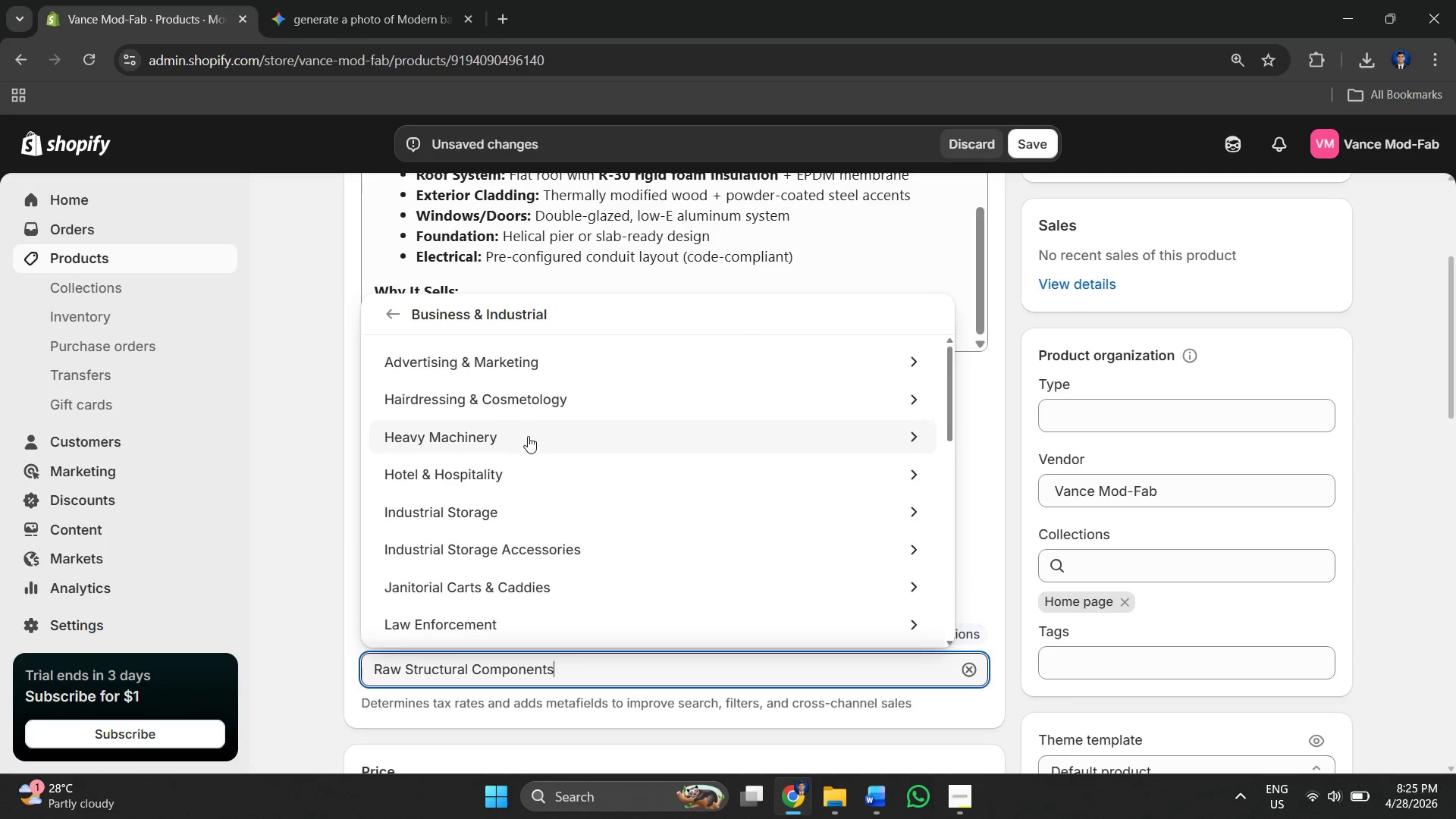 
wait(5.7)
 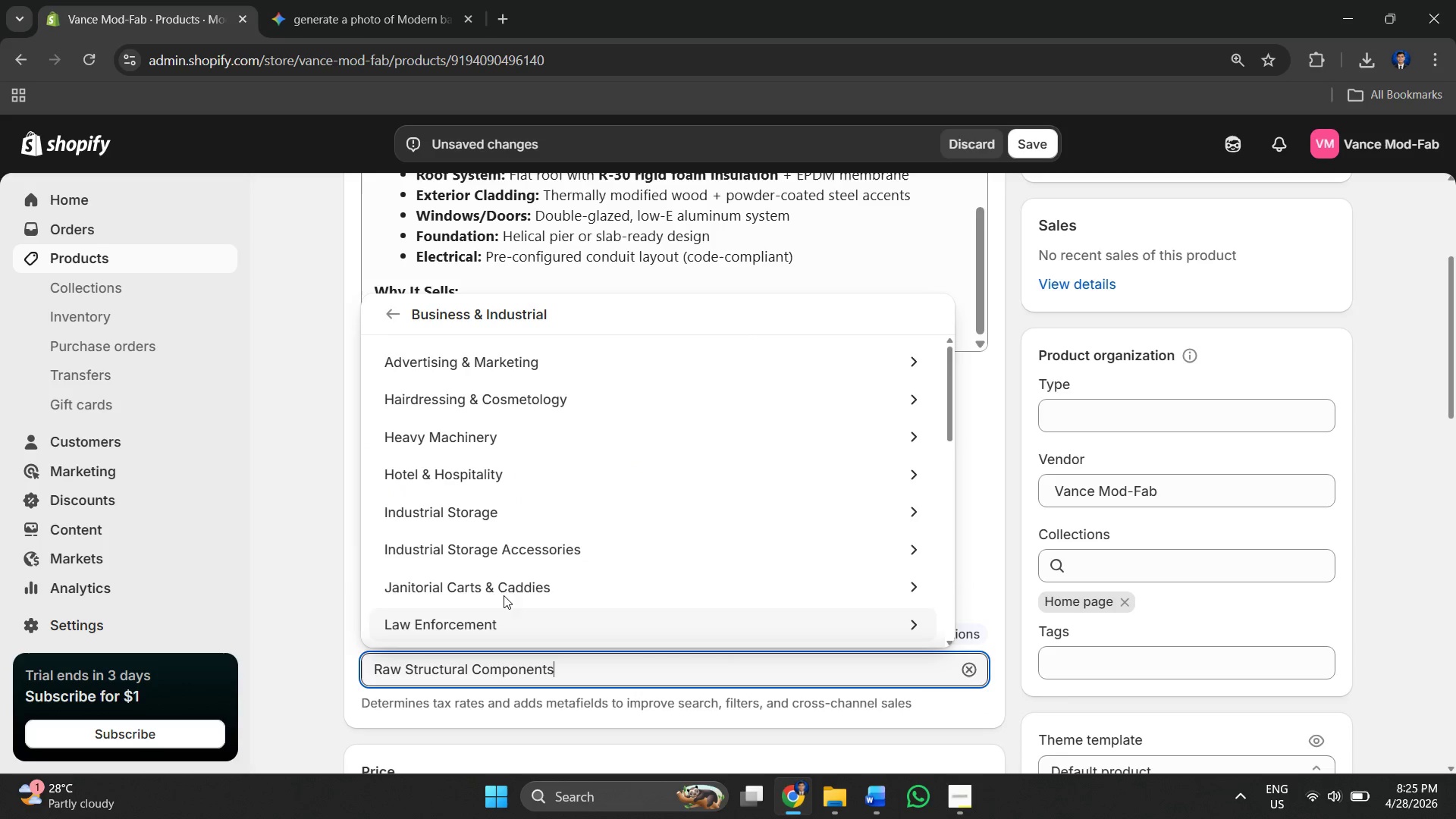 
scroll: coordinate [516, 513], scroll_direction: down, amount: 7.0
 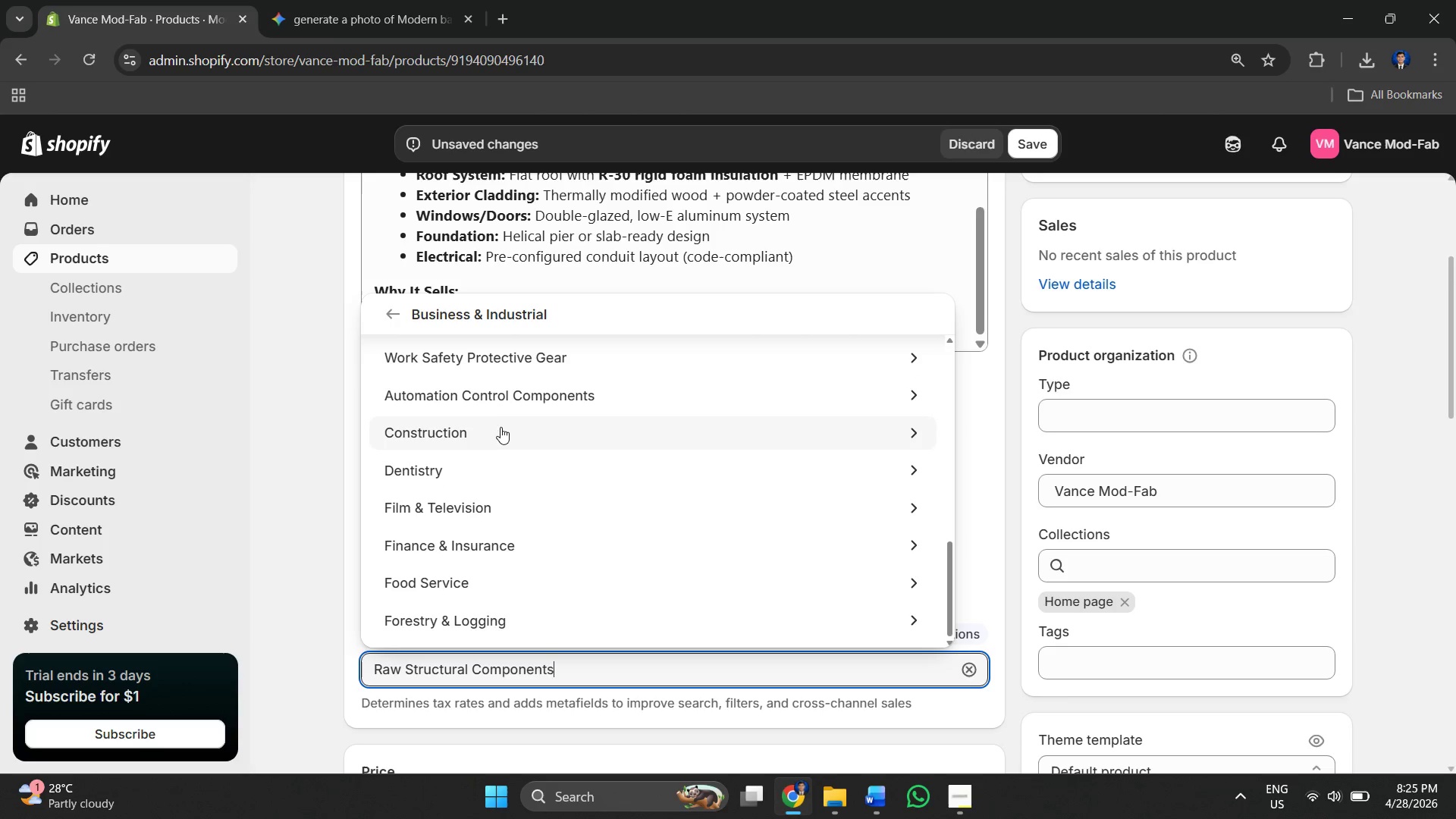 
left_click([500, 422])
 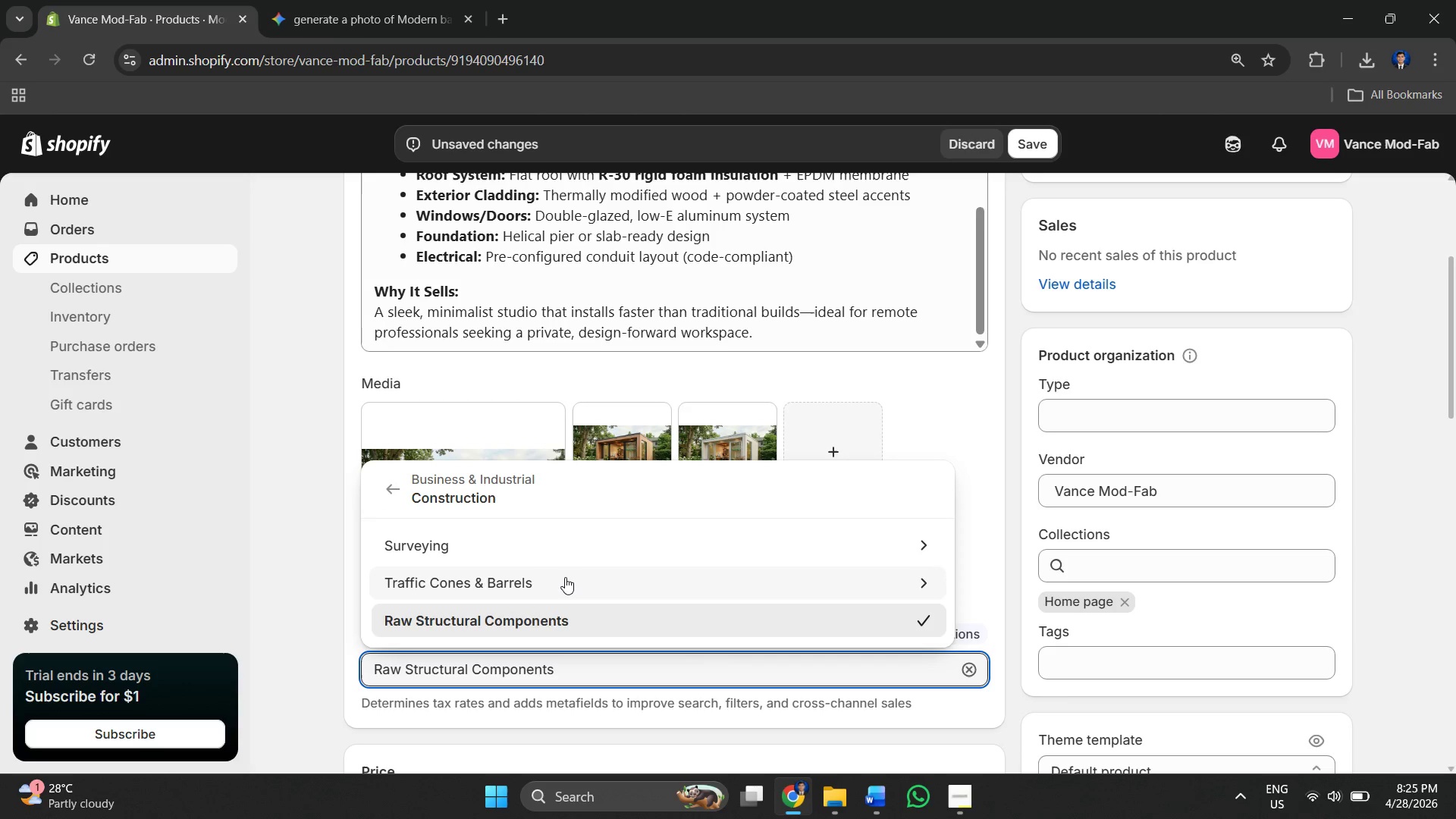 
scroll: coordinate [585, 569], scroll_direction: up, amount: 5.0
 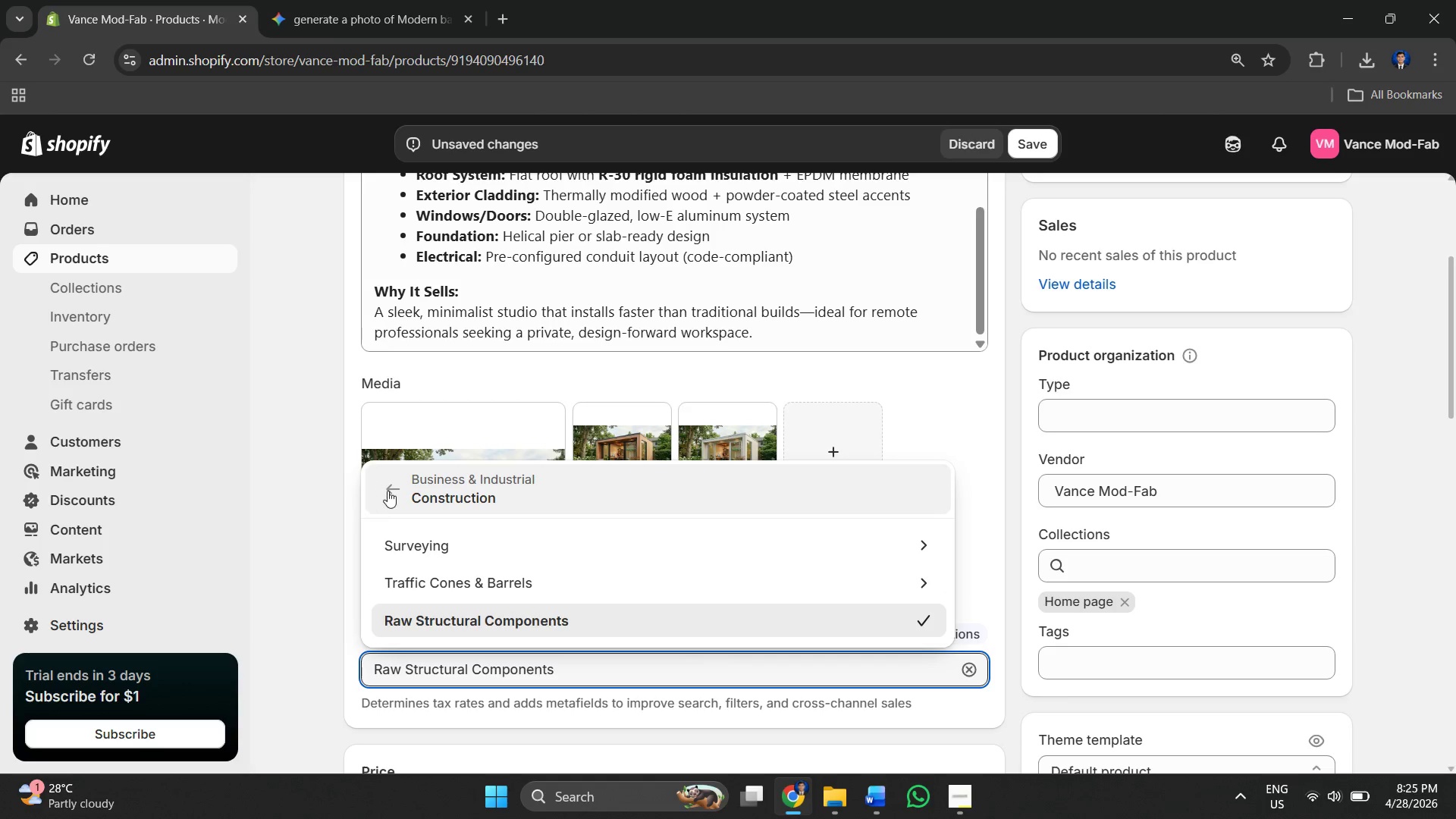 
left_click([388, 491])
 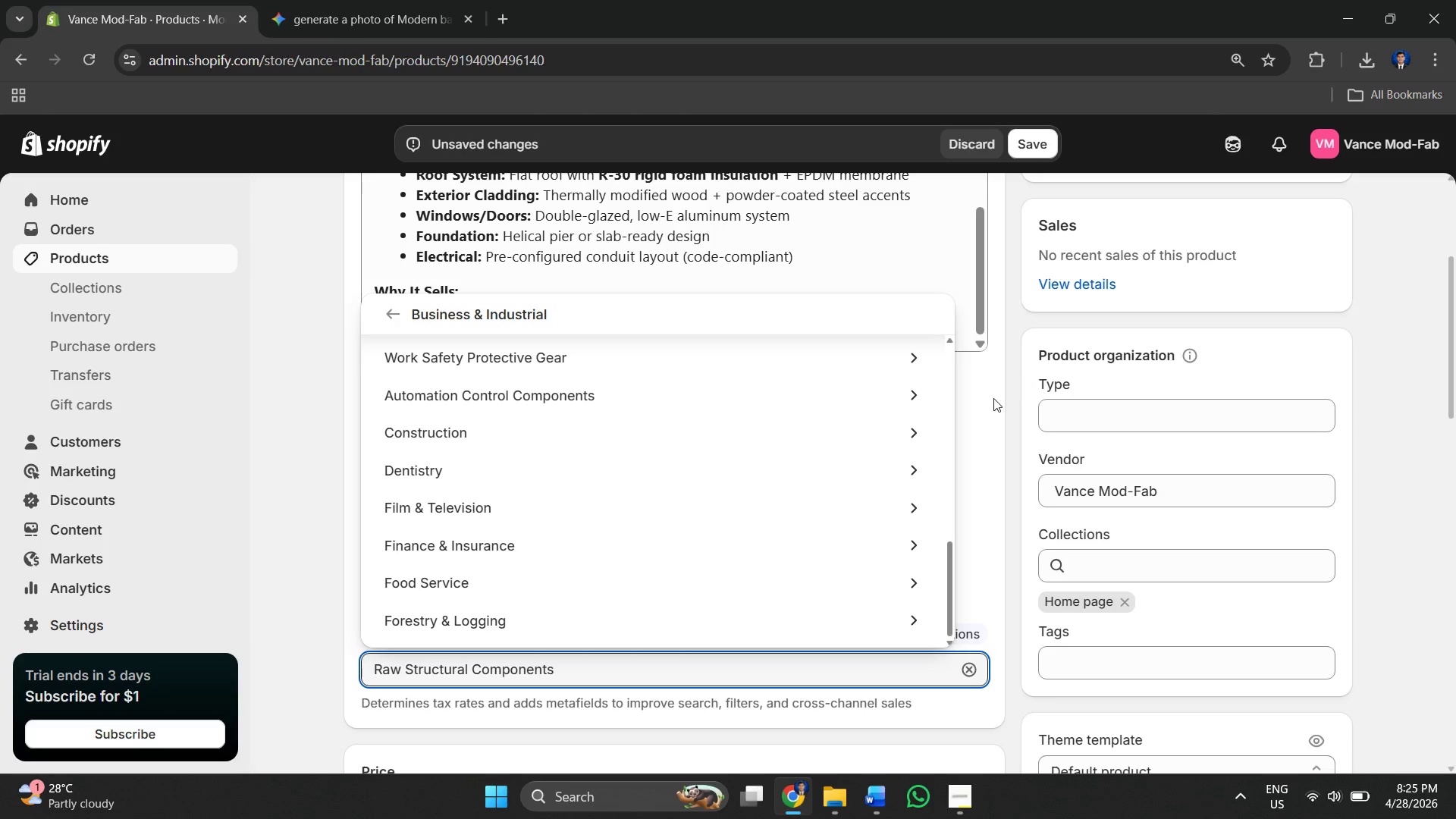 
left_click([996, 412])
 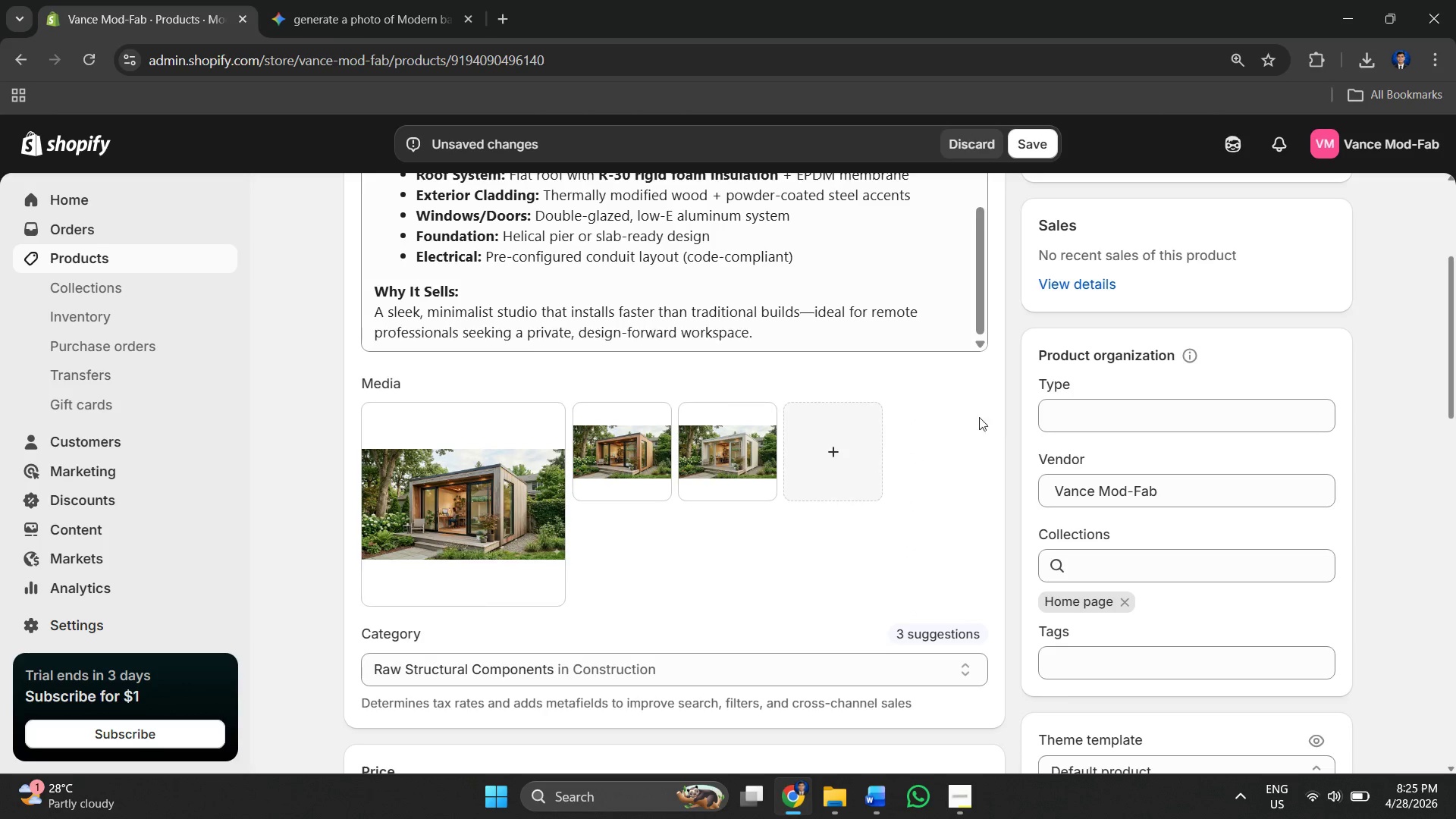 
scroll: coordinate [786, 419], scroll_direction: down, amount: 8.0
 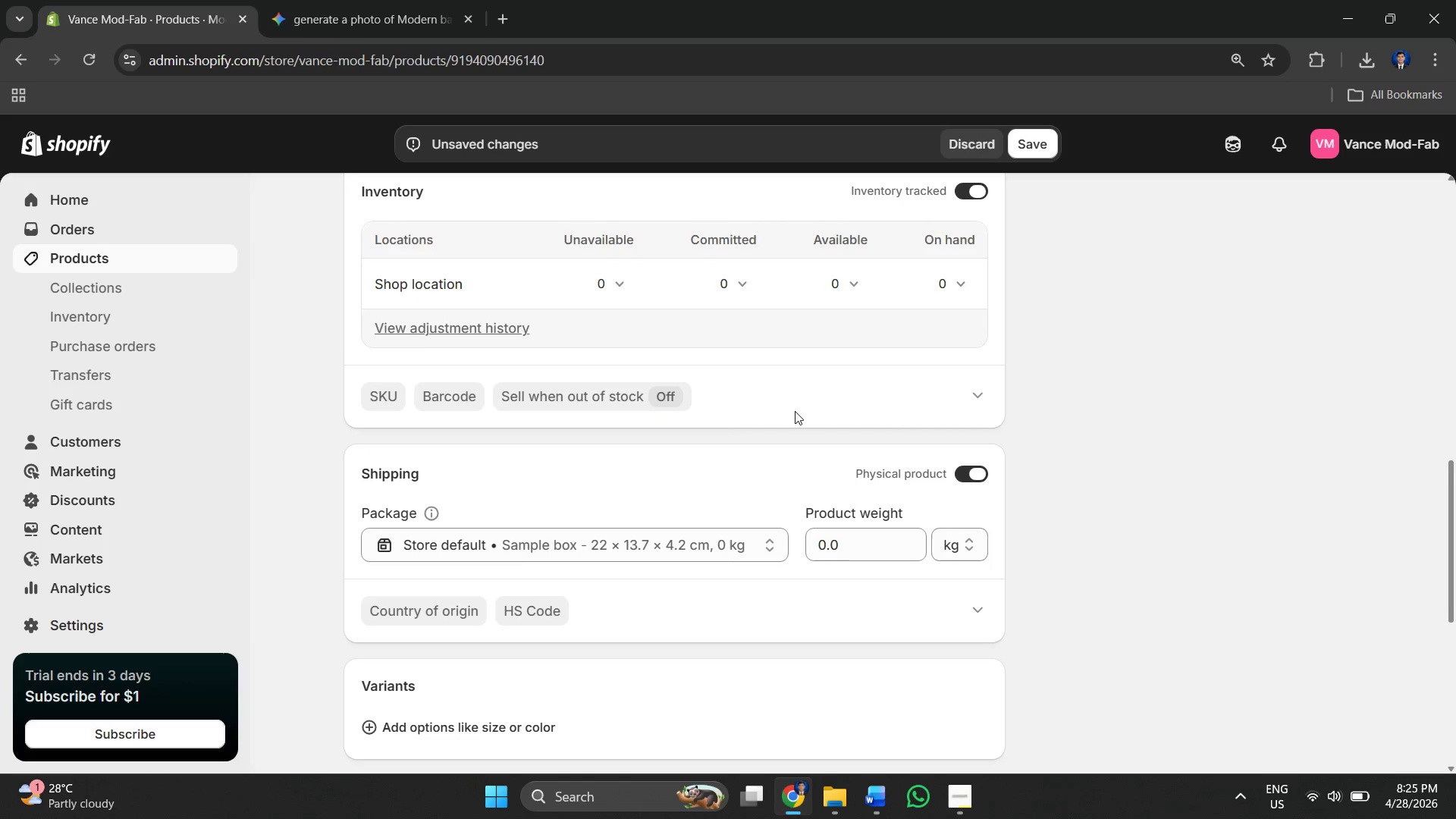 
scroll: coordinate [827, 371], scroll_direction: up, amount: 4.0
 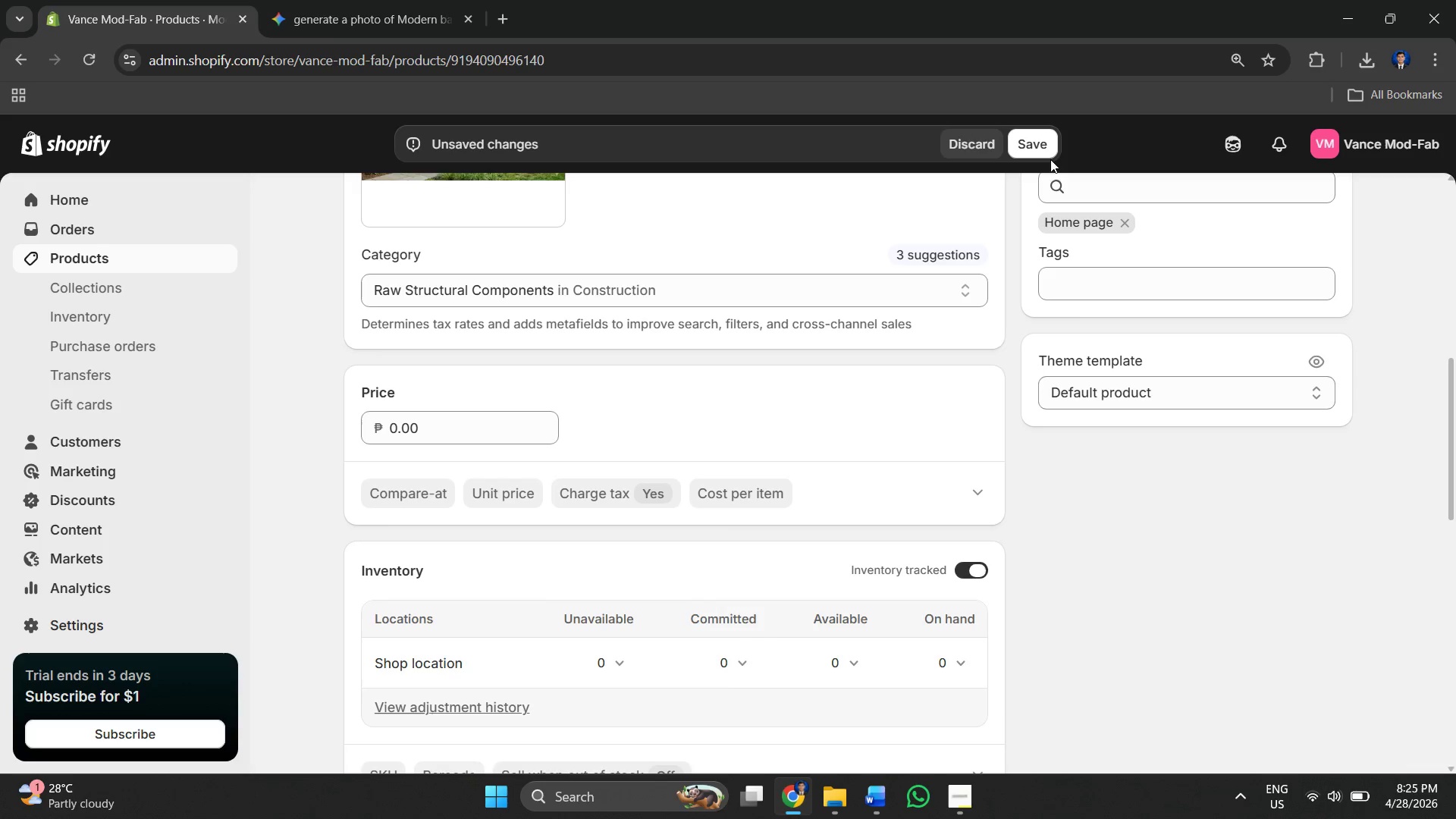 
left_click([1040, 152])
 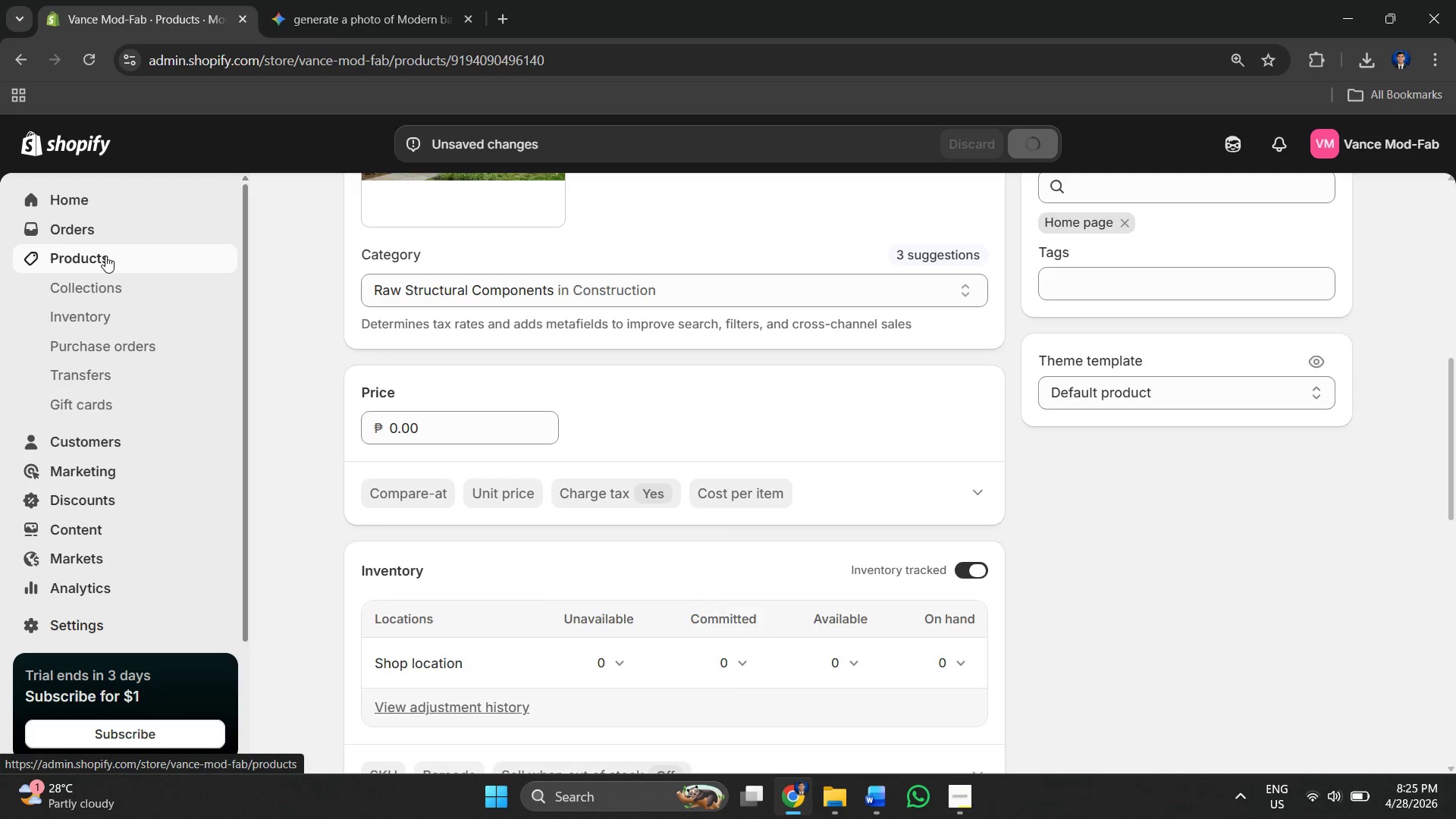 
left_click([105, 256])
 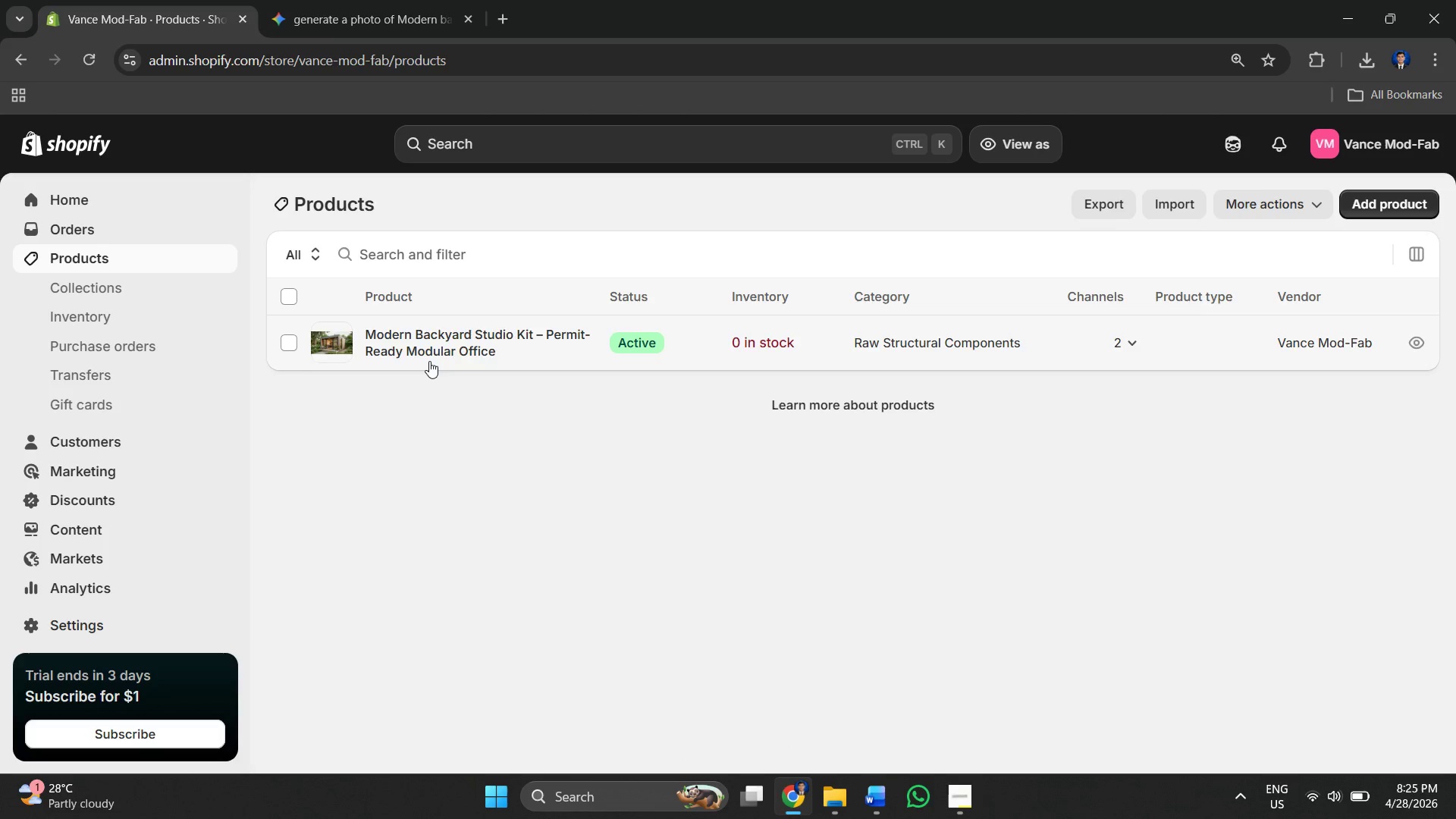 
wait(6.11)
 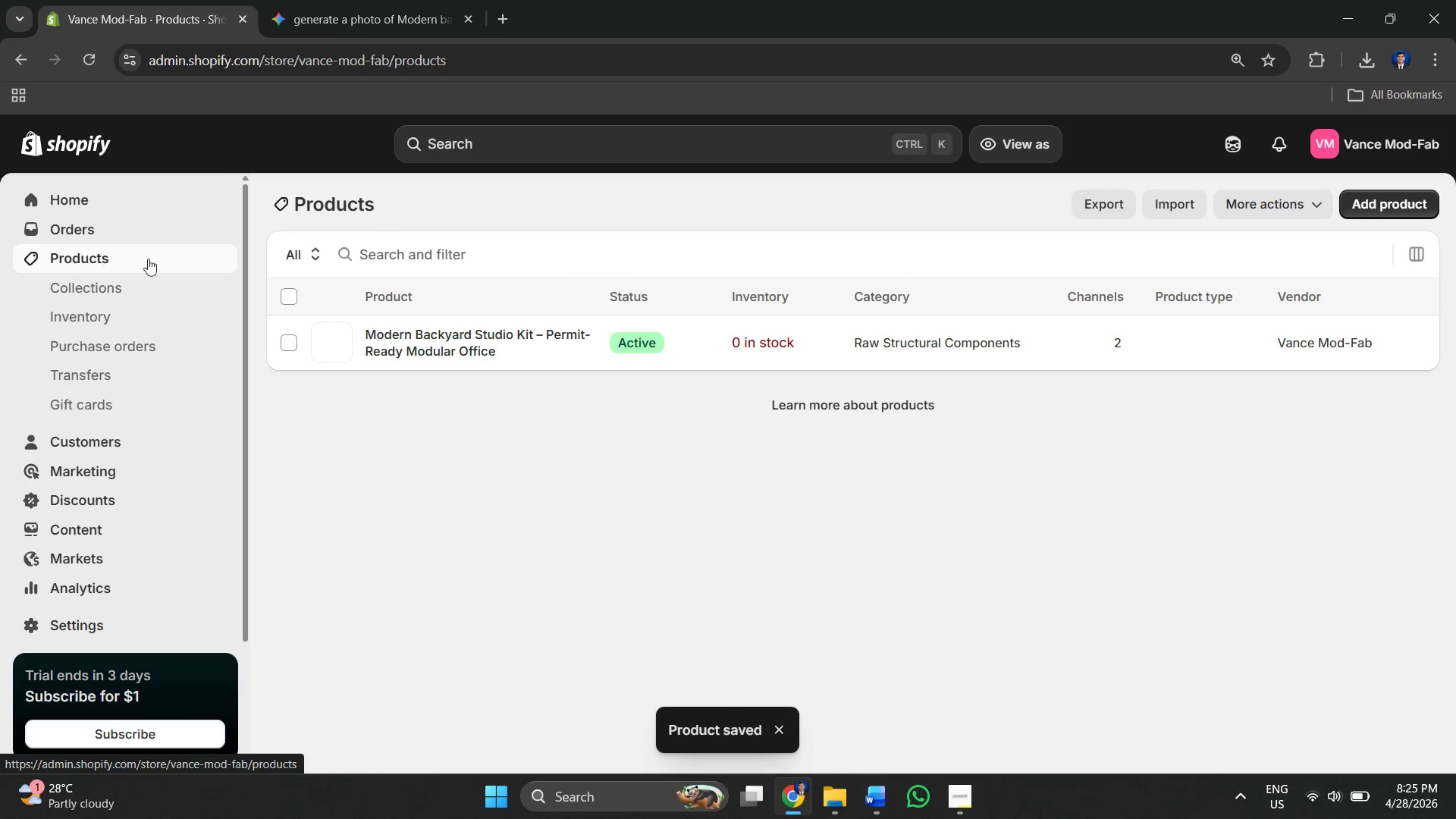 
left_click([427, 347])
 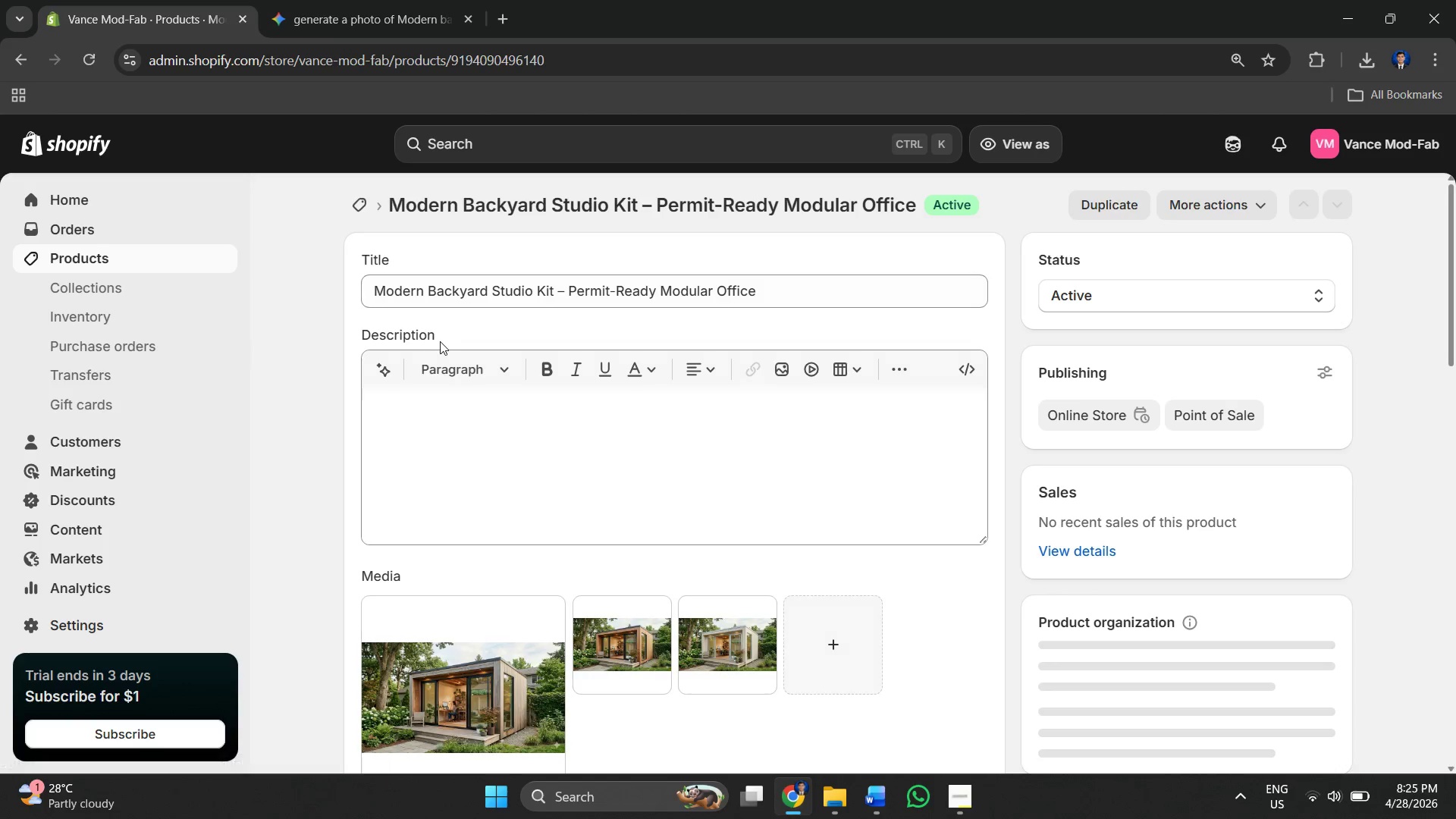 
scroll: coordinate [705, 551], scroll_direction: down, amount: 8.0
 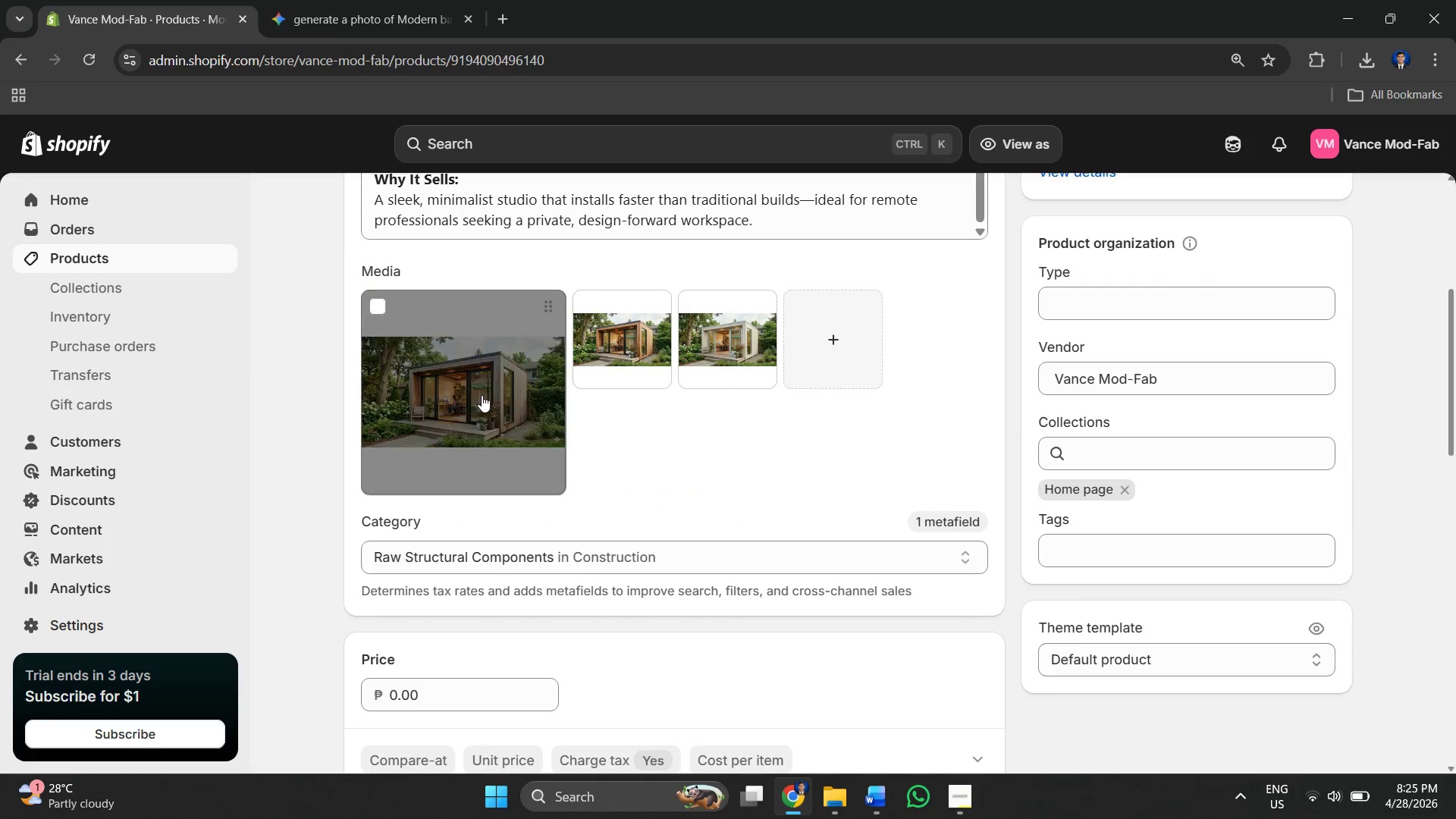 
left_click([482, 394])
 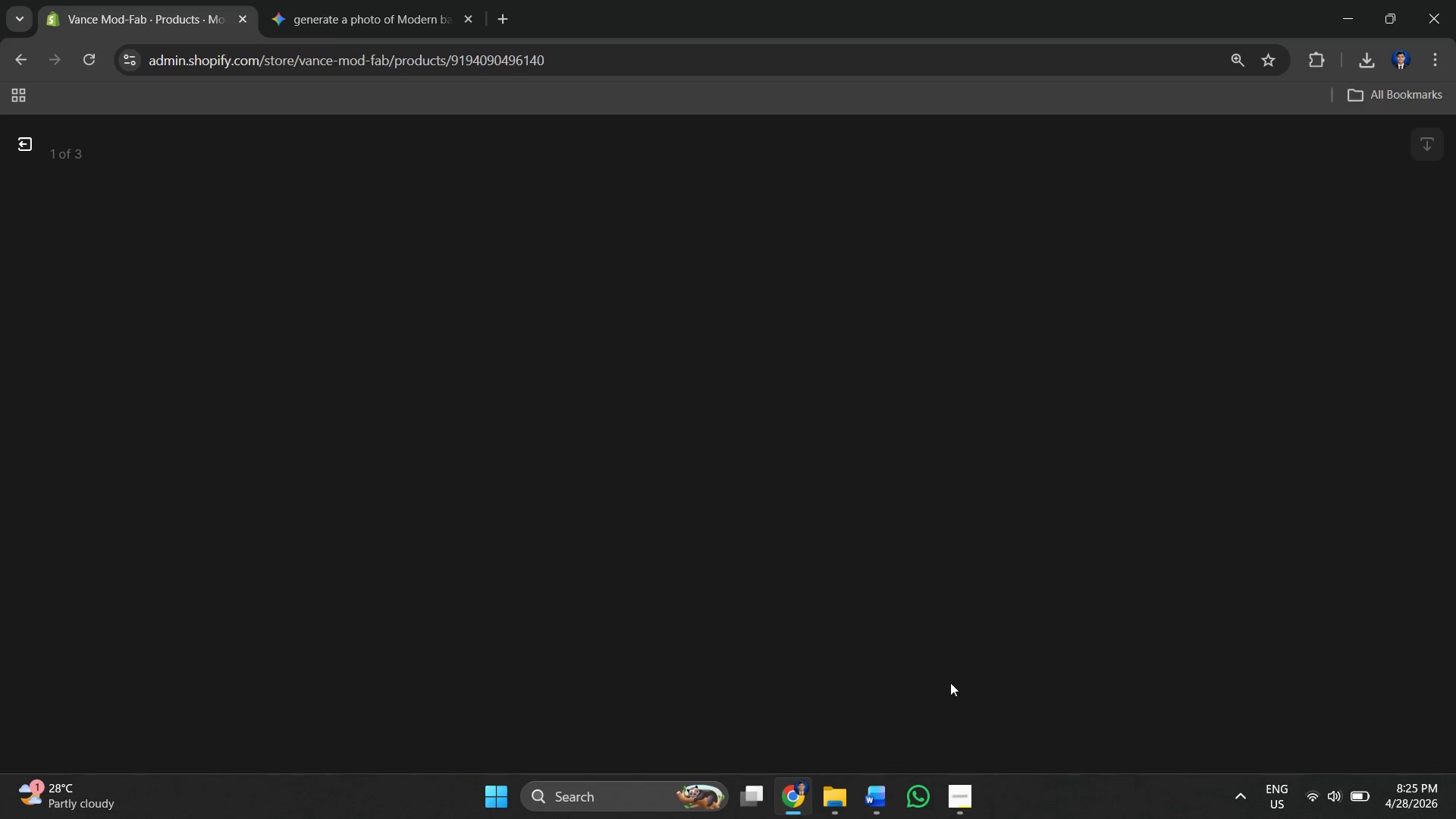 
left_click_drag(start_coordinate=[853, 803], to_coordinate=[863, 803])
 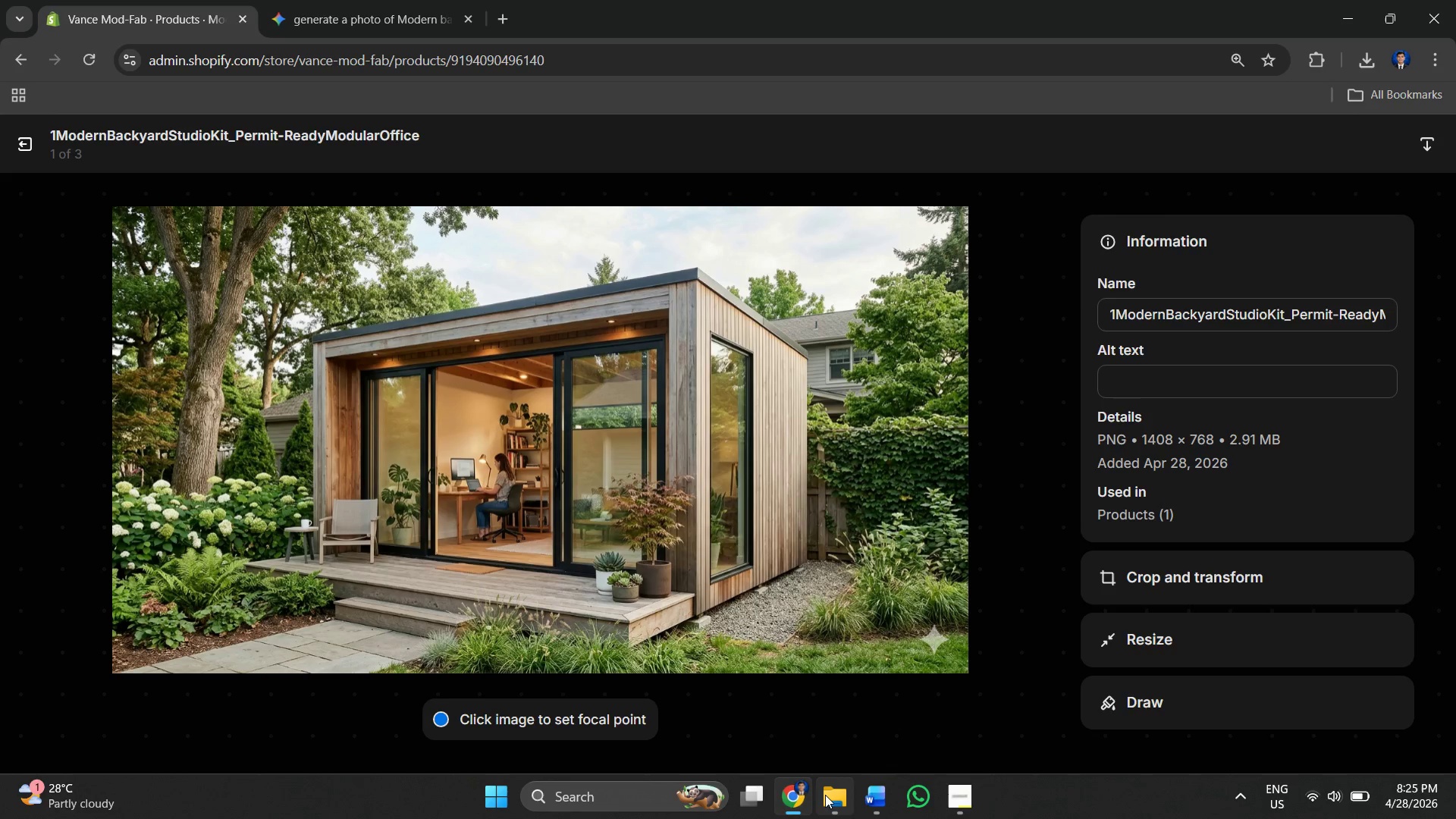 
left_click([824, 795])
 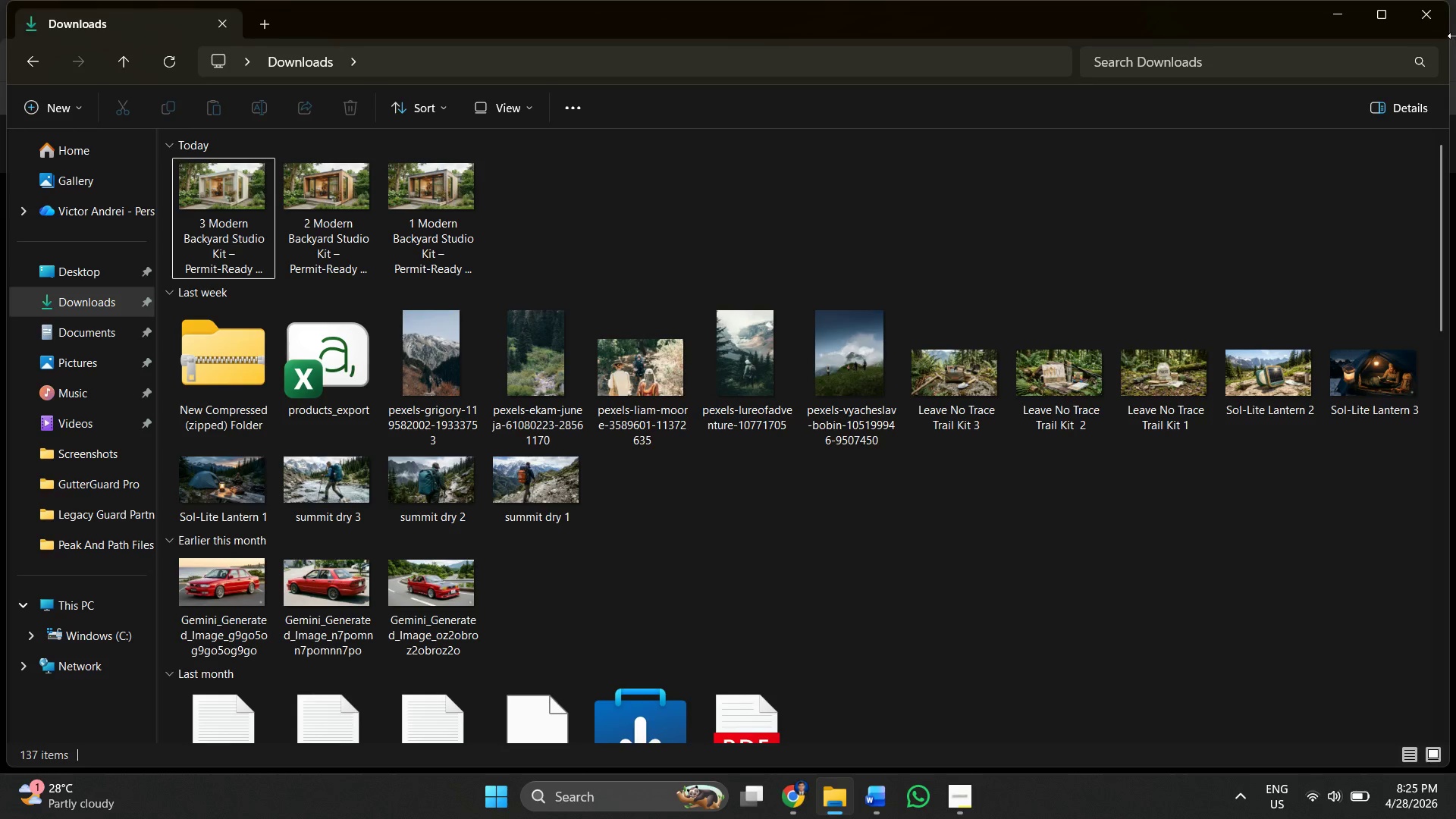 
left_click([1445, 11])
 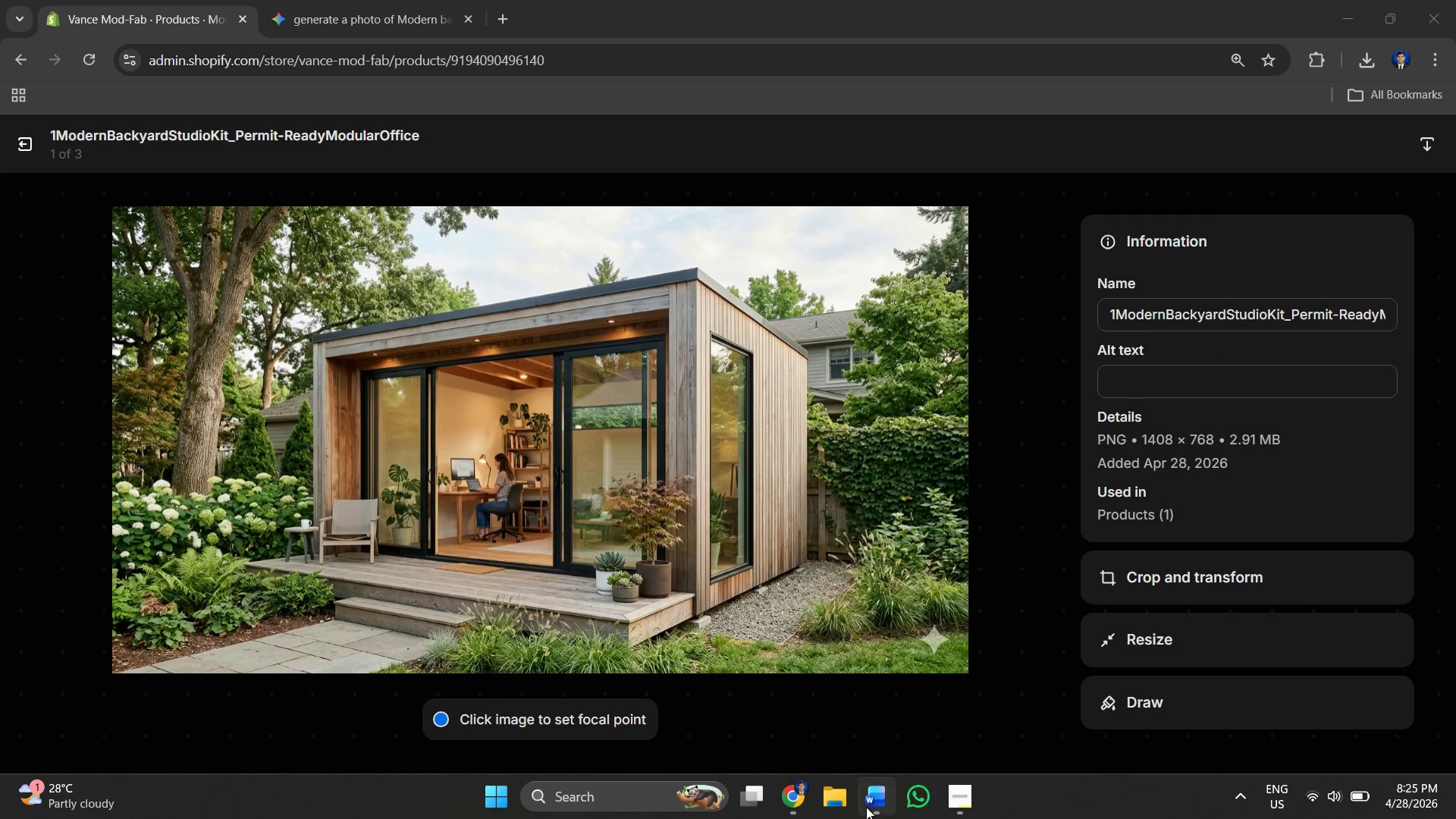 
left_click([867, 807])
 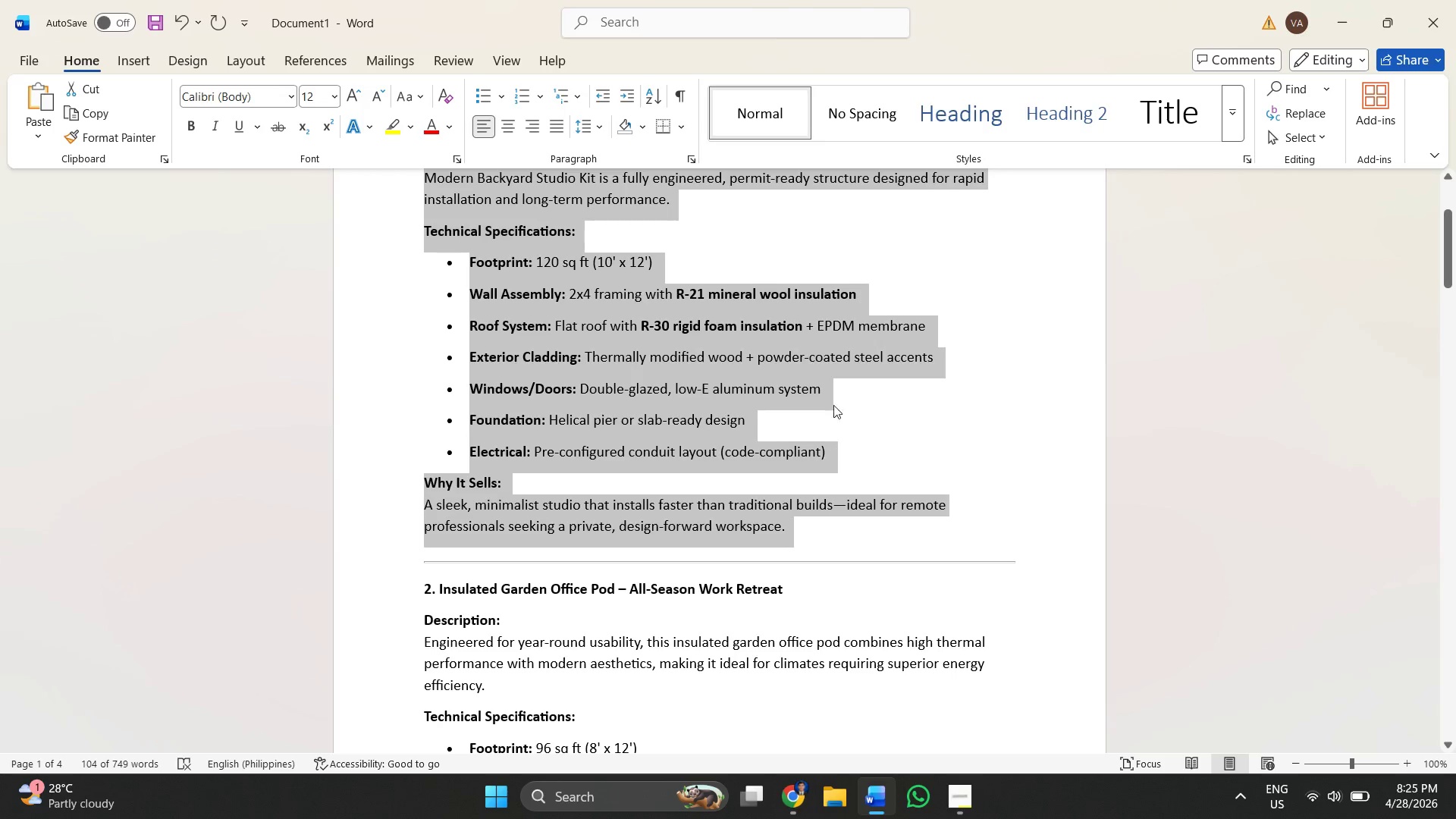 
left_click([858, 406])
 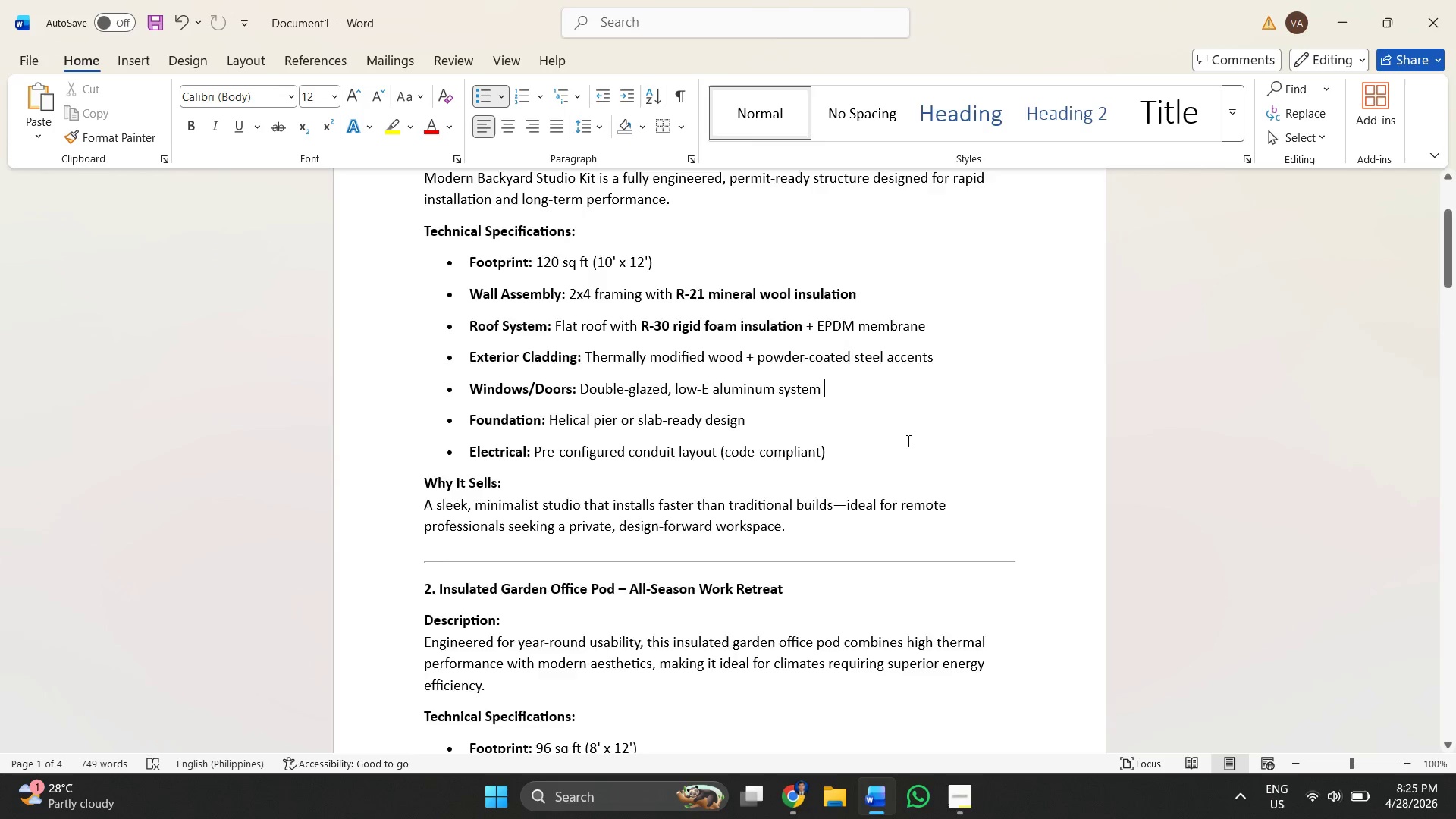 
scroll: coordinate [1443, 355], scroll_direction: down, amount: 18.0
 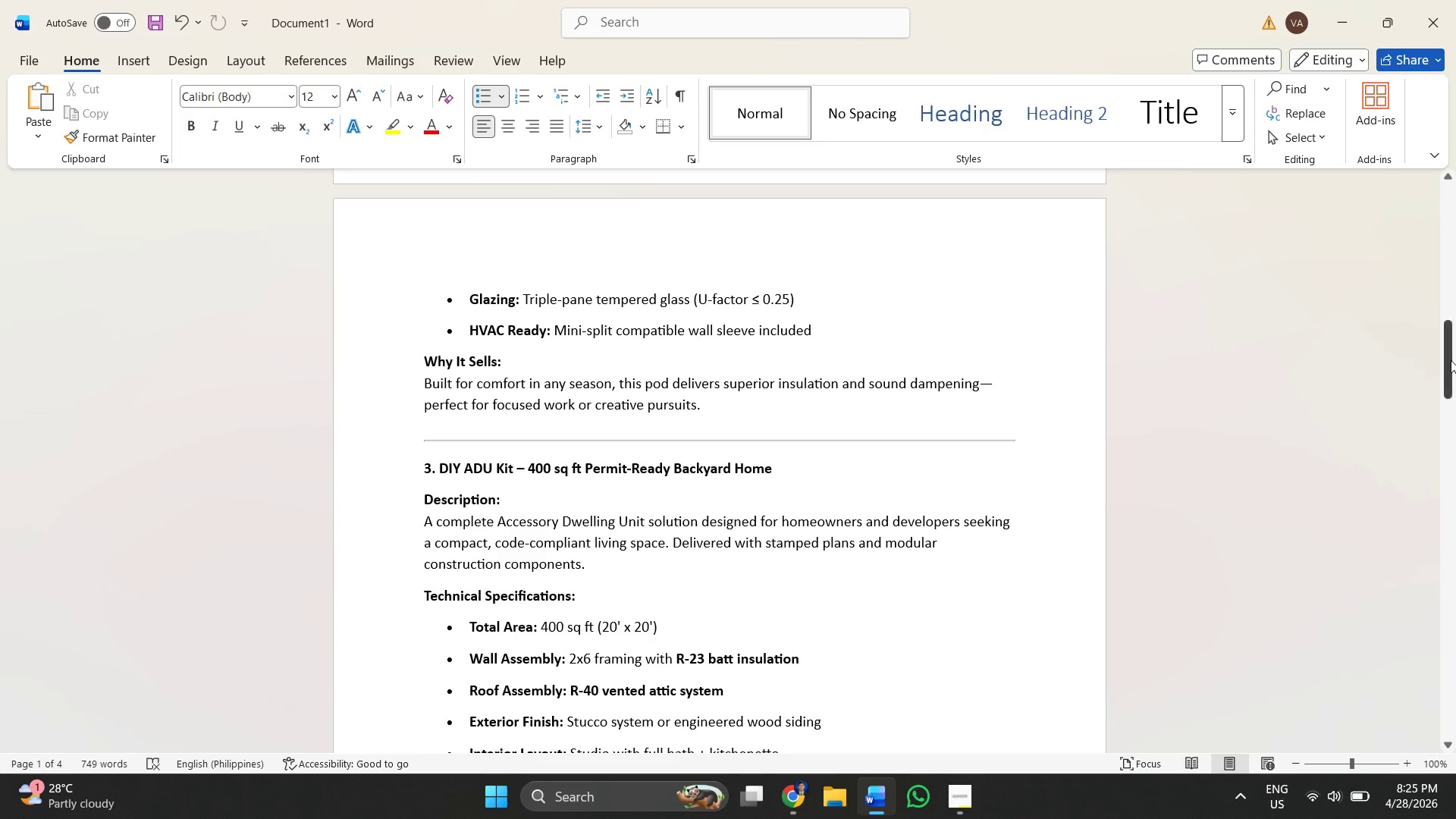 
left_click_drag(start_coordinate=[1449, 359], to_coordinate=[1455, 818])
 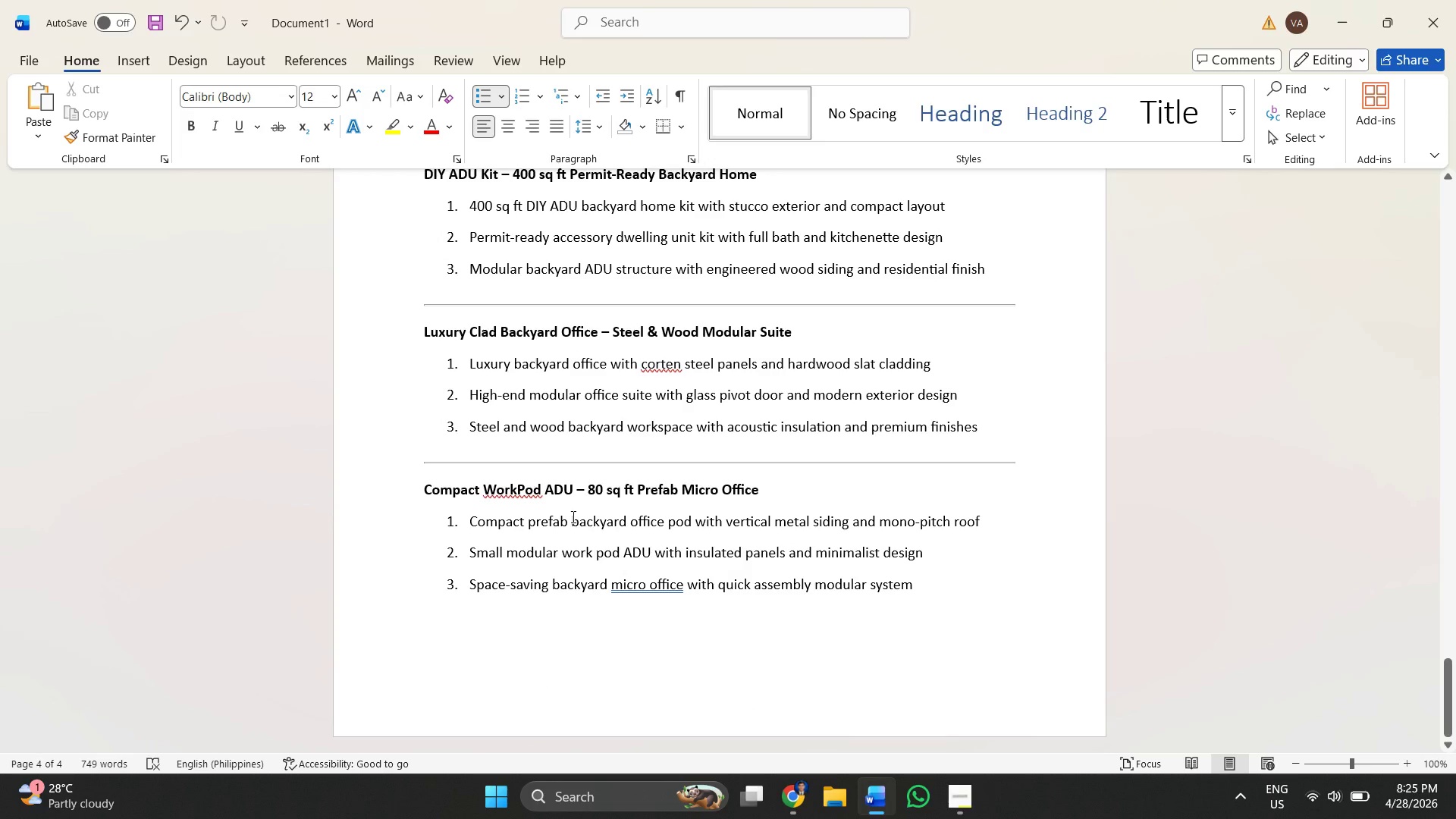 
scroll: coordinate [476, 488], scroll_direction: up, amount: 7.0
 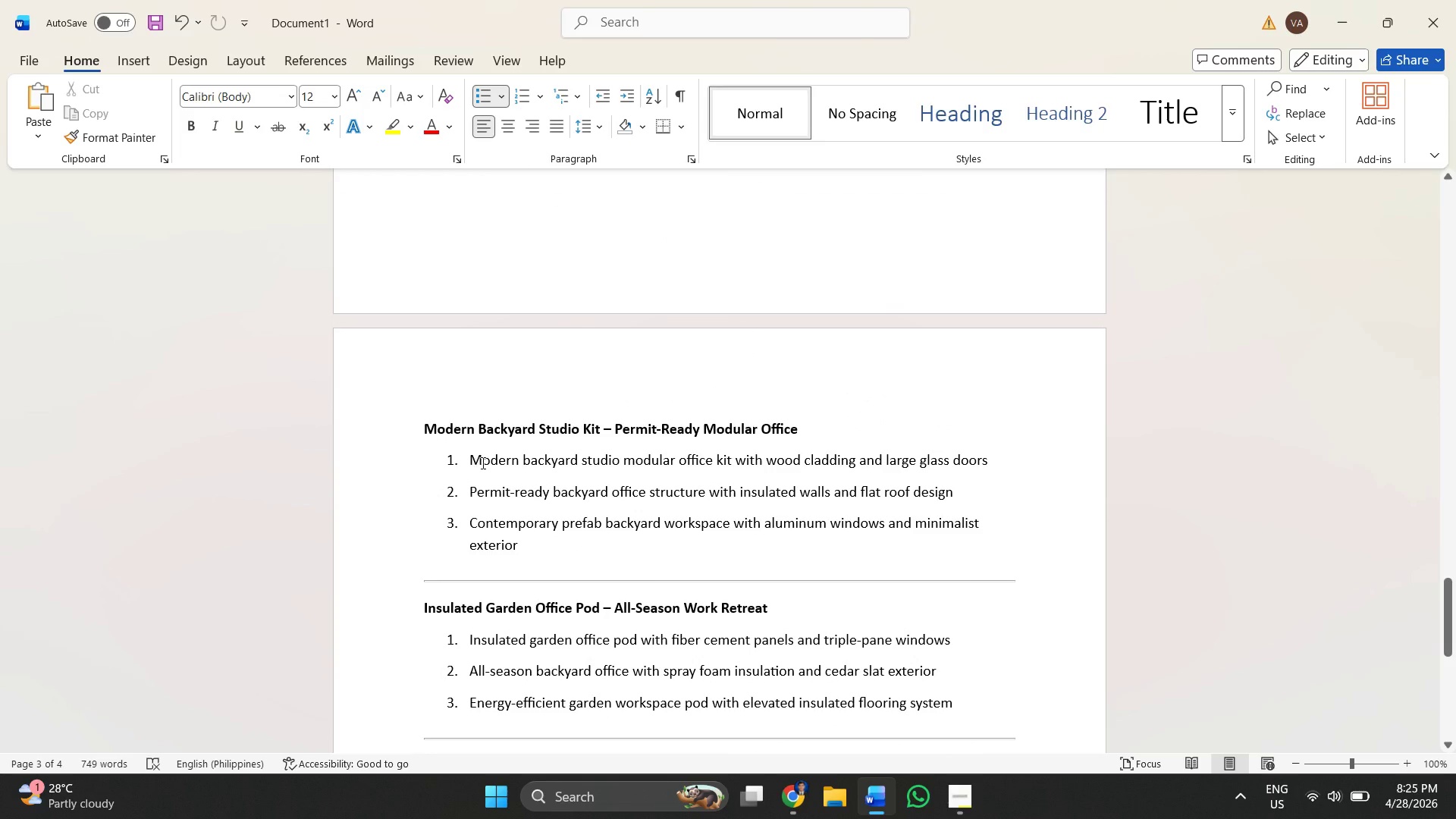 
left_click_drag(start_coordinate=[470, 457], to_coordinate=[999, 457])
 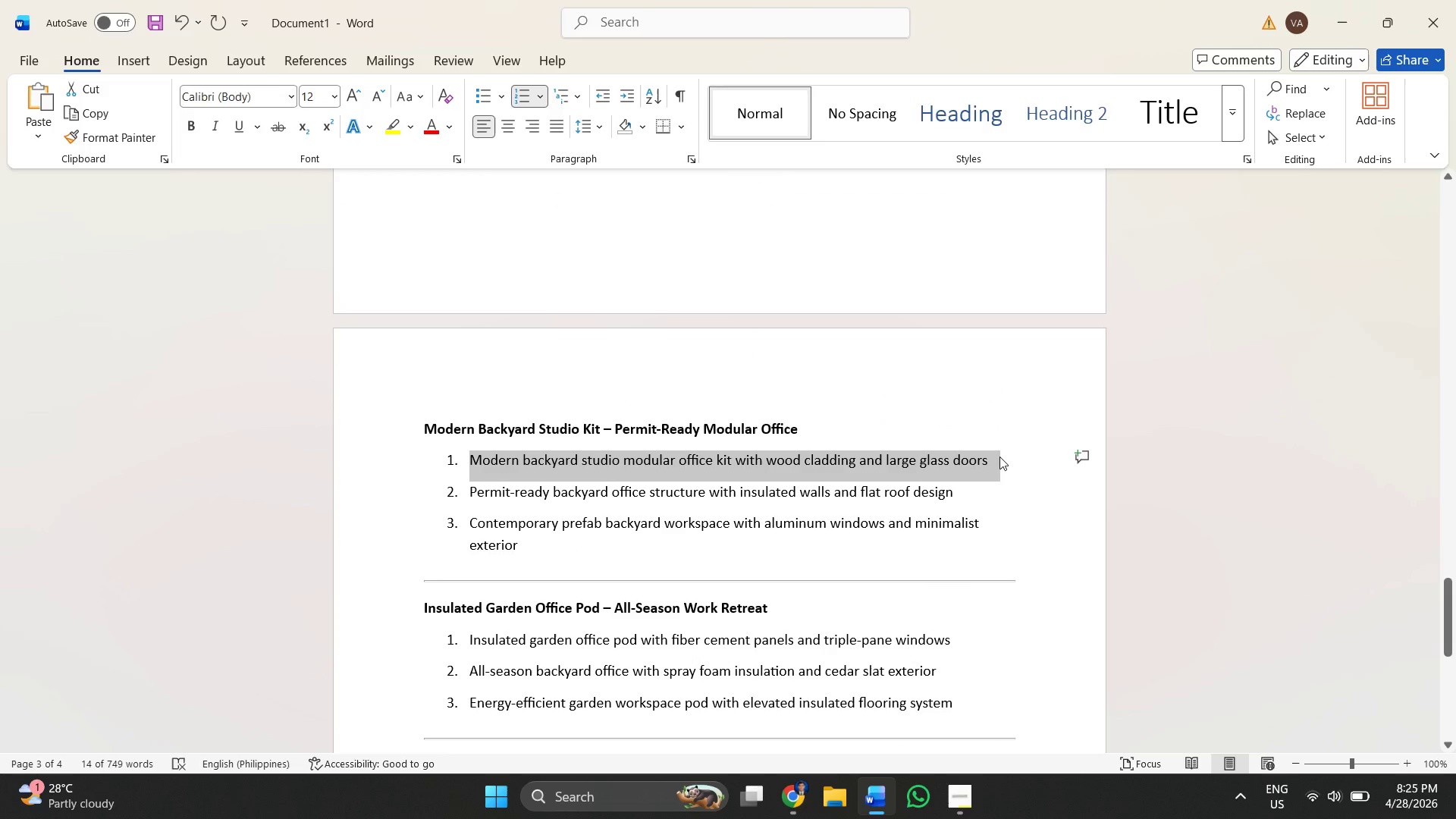 
key(Control+ControlLeft)
 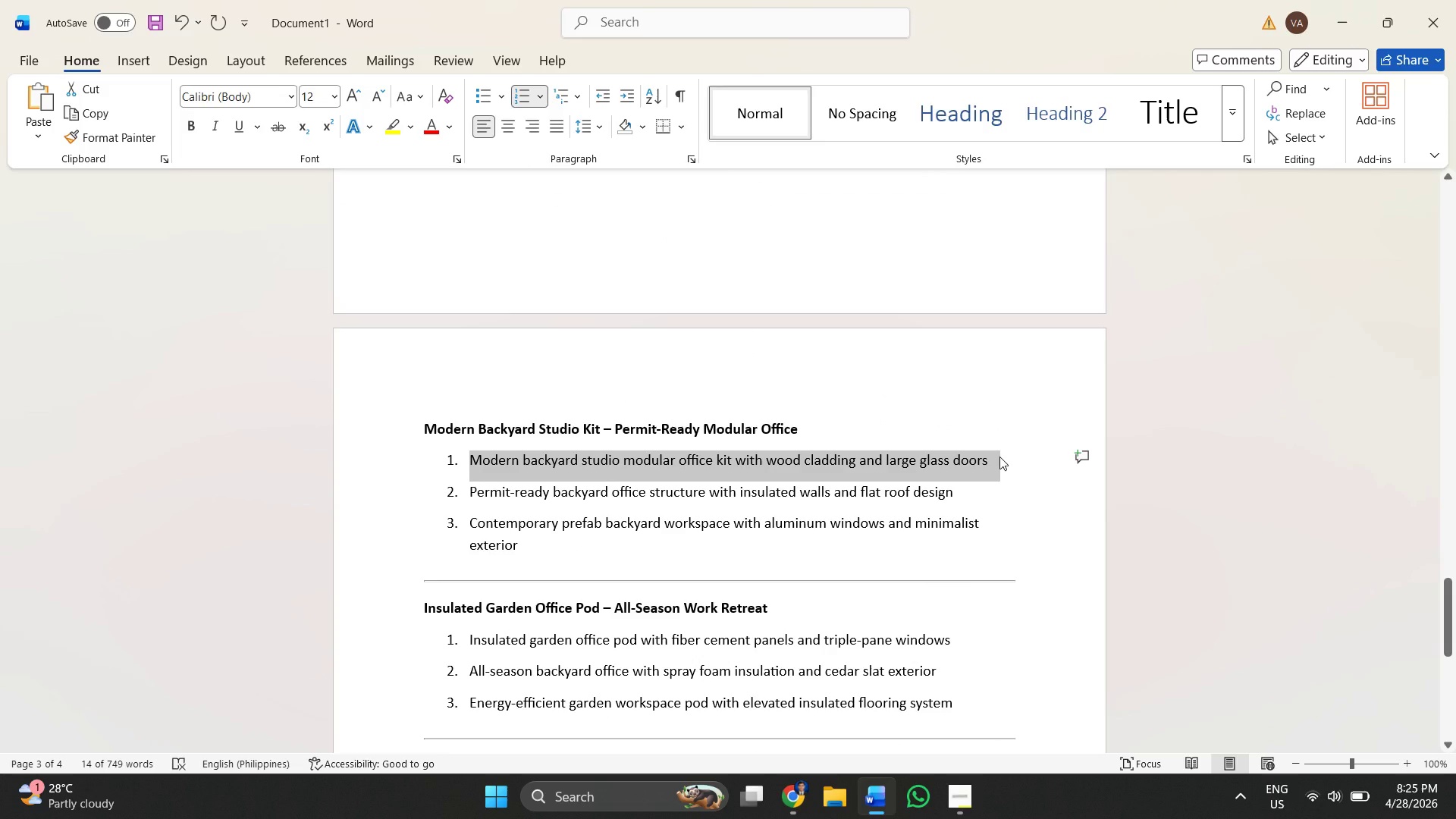 
key(Control+C)
 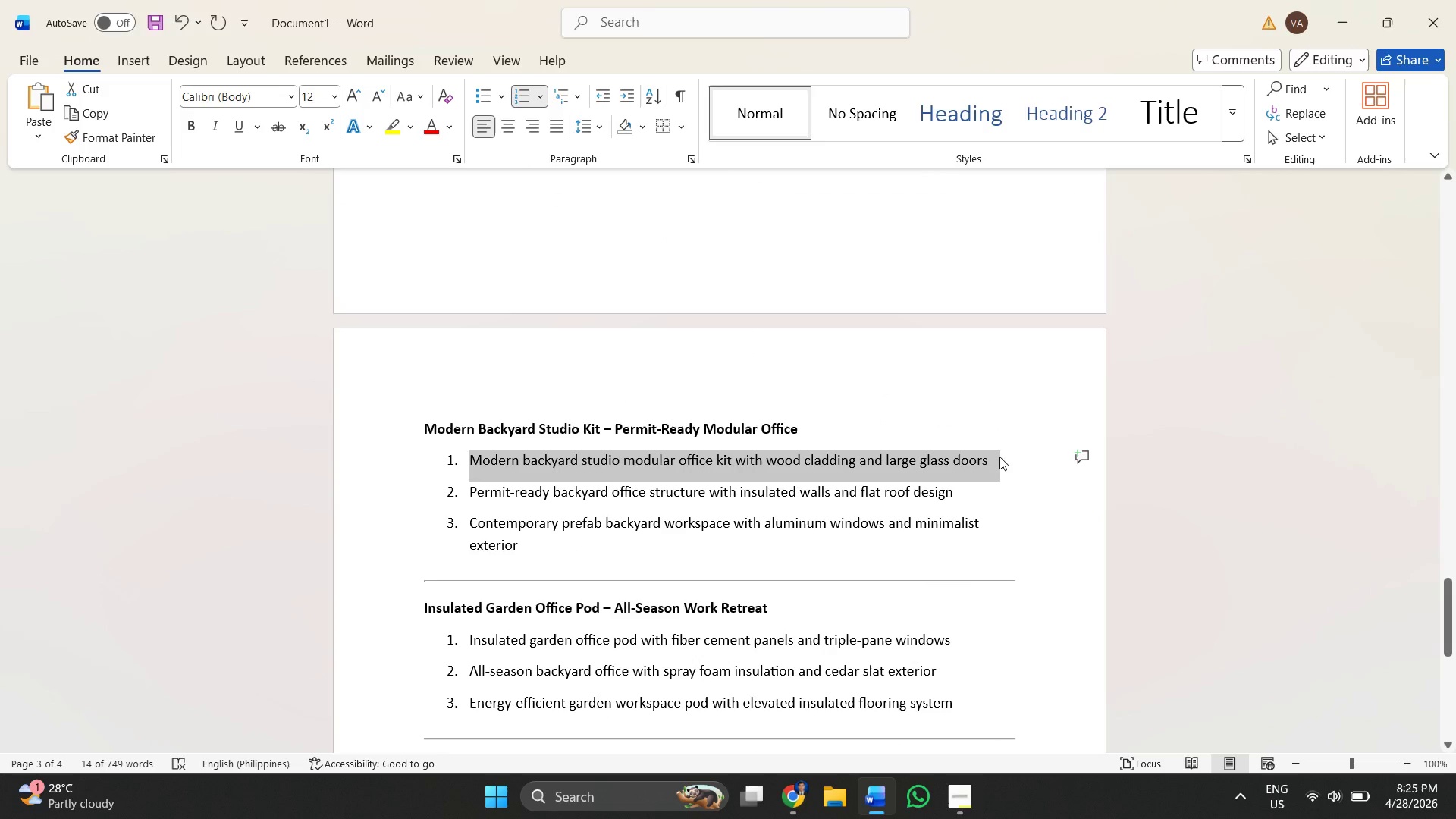 
key(Alt+Tab)
 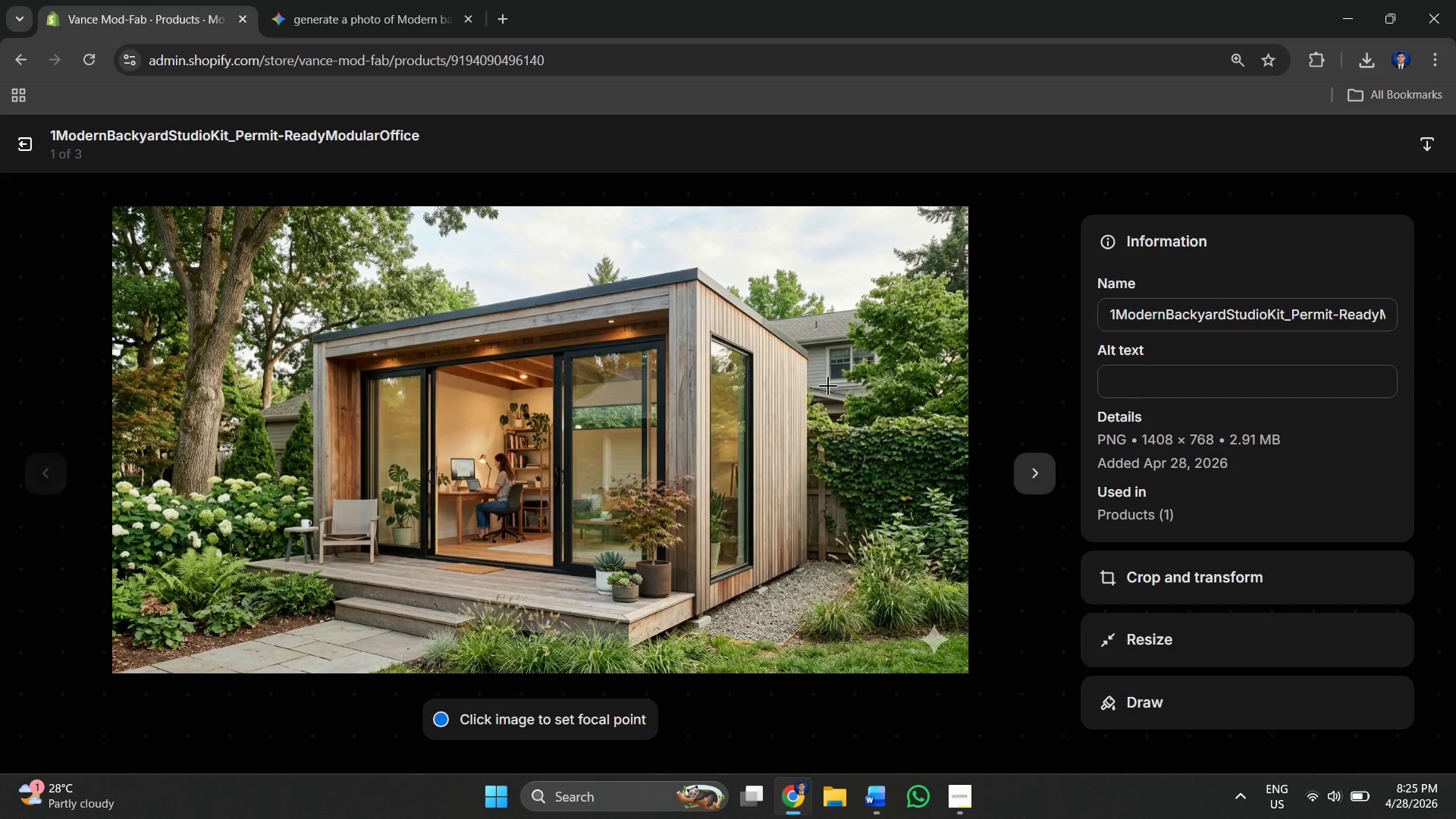 
left_click([1187, 397])
 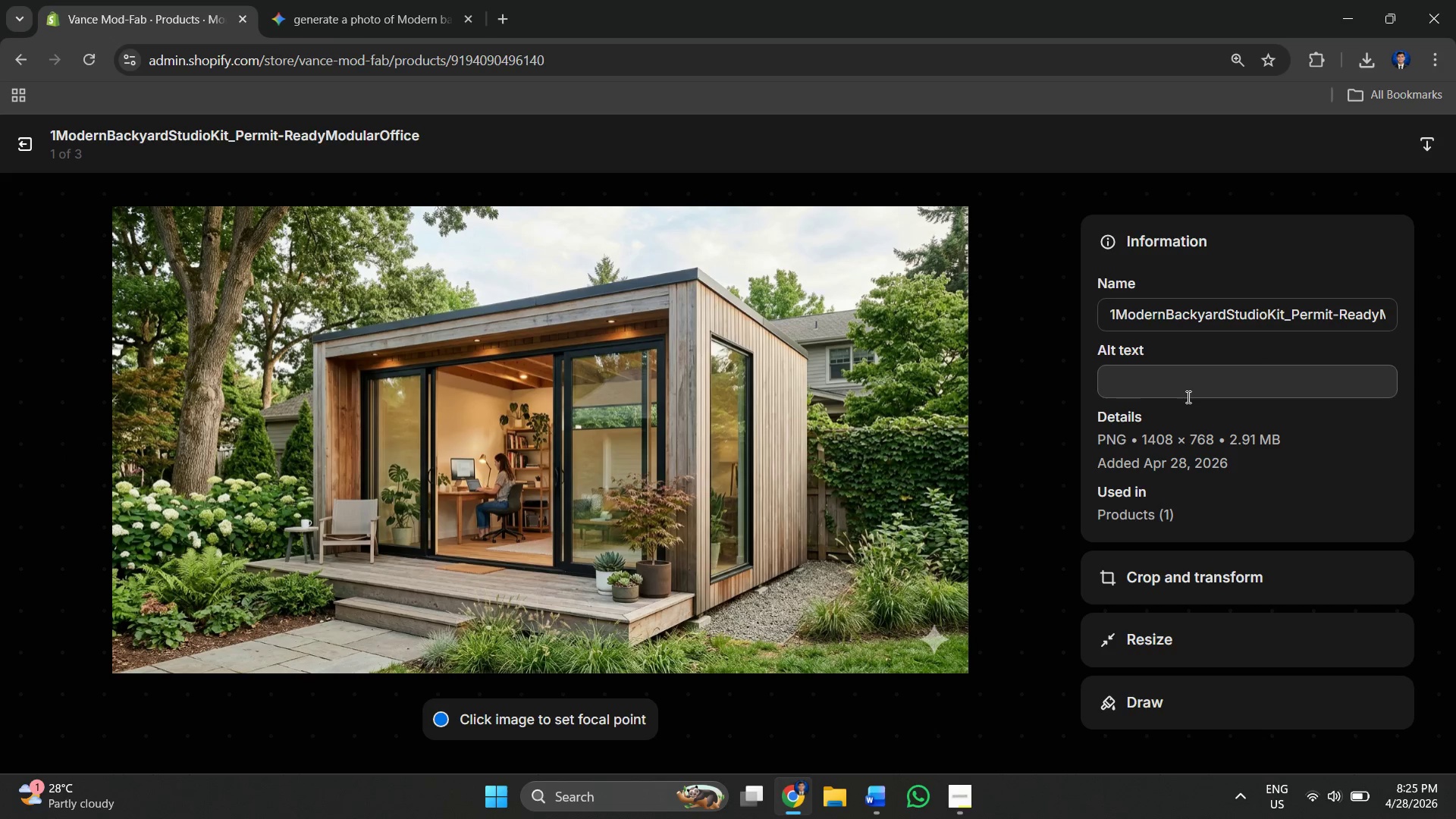 
key(Control+V)
 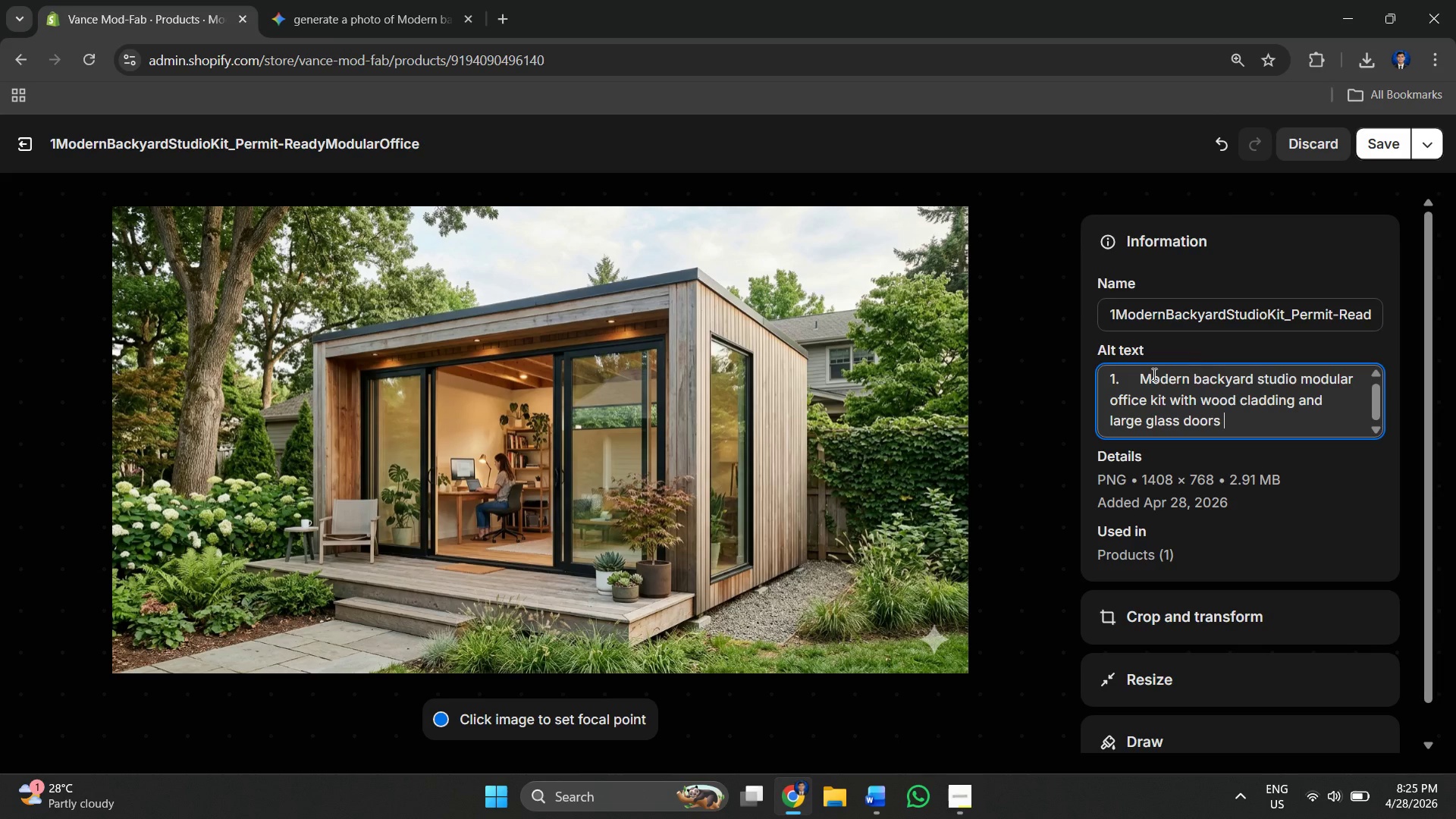 
left_click_drag(start_coordinate=[1140, 379], to_coordinate=[1092, 384])
 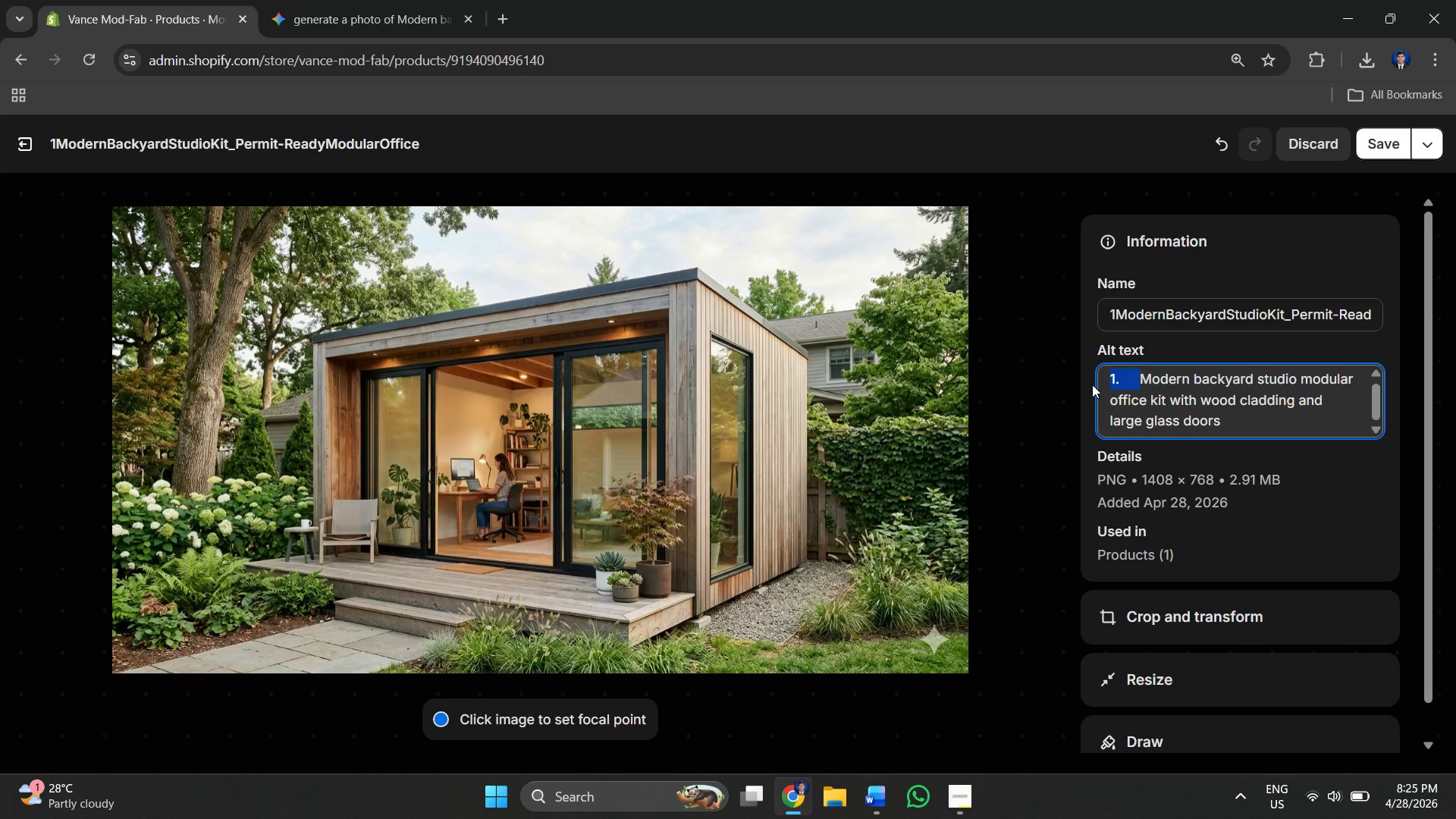 
key(Backspace)
 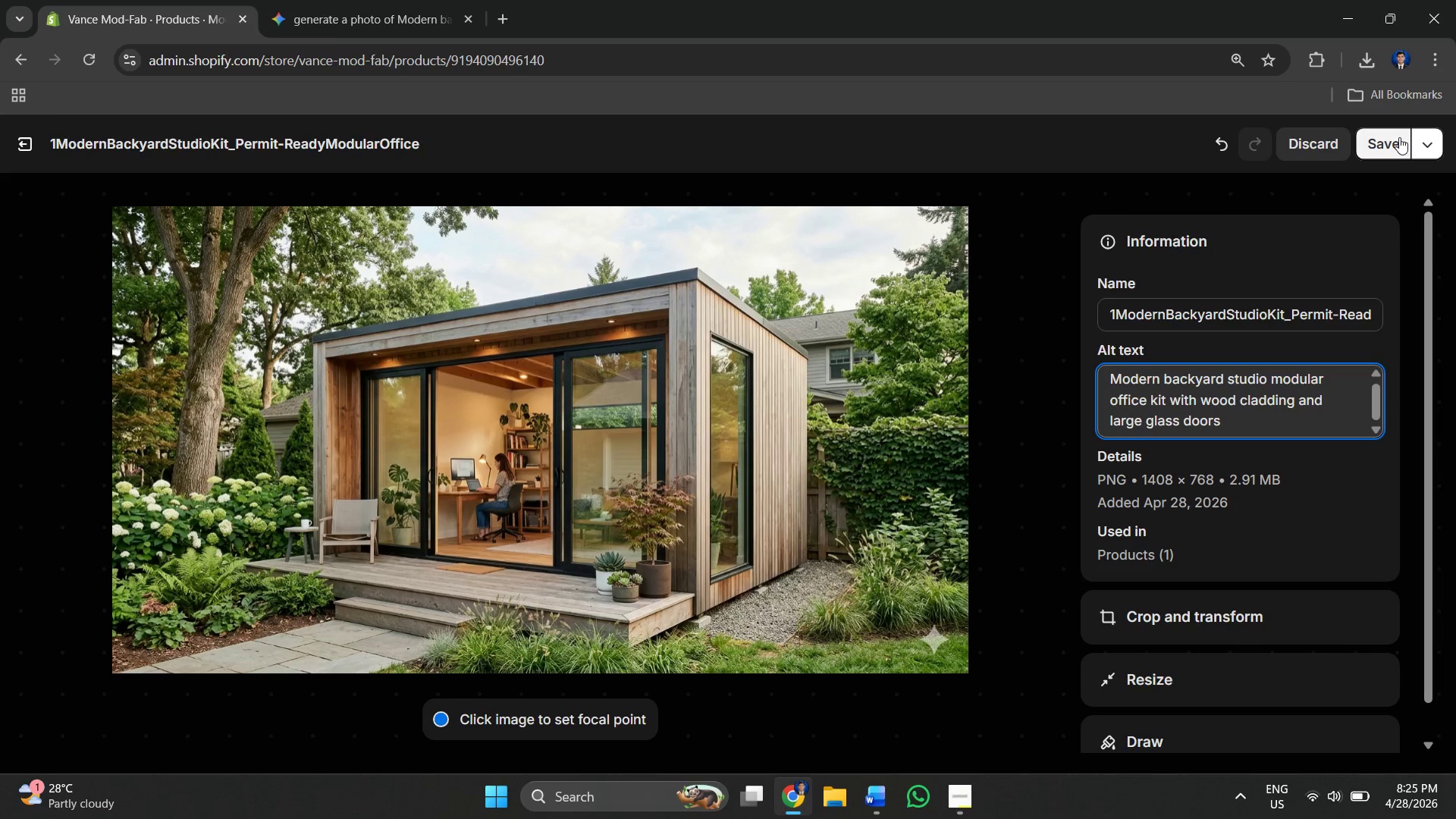 
left_click([1387, 142])
 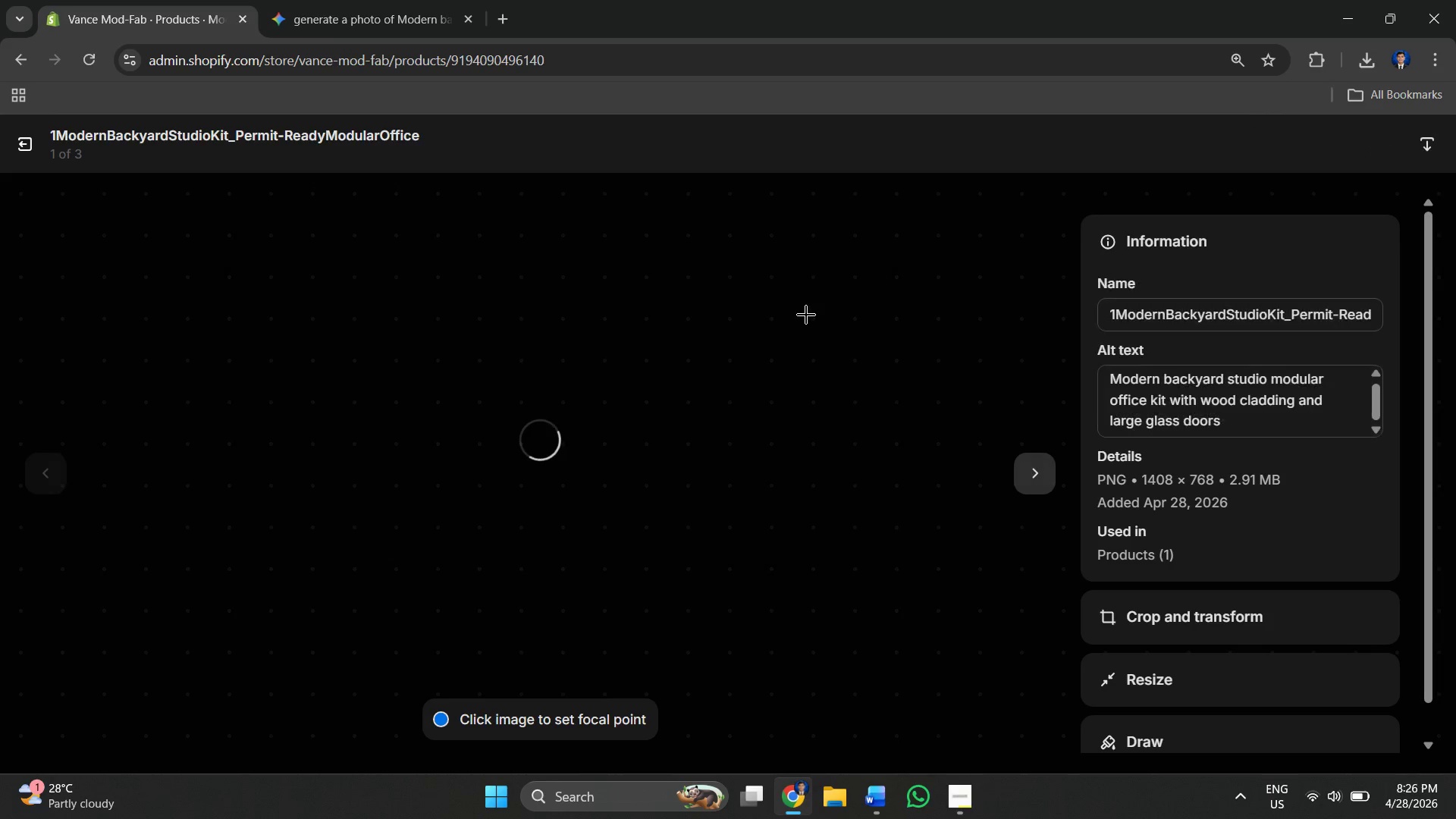 
key(Alt+AltLeft)
 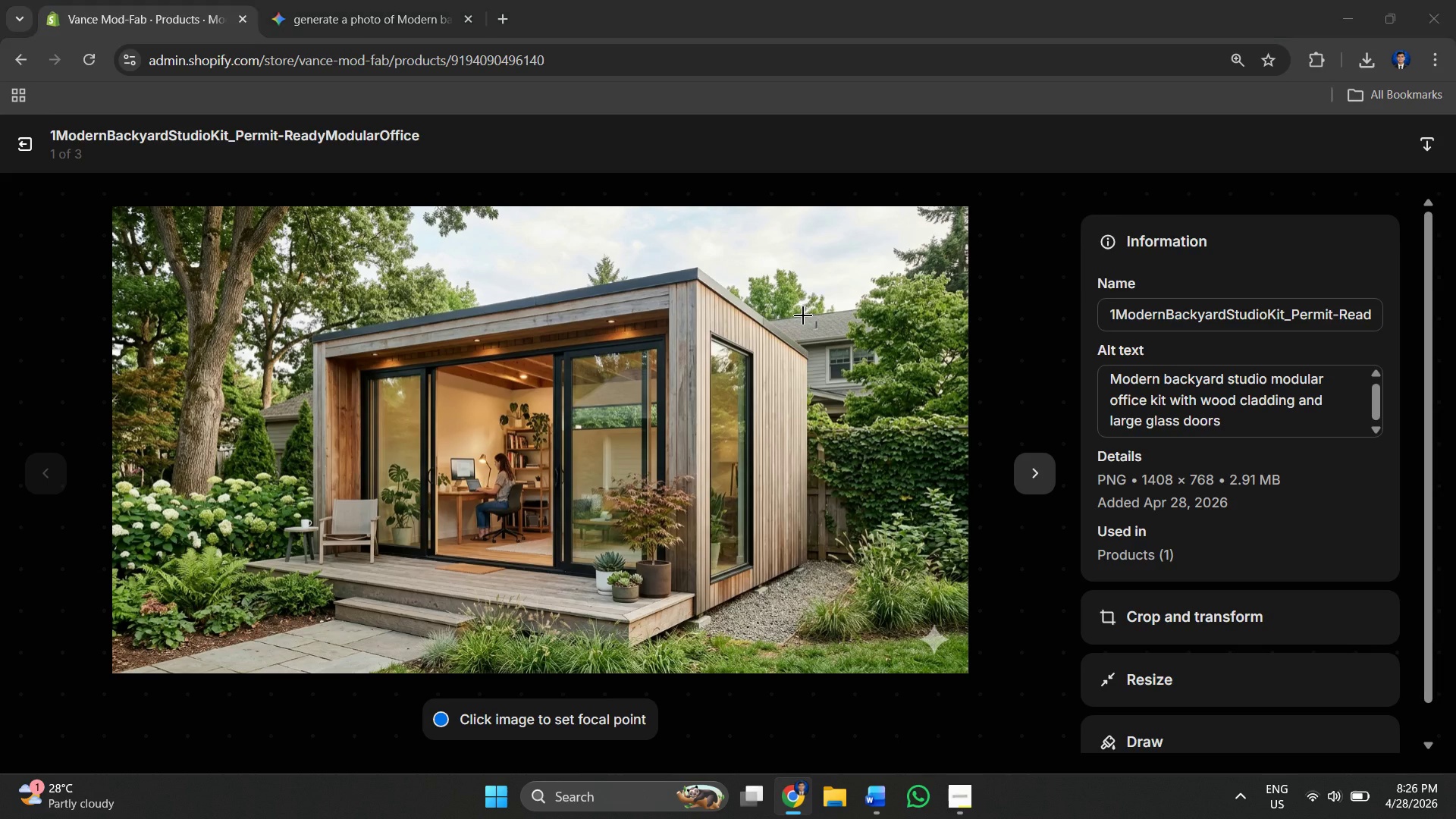 
key(Alt+Tab)
 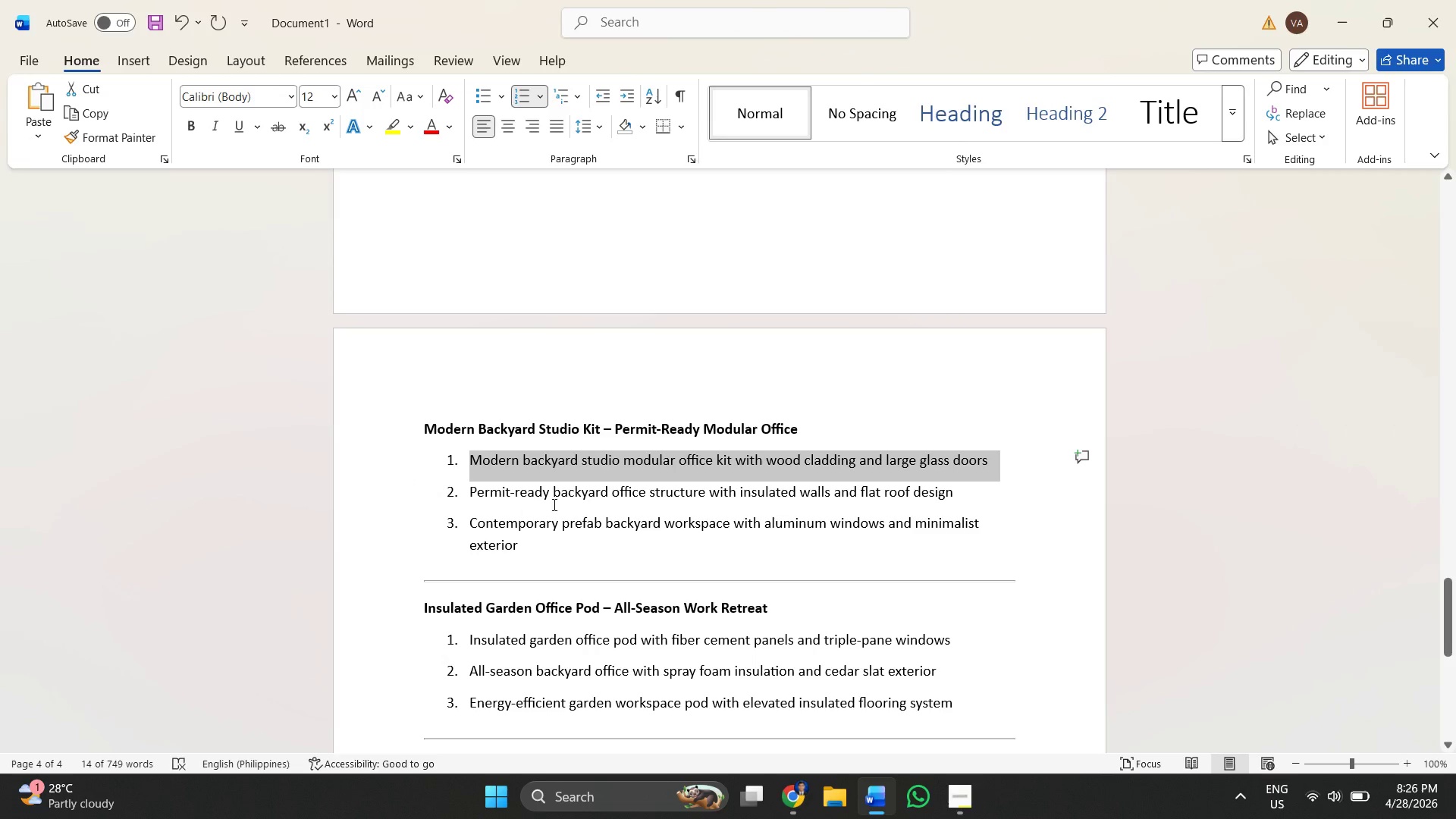 
left_click([357, 499])
 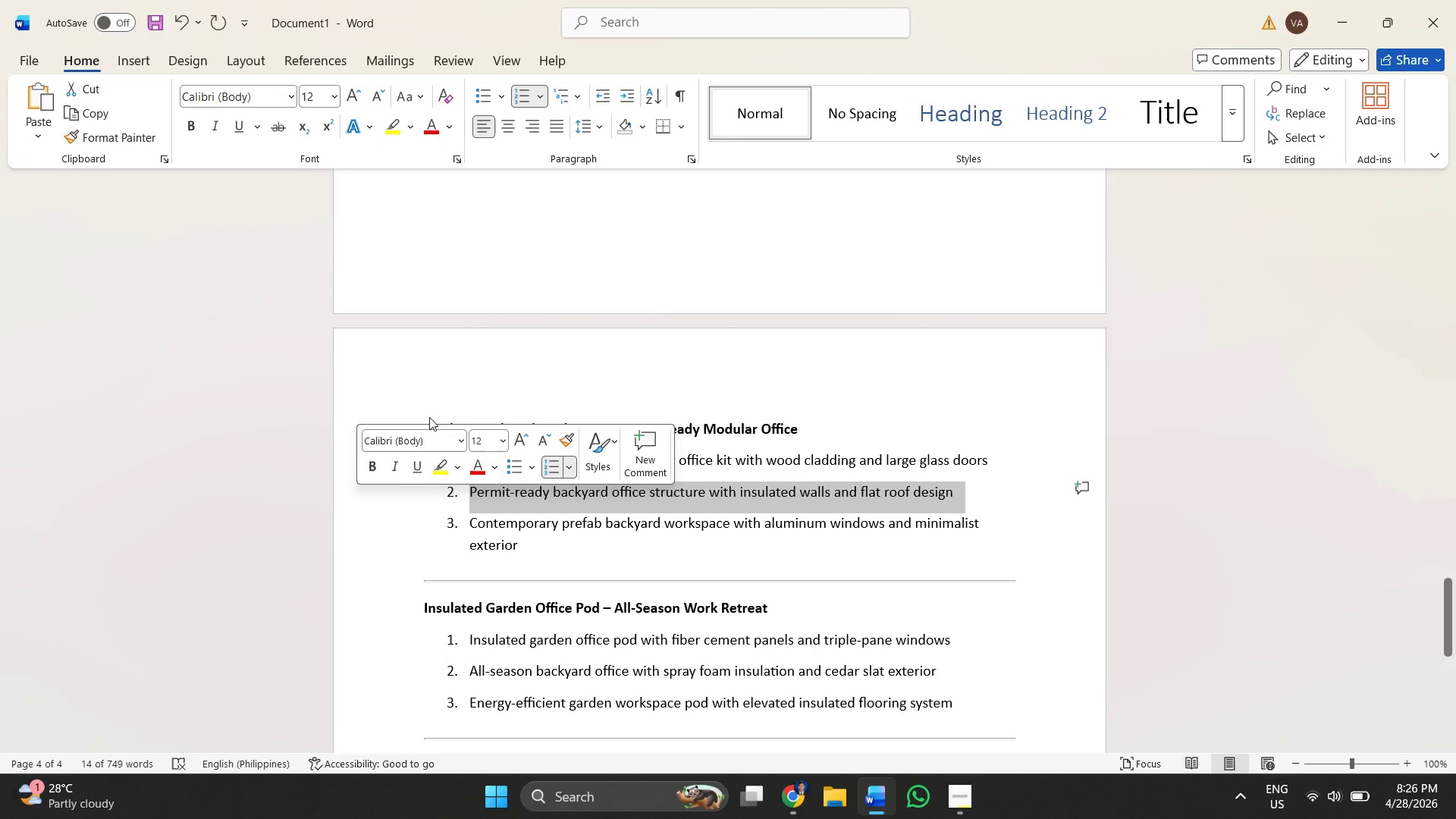 
left_click([584, 242])
 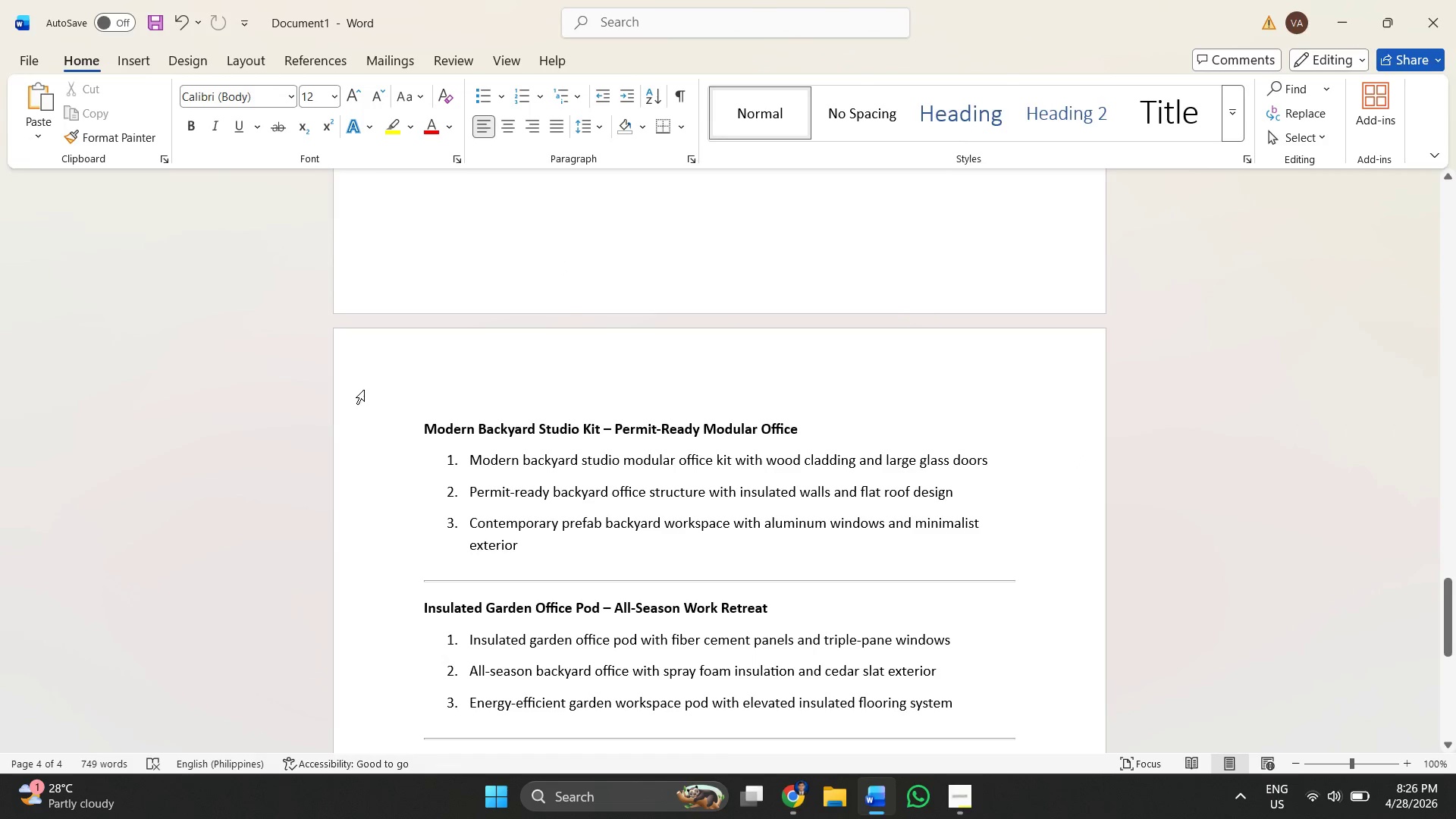 
left_click_drag(start_coordinate=[340, 390], to_coordinate=[905, 535])
 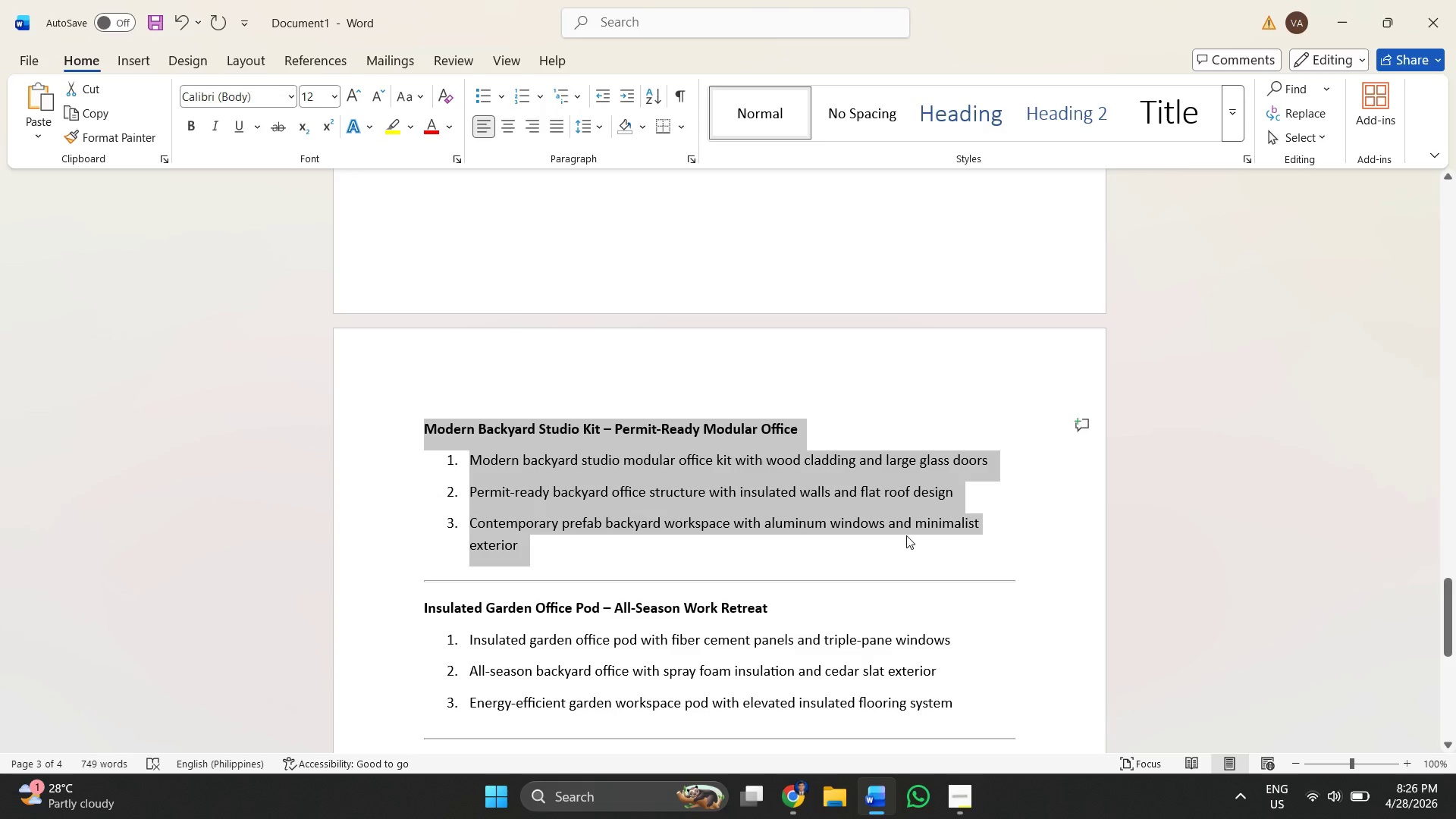 
key(Alt+AltLeft)
 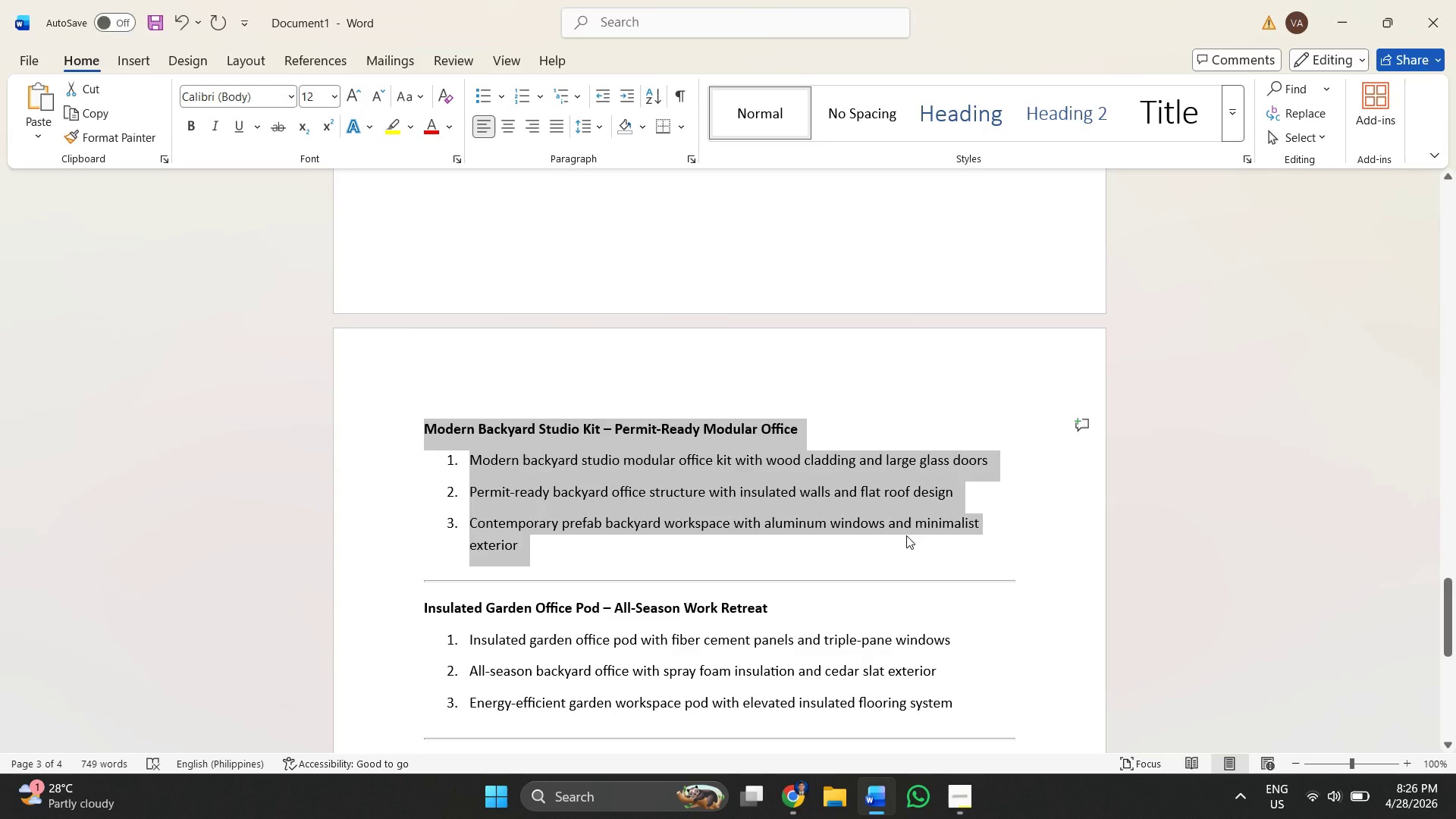 
key(Alt+Tab)
 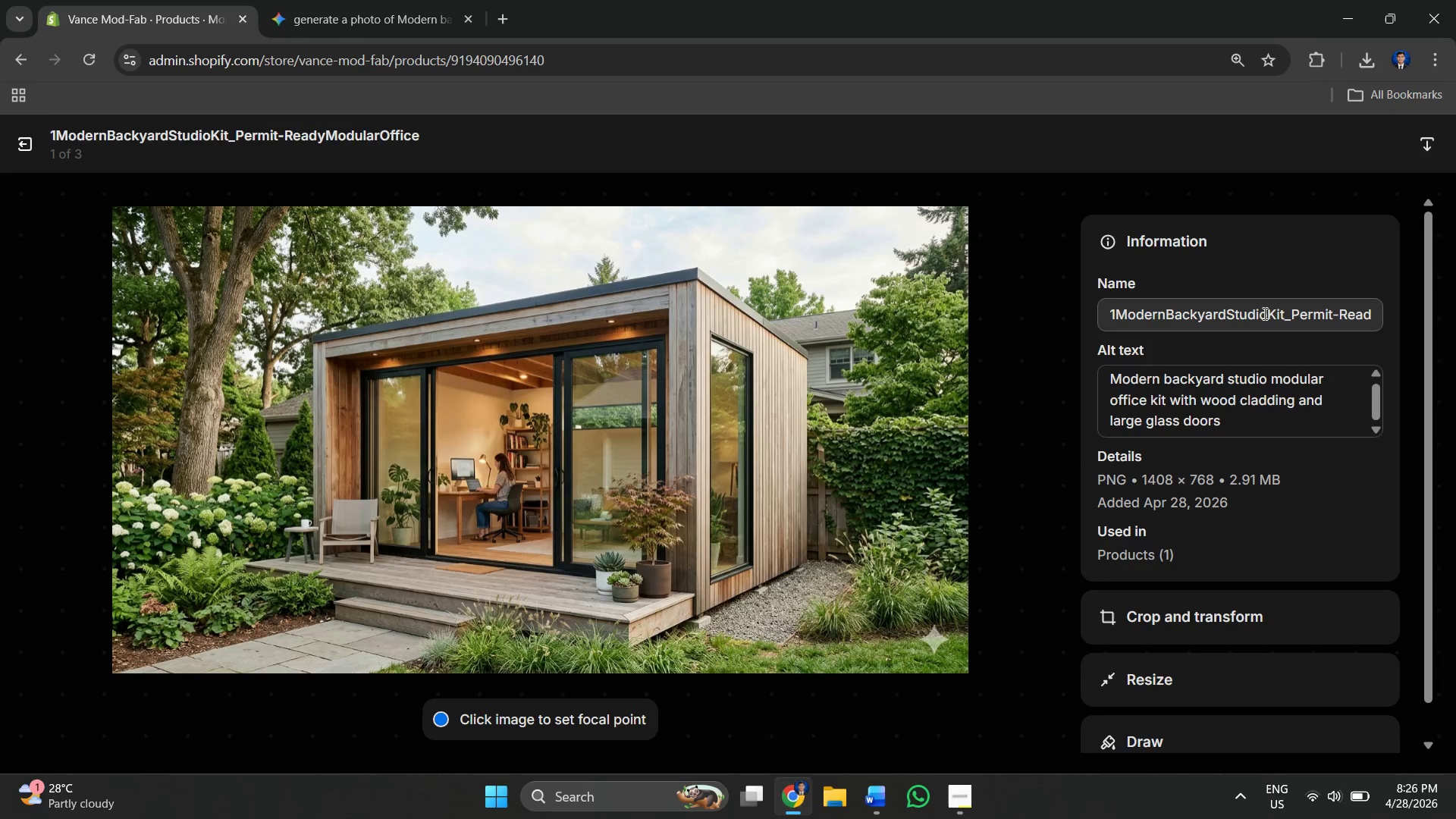 
key(Alt+AltLeft)
 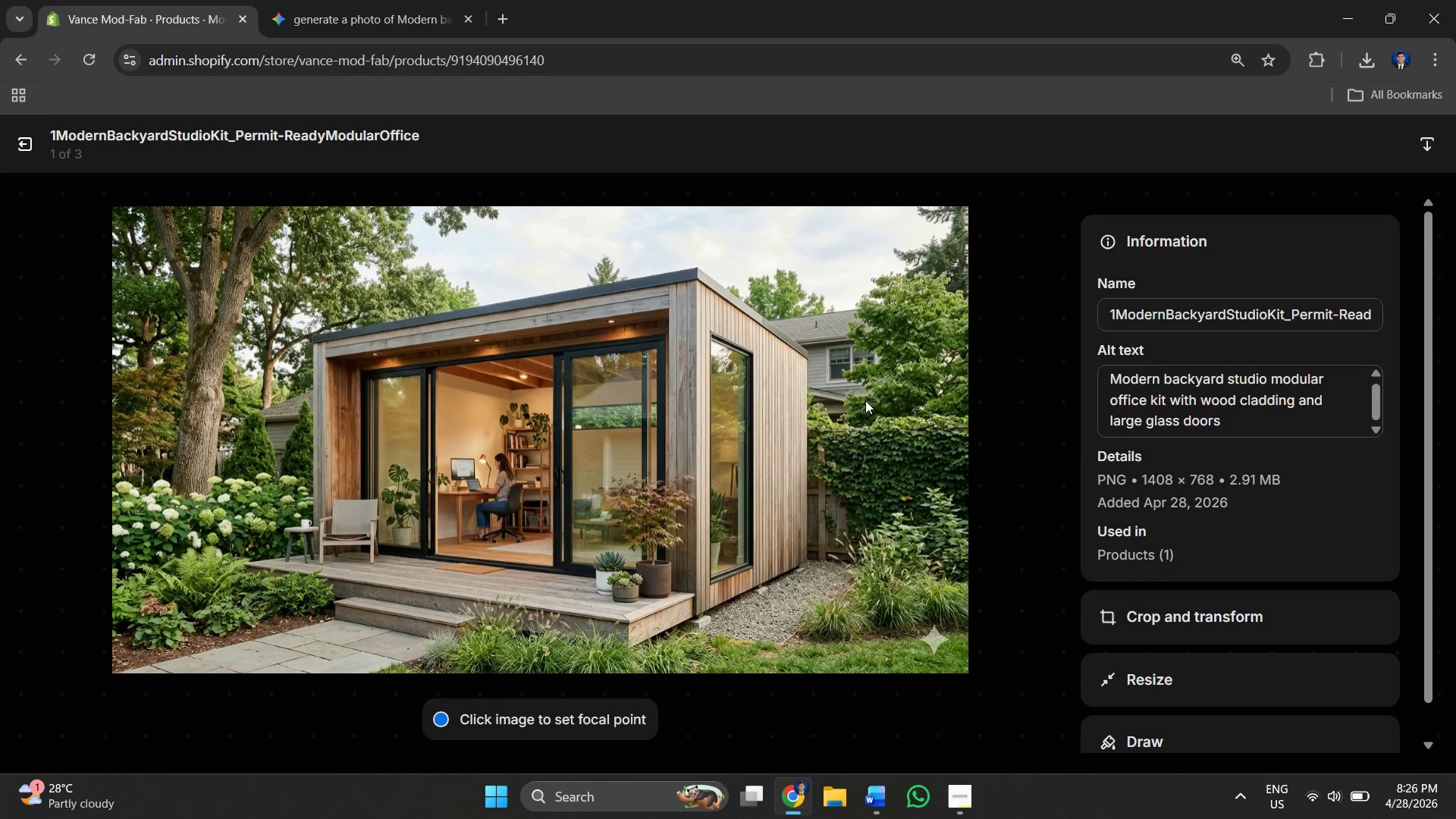 
key(Alt+Tab)
 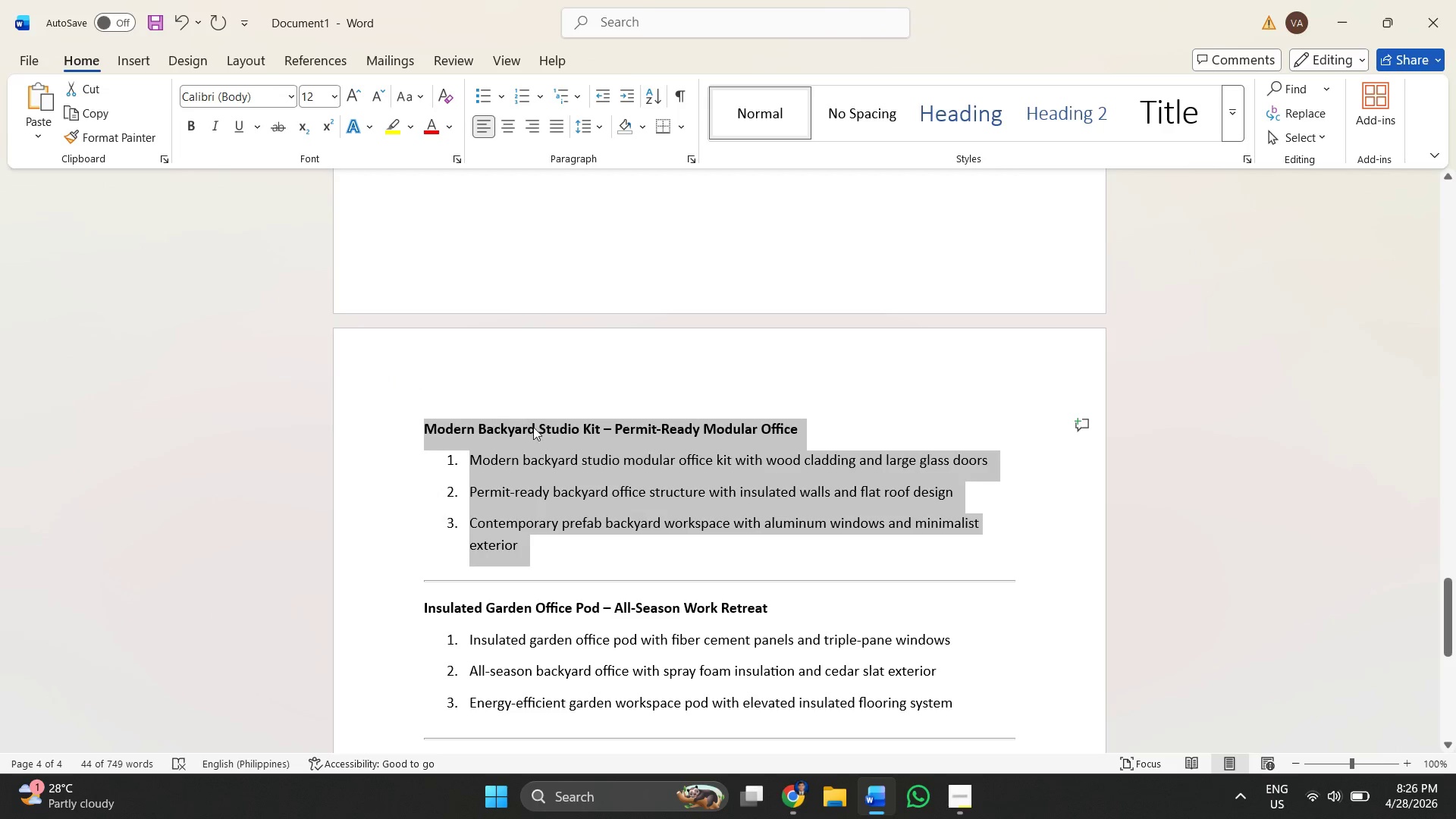 
right_click([717, 469])
 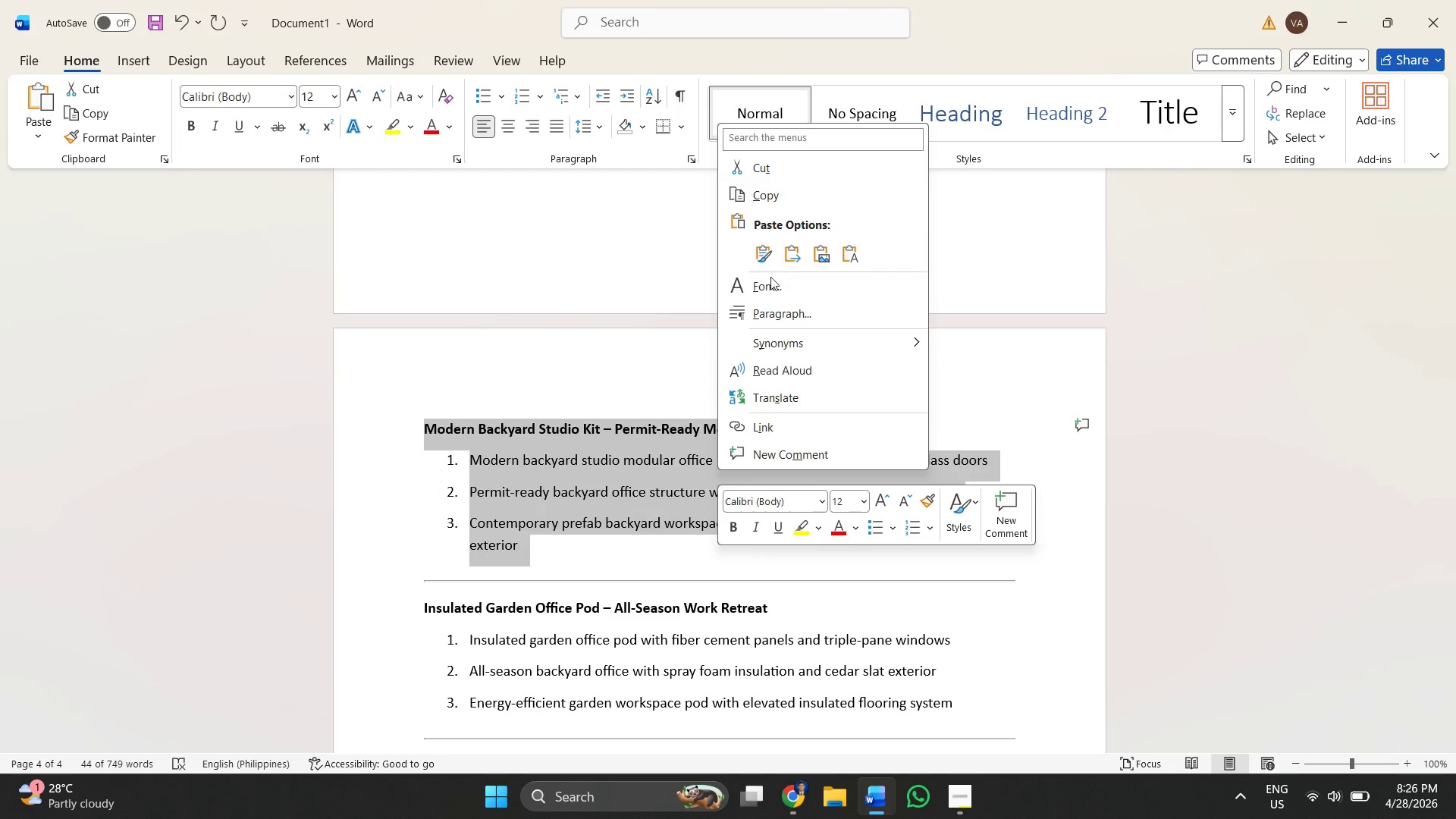 
left_click([439, 324])
 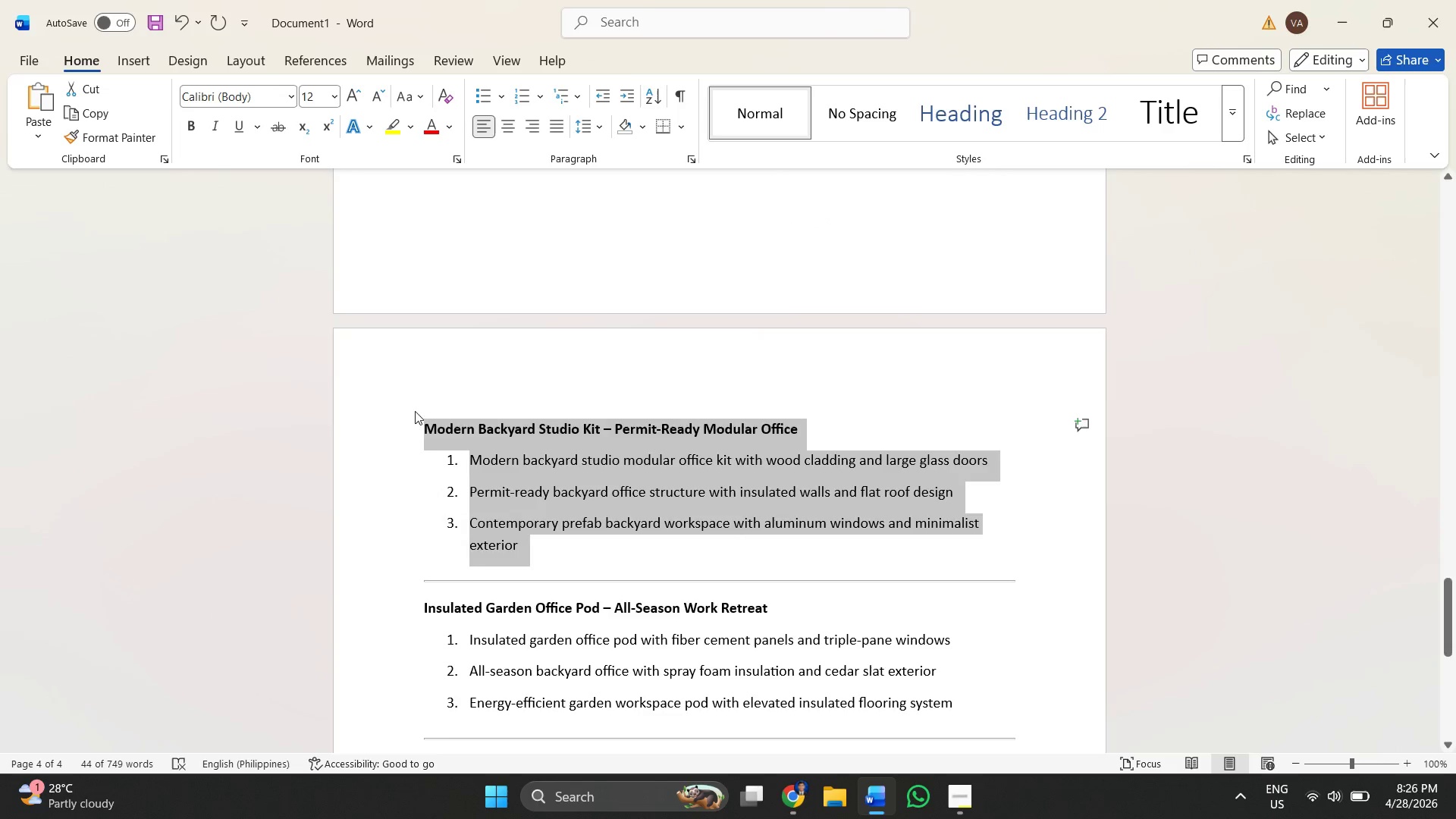 
left_click([435, 297])
 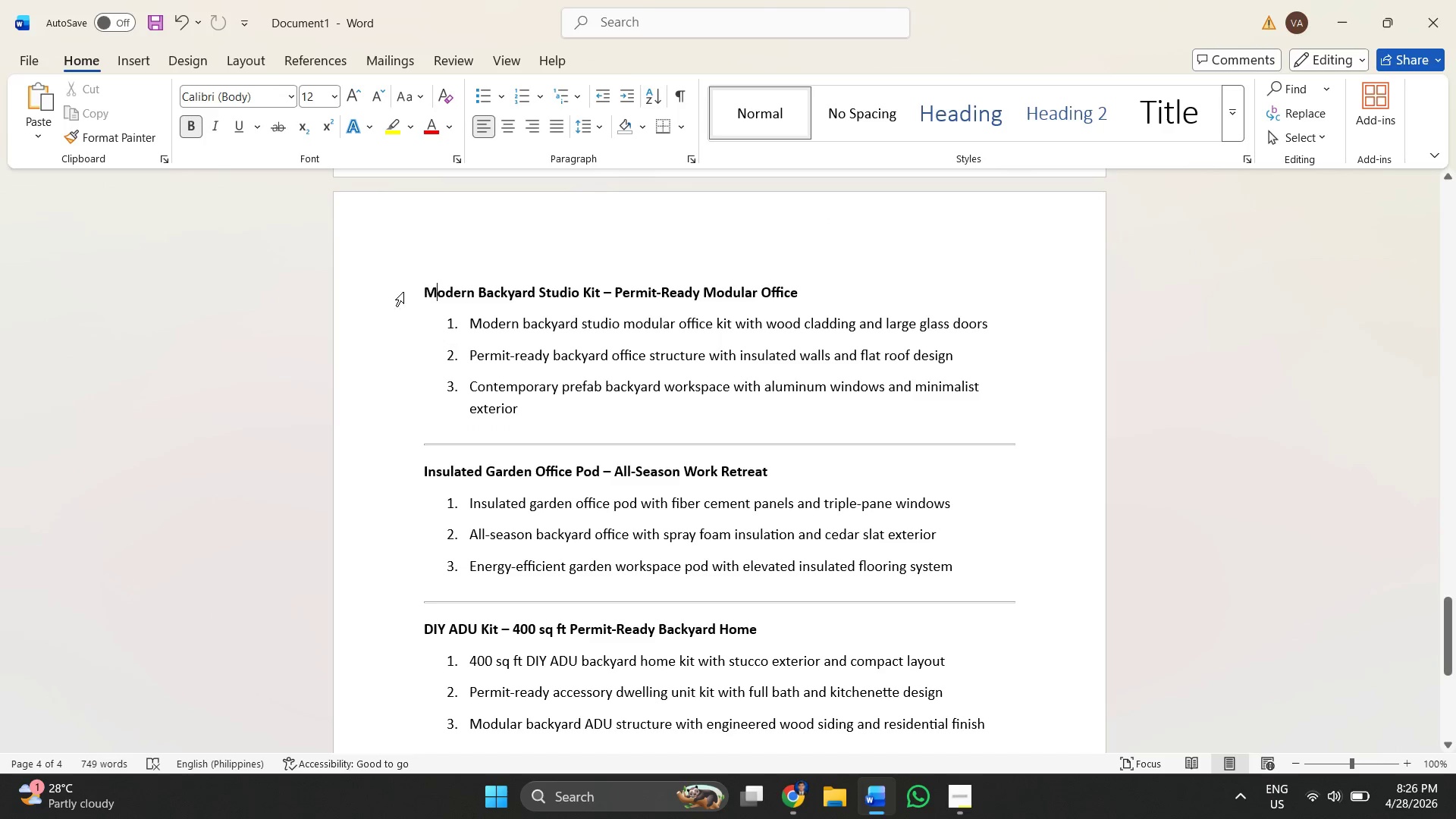 
scroll: coordinate [399, 404], scroll_direction: down, amount: 3.0
 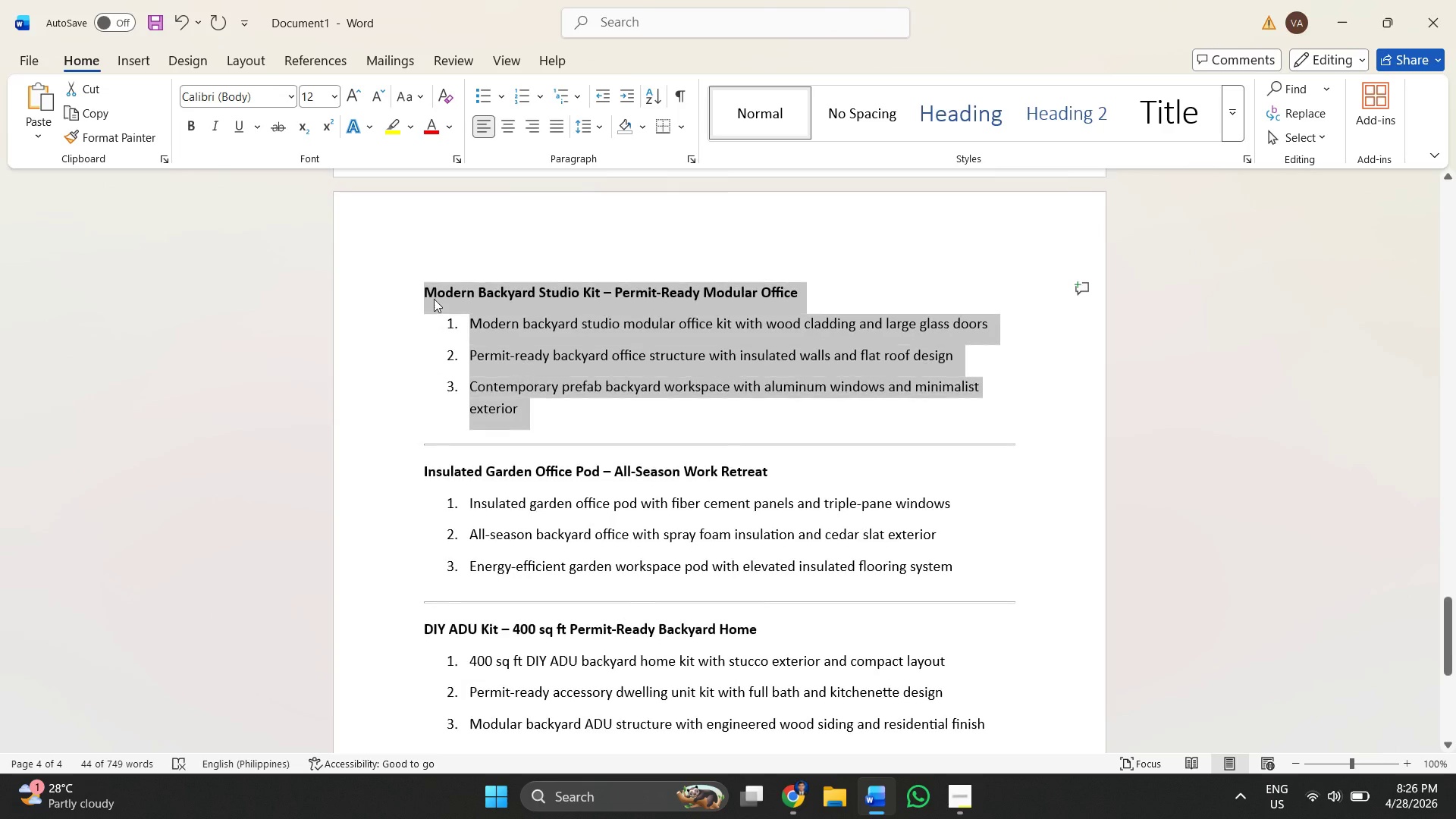 
left_click_drag(start_coordinate=[404, 291], to_coordinate=[983, 592])
 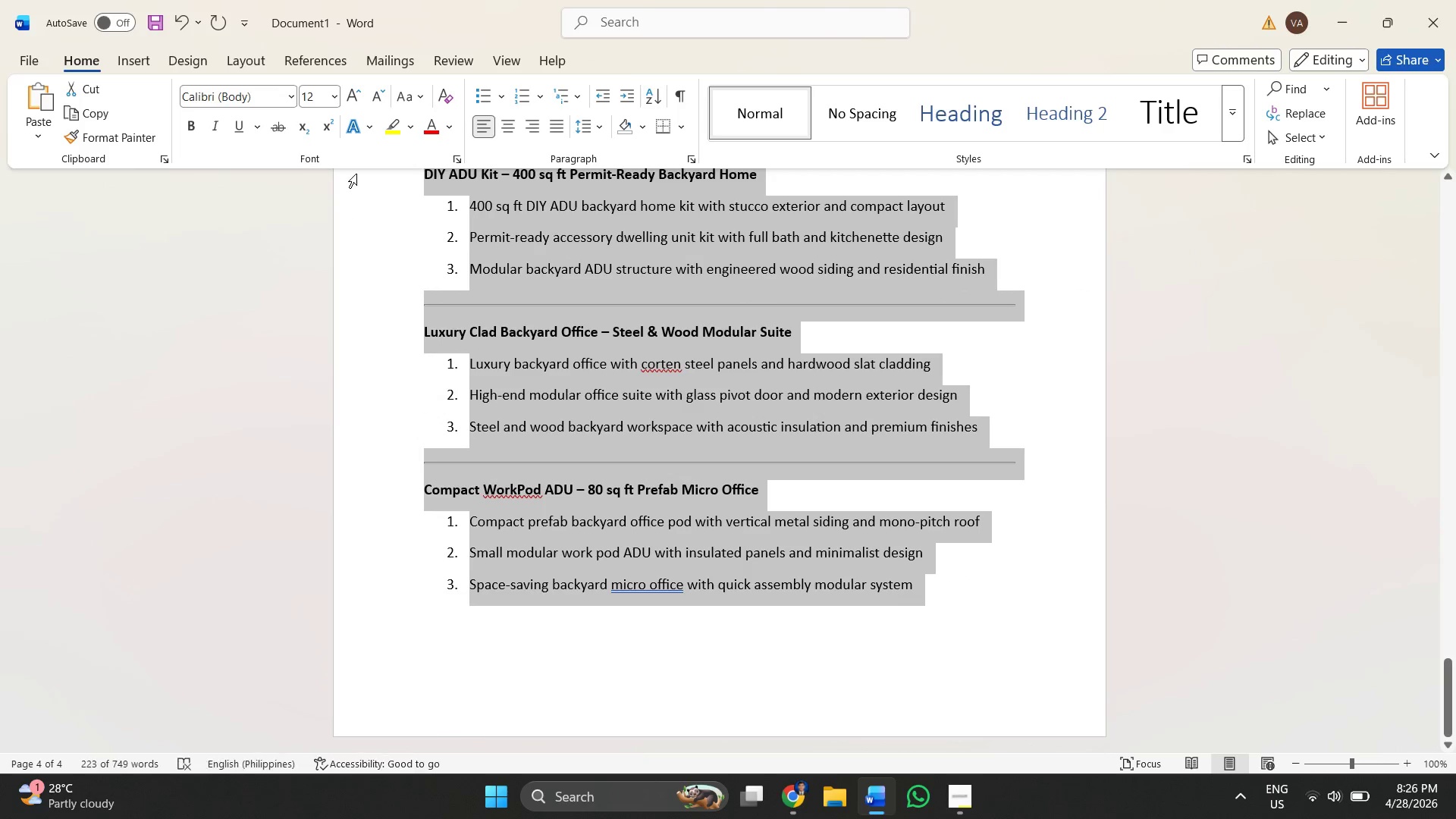 
scroll: coordinate [940, 484], scroll_direction: down, amount: 13.0
 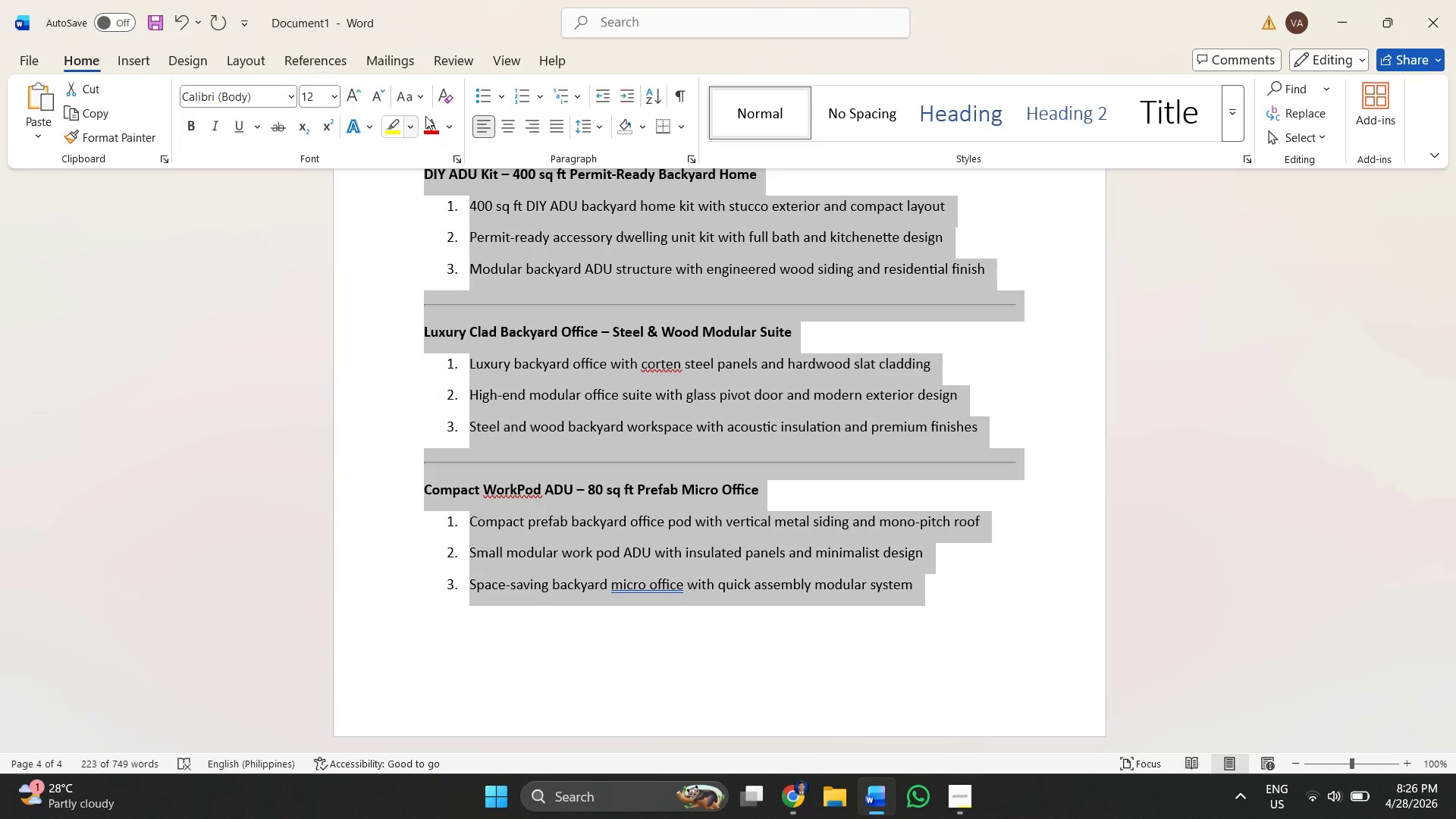 
left_click([482, 103])
 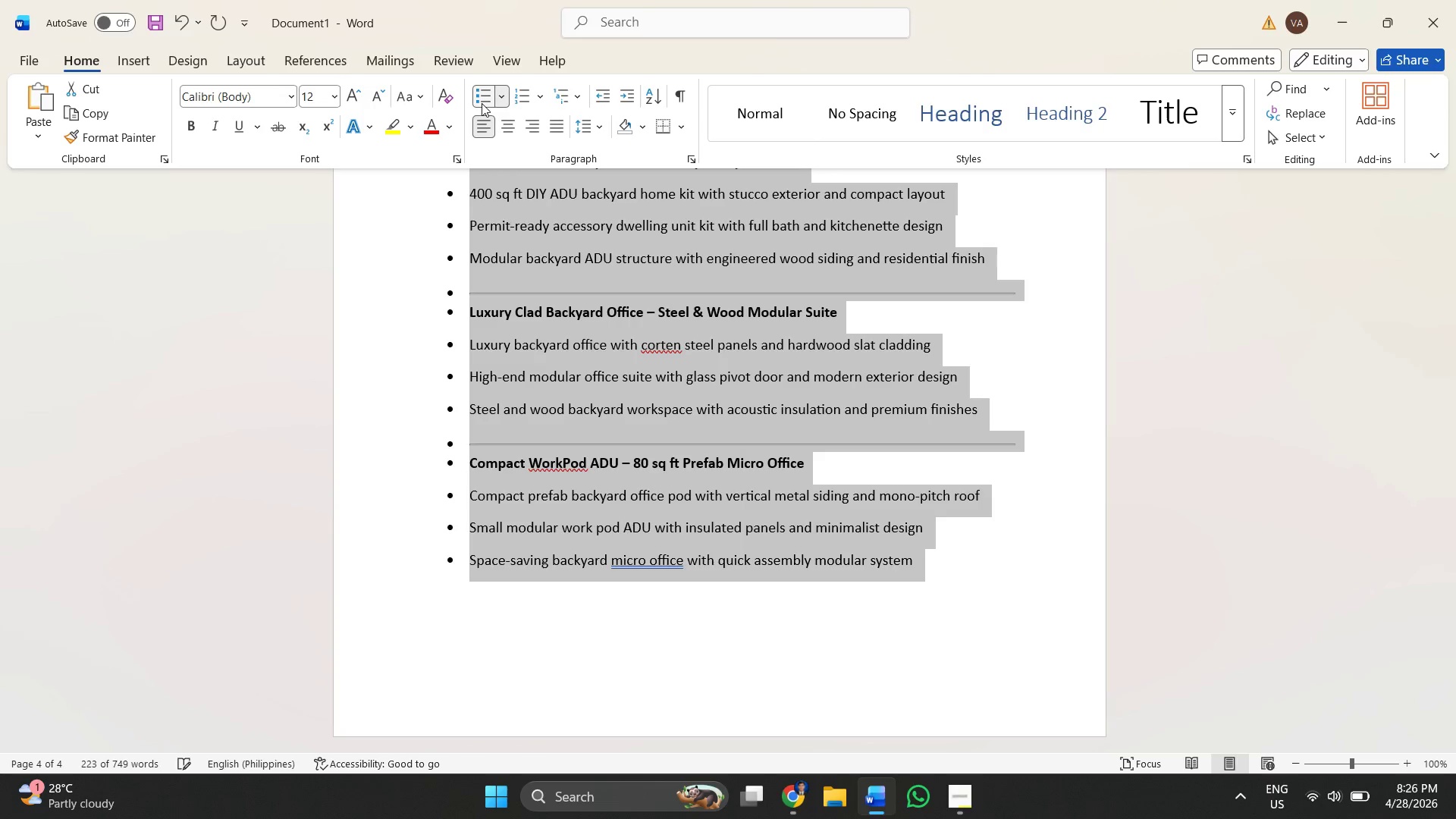 
left_click([482, 103])
 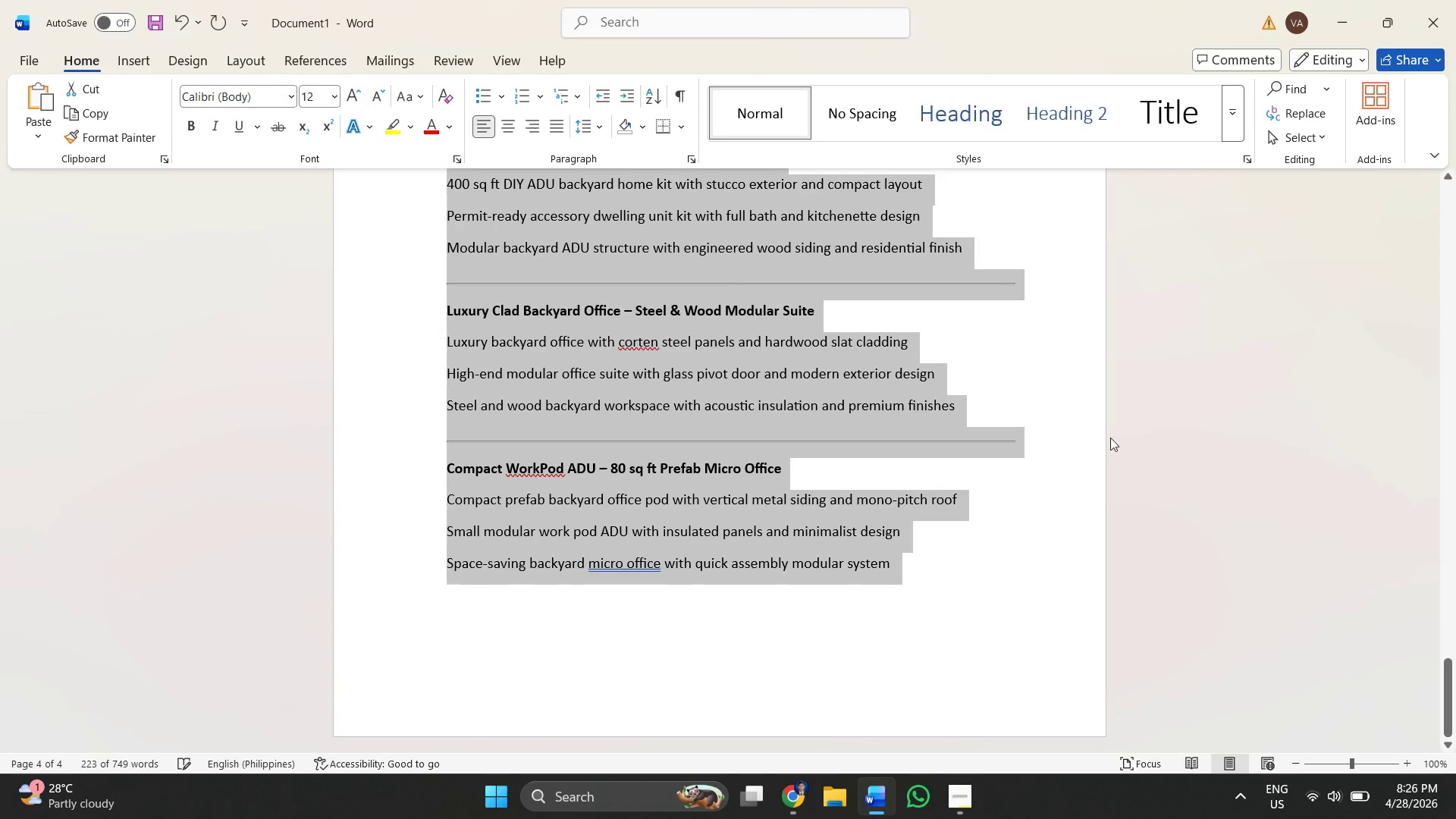 
left_click([1256, 438])
 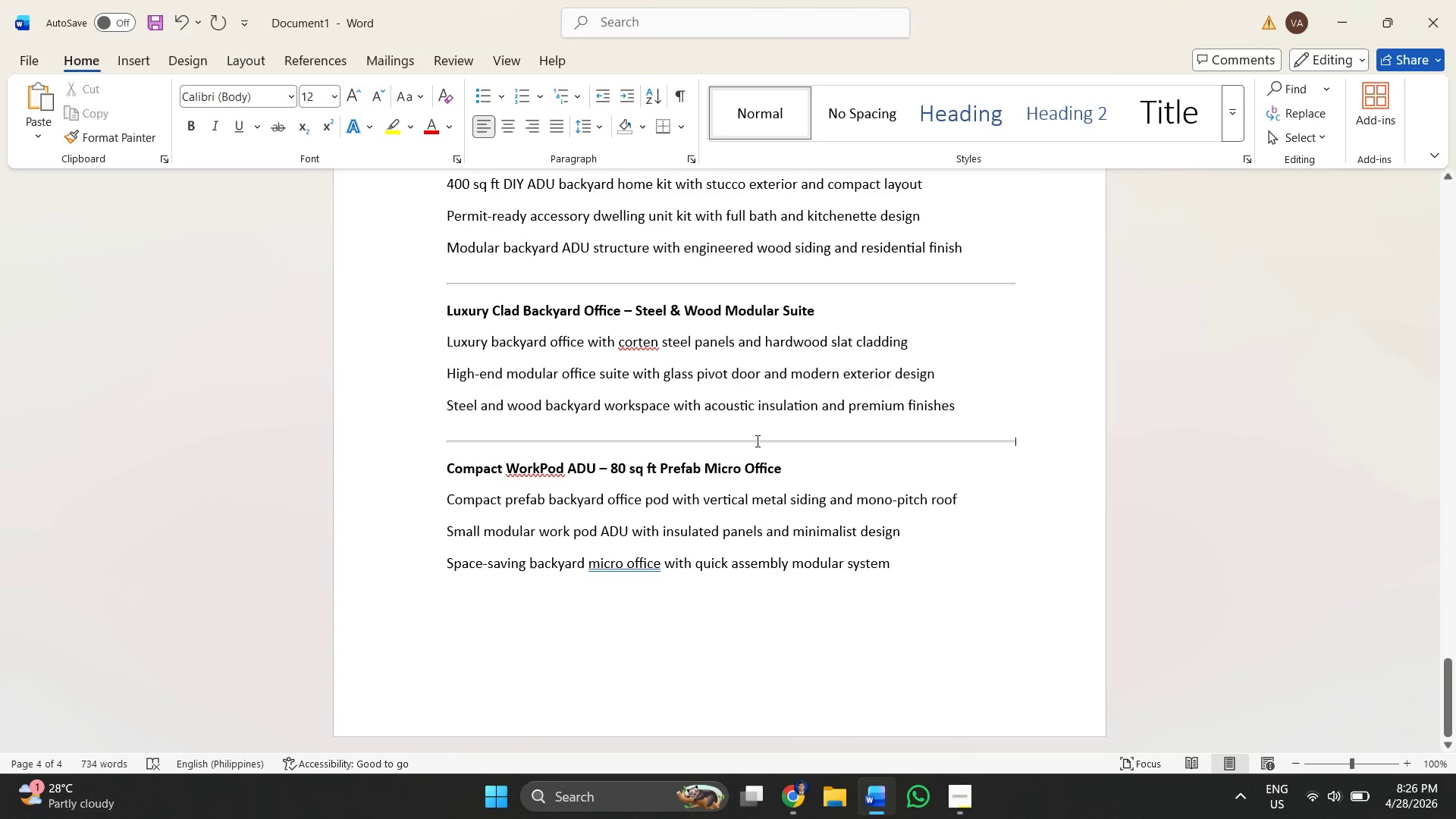 
scroll: coordinate [538, 414], scroll_direction: up, amount: 10.0
 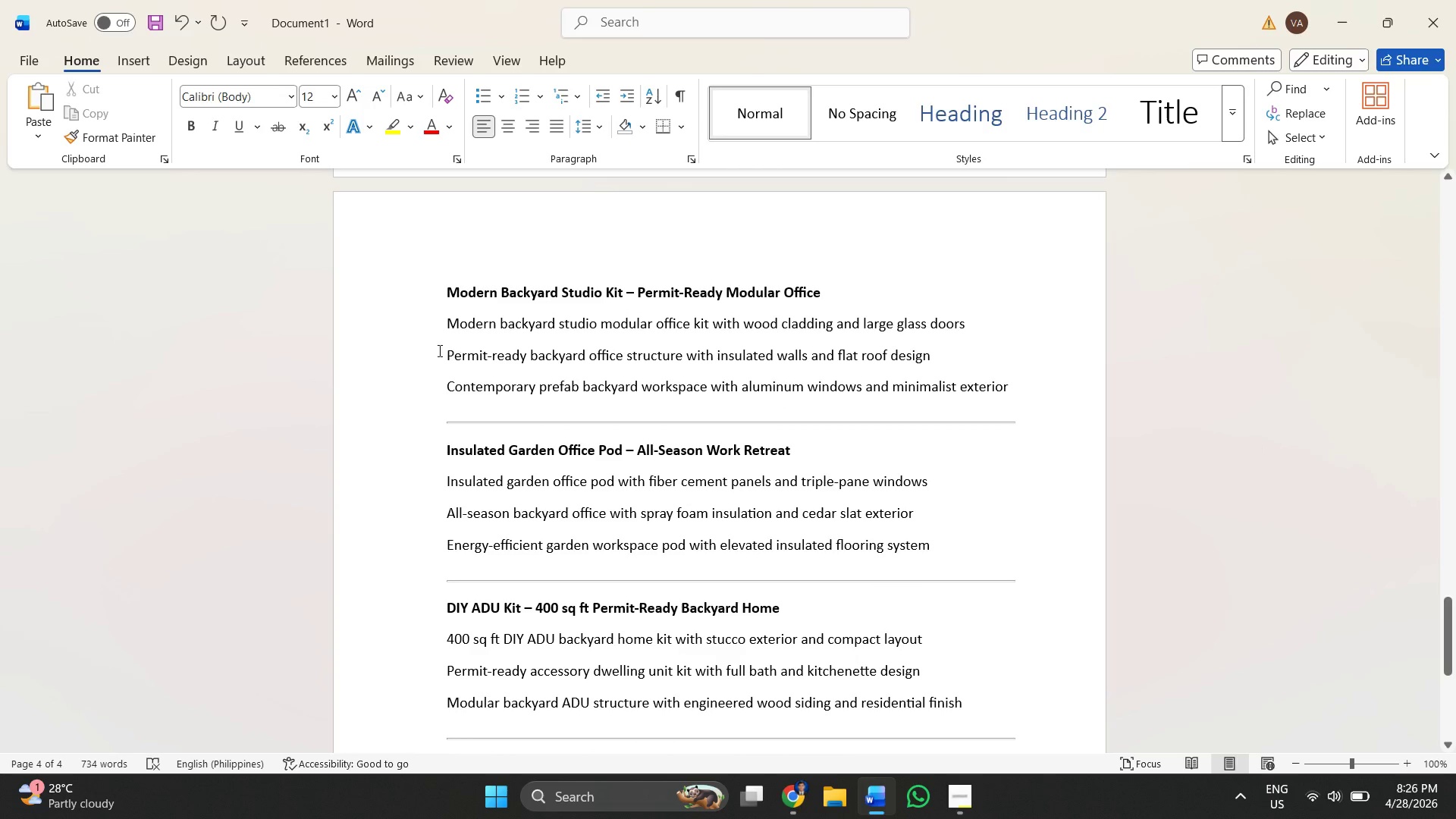 
left_click_drag(start_coordinate=[440, 351], to_coordinate=[1003, 355])
 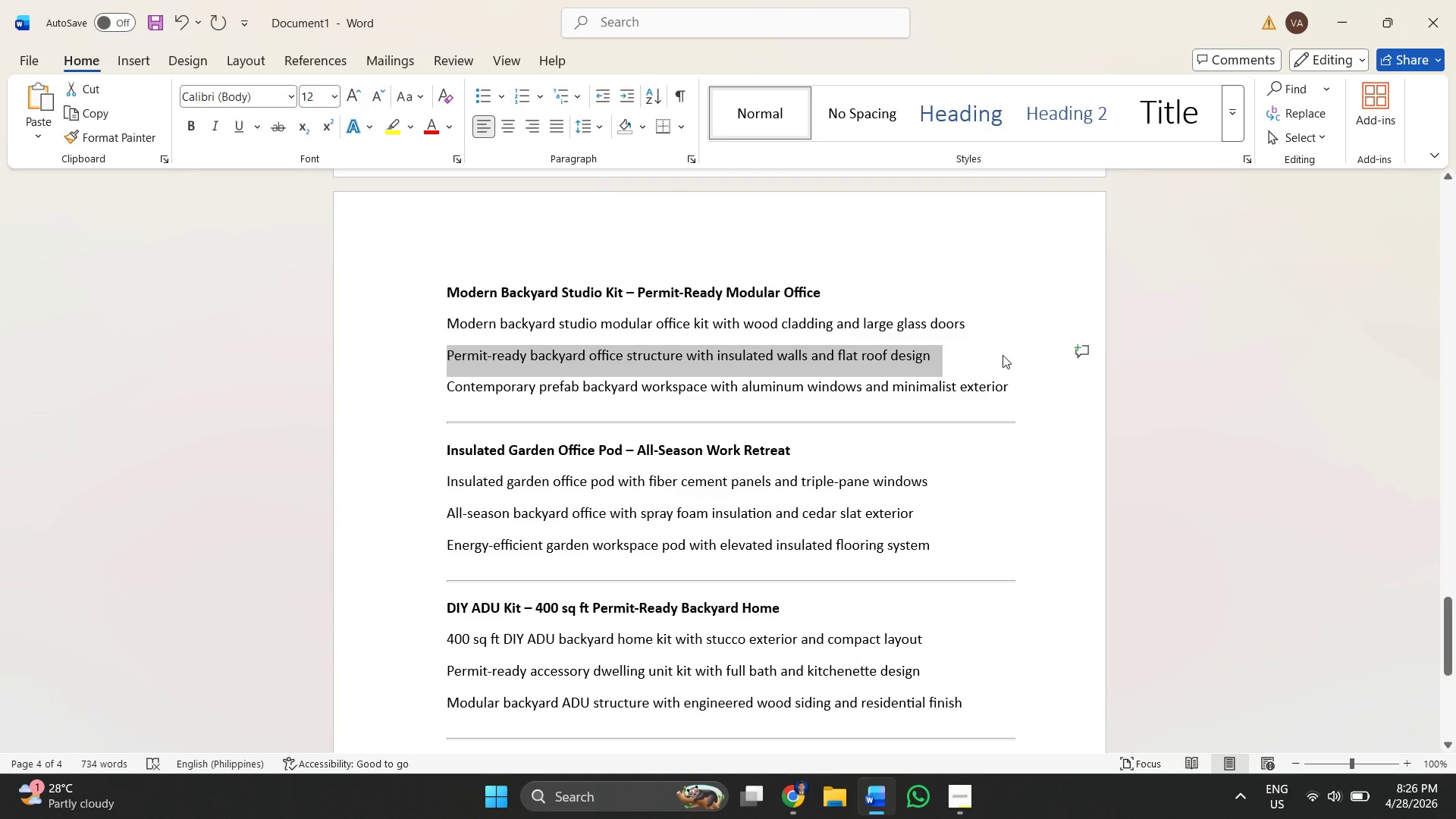 
key(Control+C)
 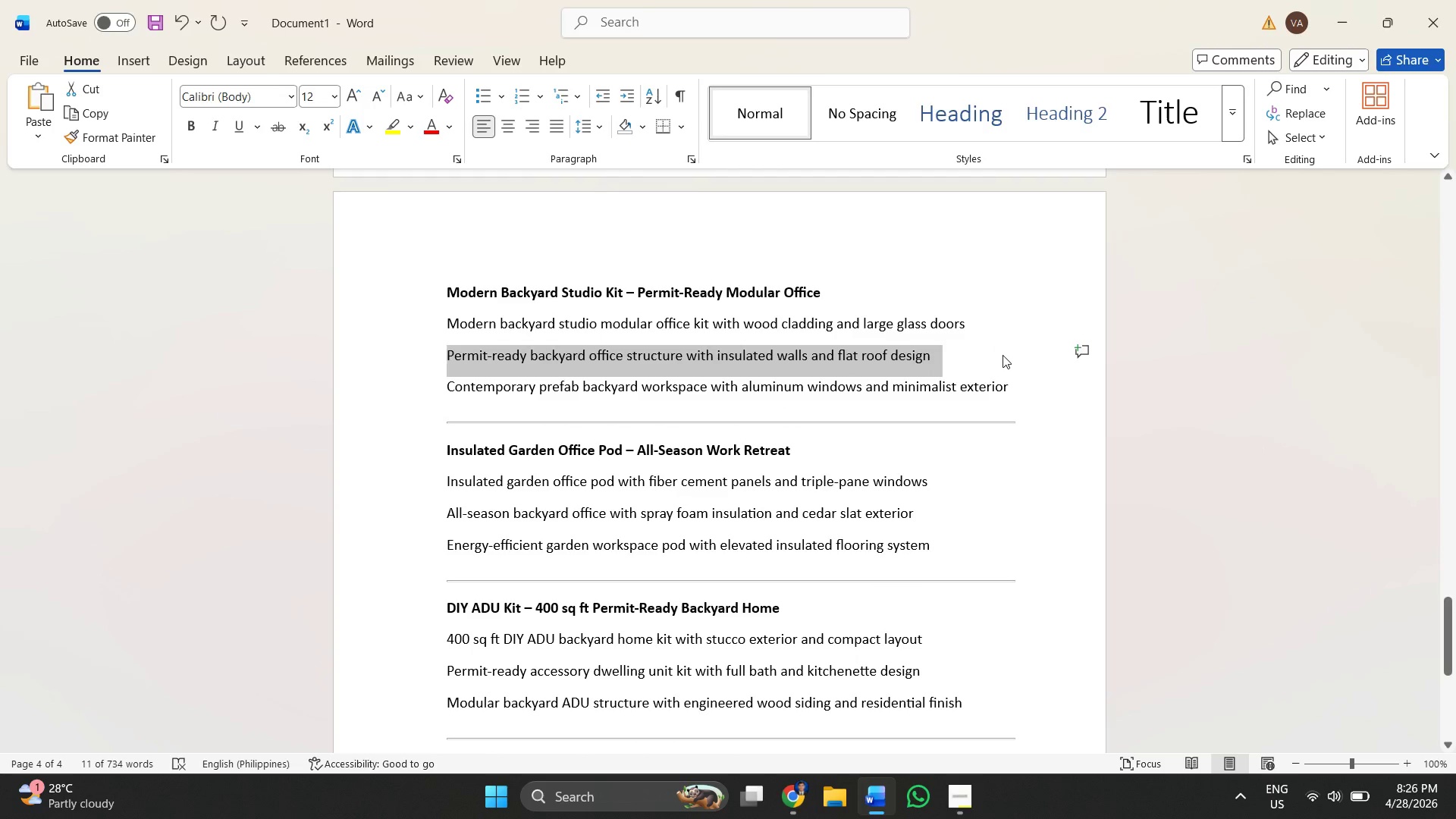 
key(Alt+AltLeft)
 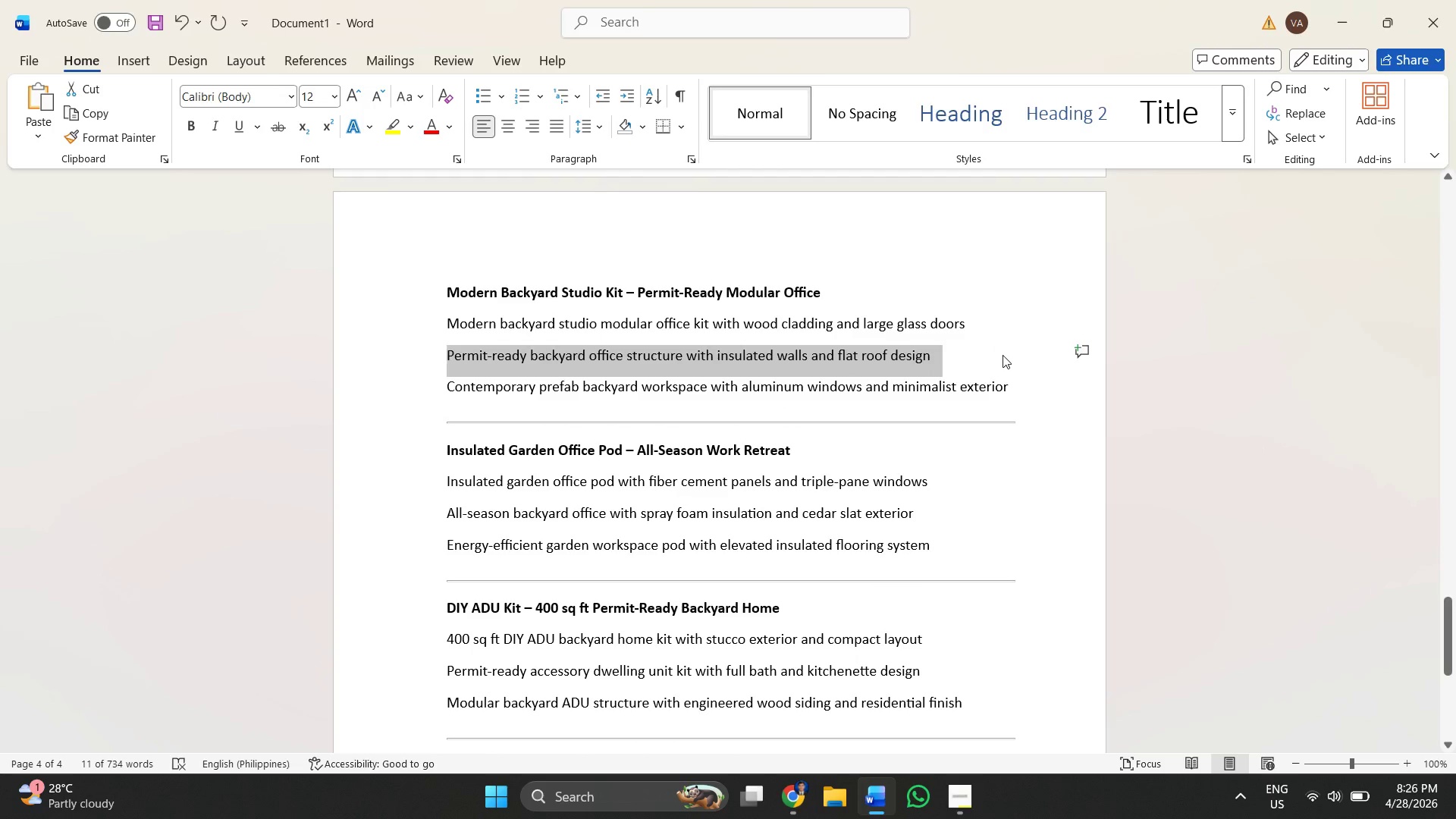 
key(Alt+Tab)
 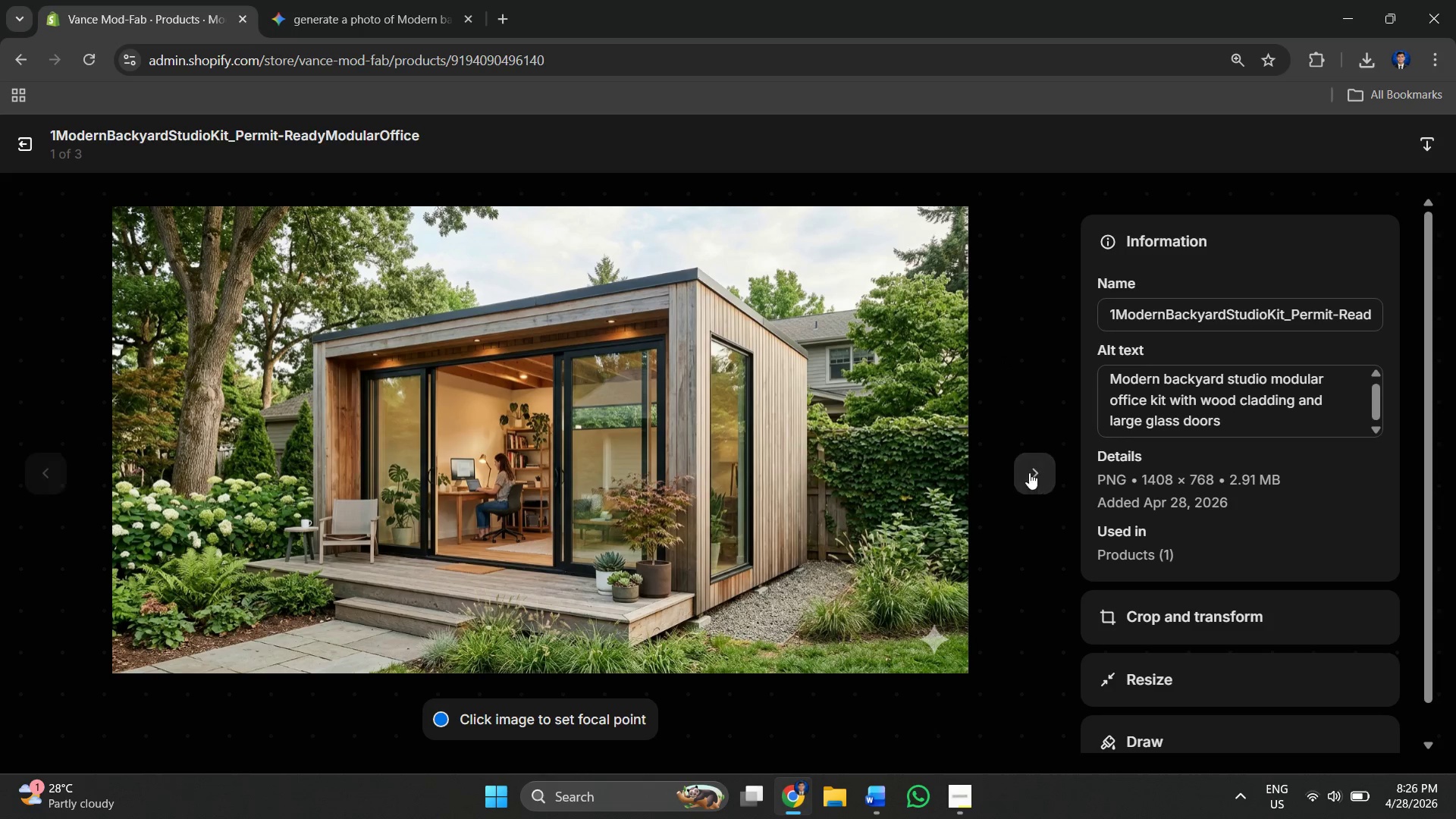 
left_click([1022, 479])
 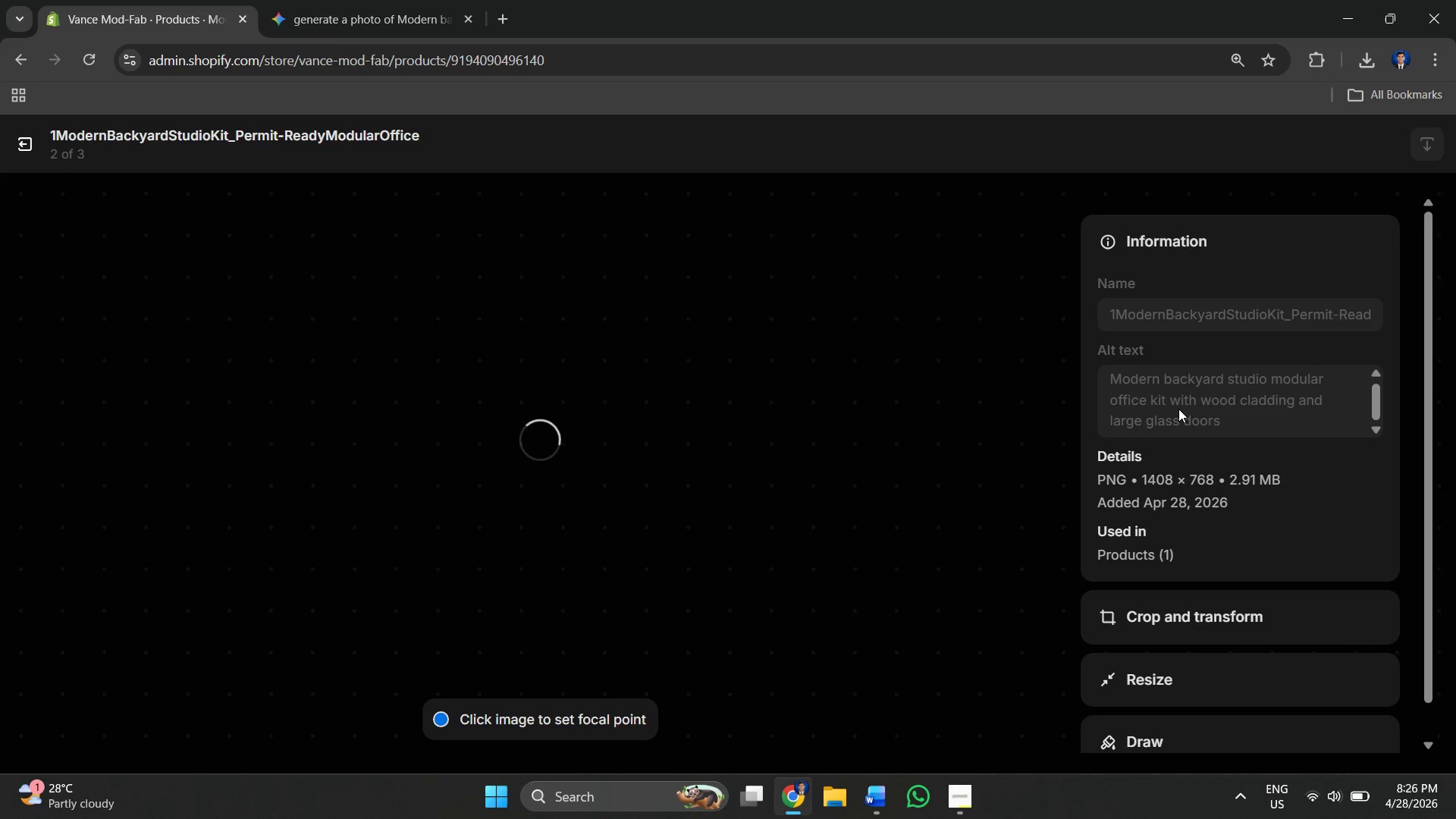 
wait(9.28)
 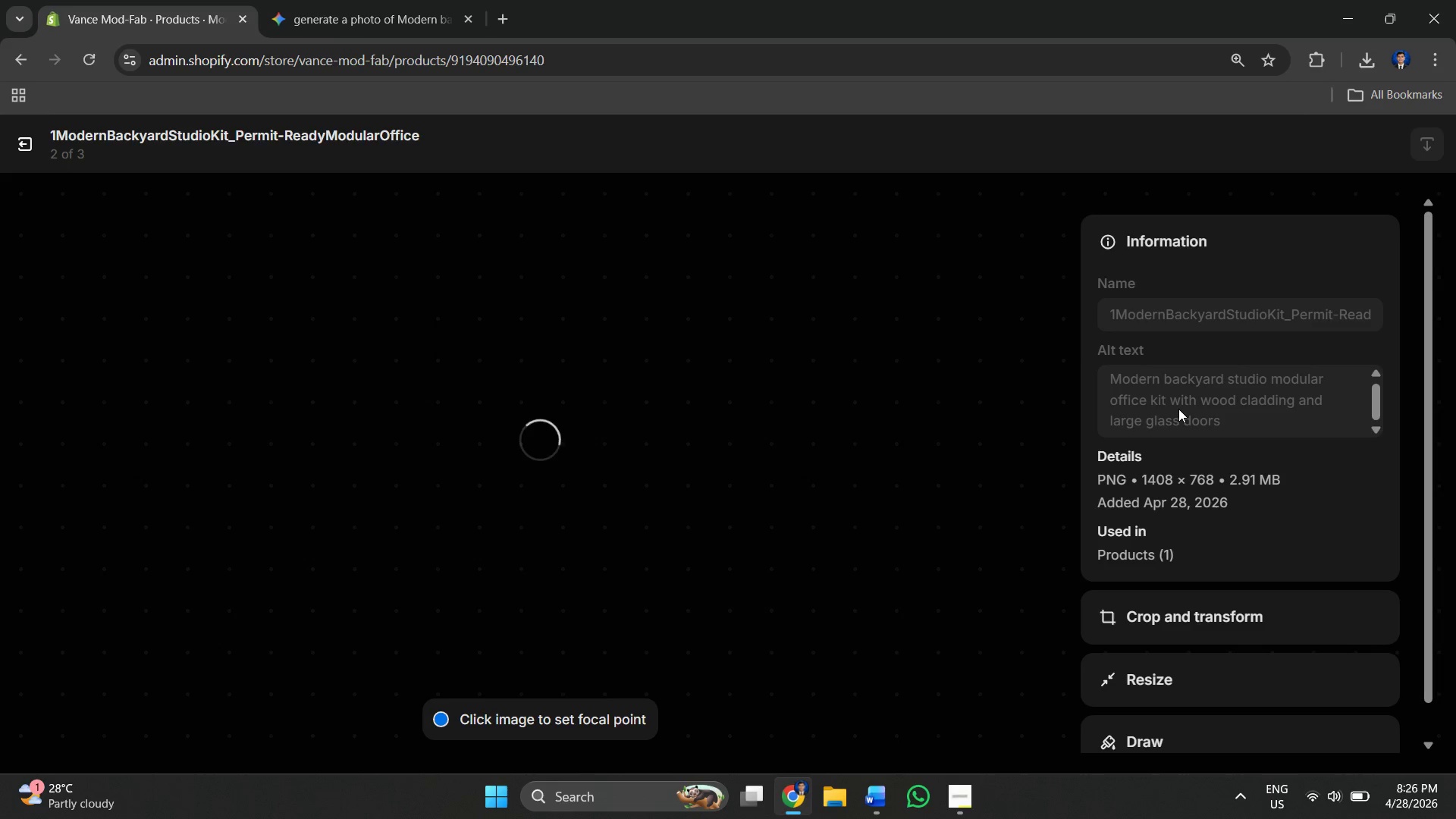 
left_click([1177, 393])
 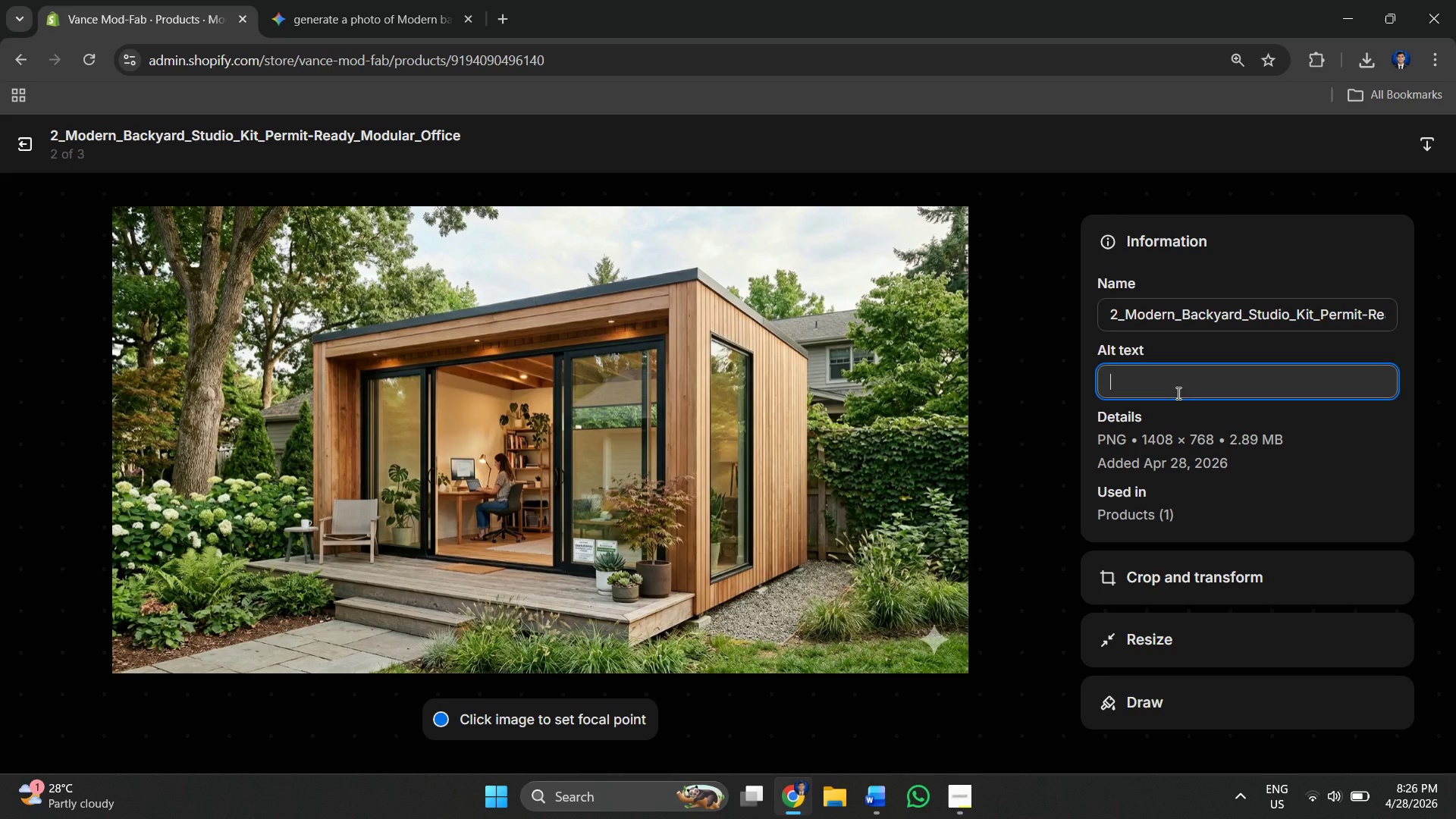 
key(Control+V)
 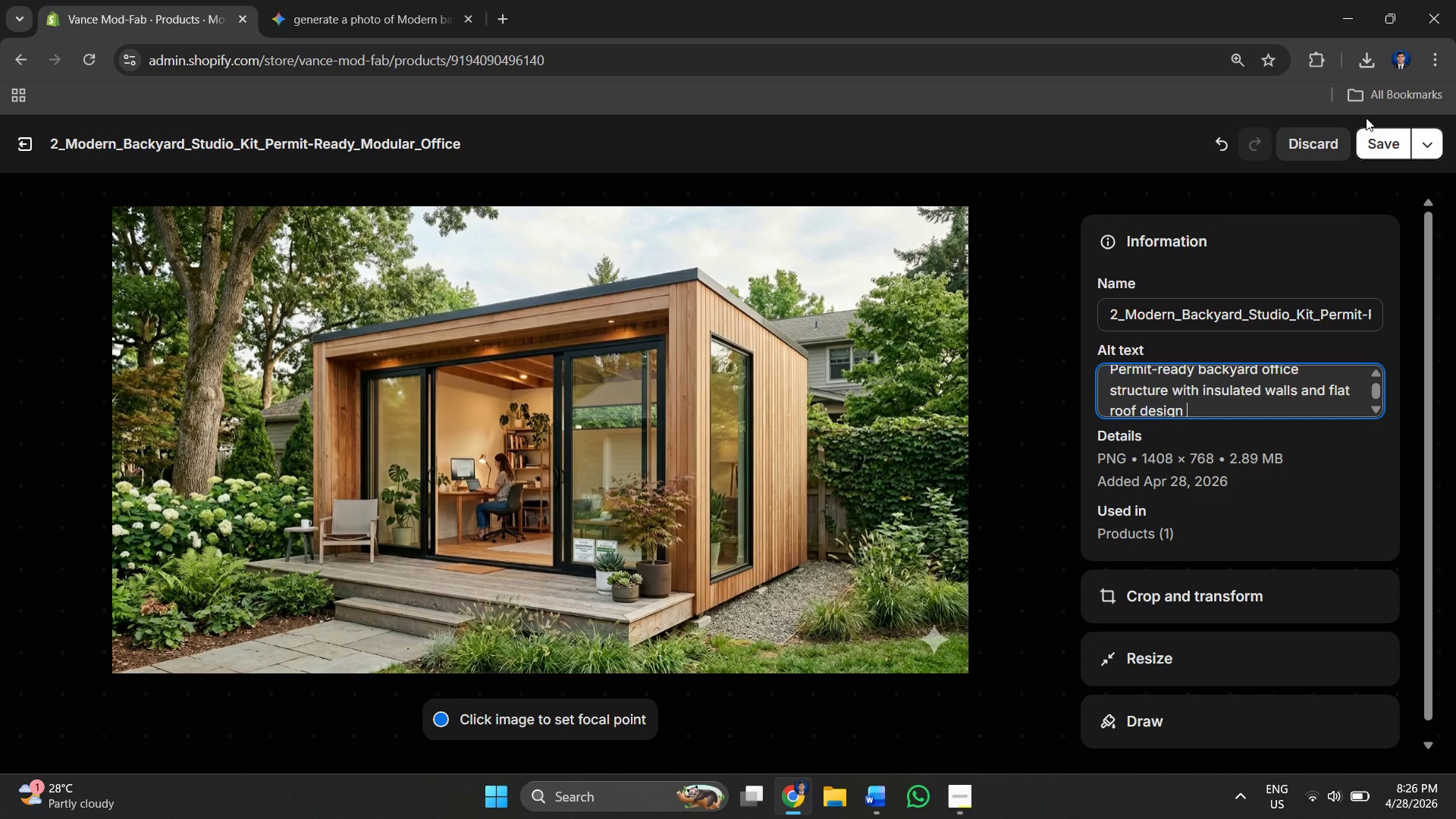 
left_click([1375, 146])
 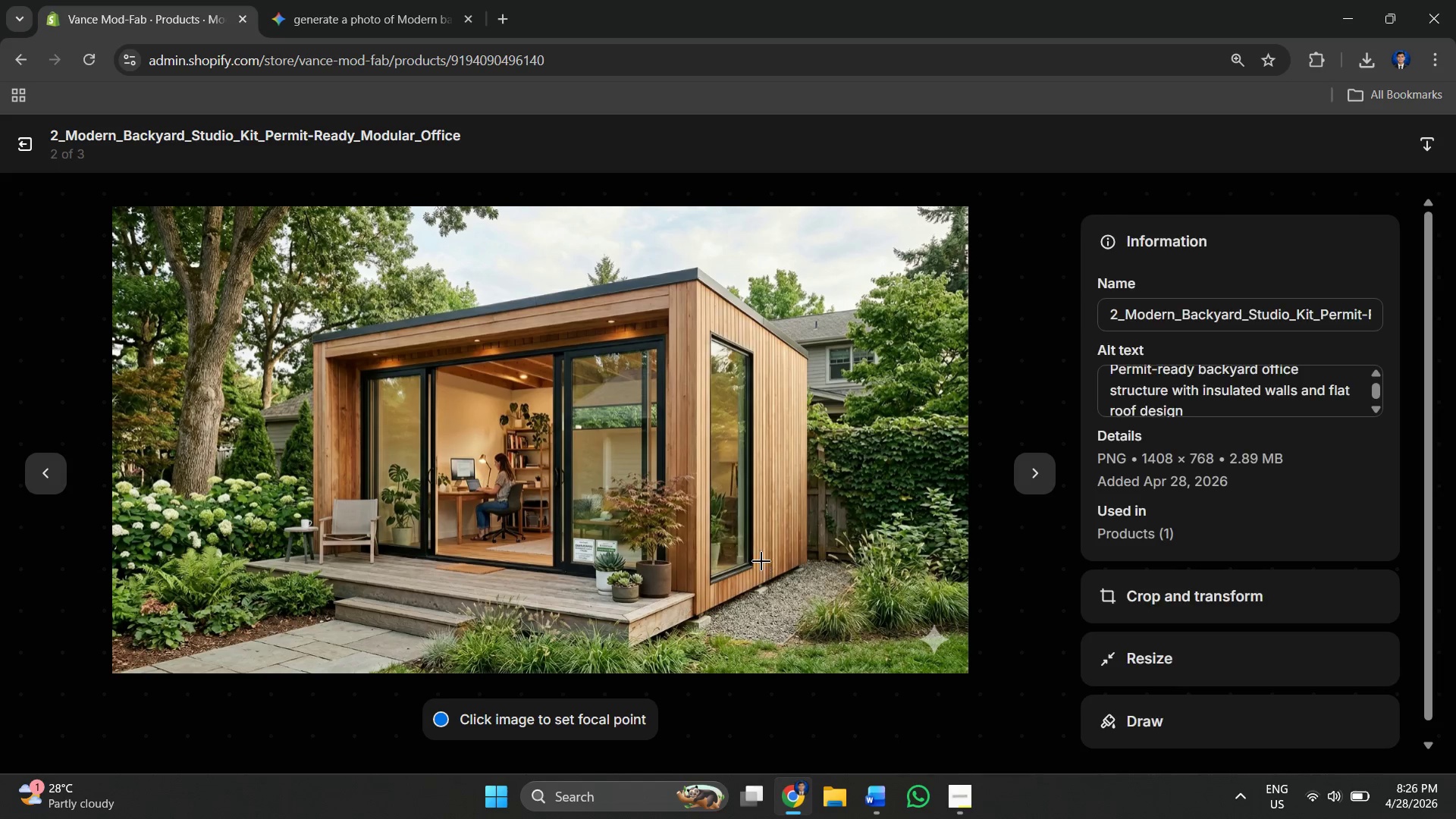 
left_click([1049, 485])
 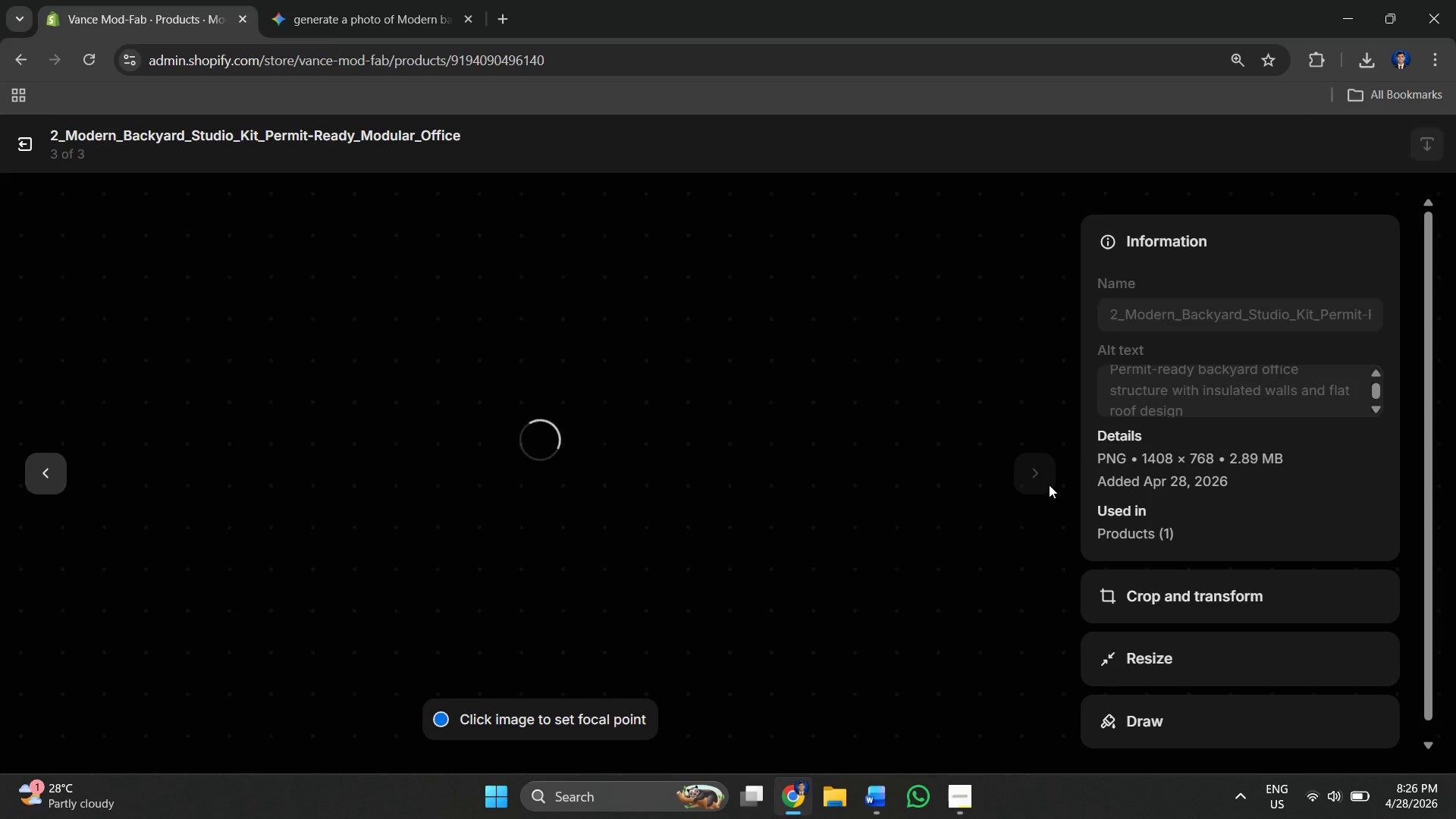 
key(Alt+AltLeft)
 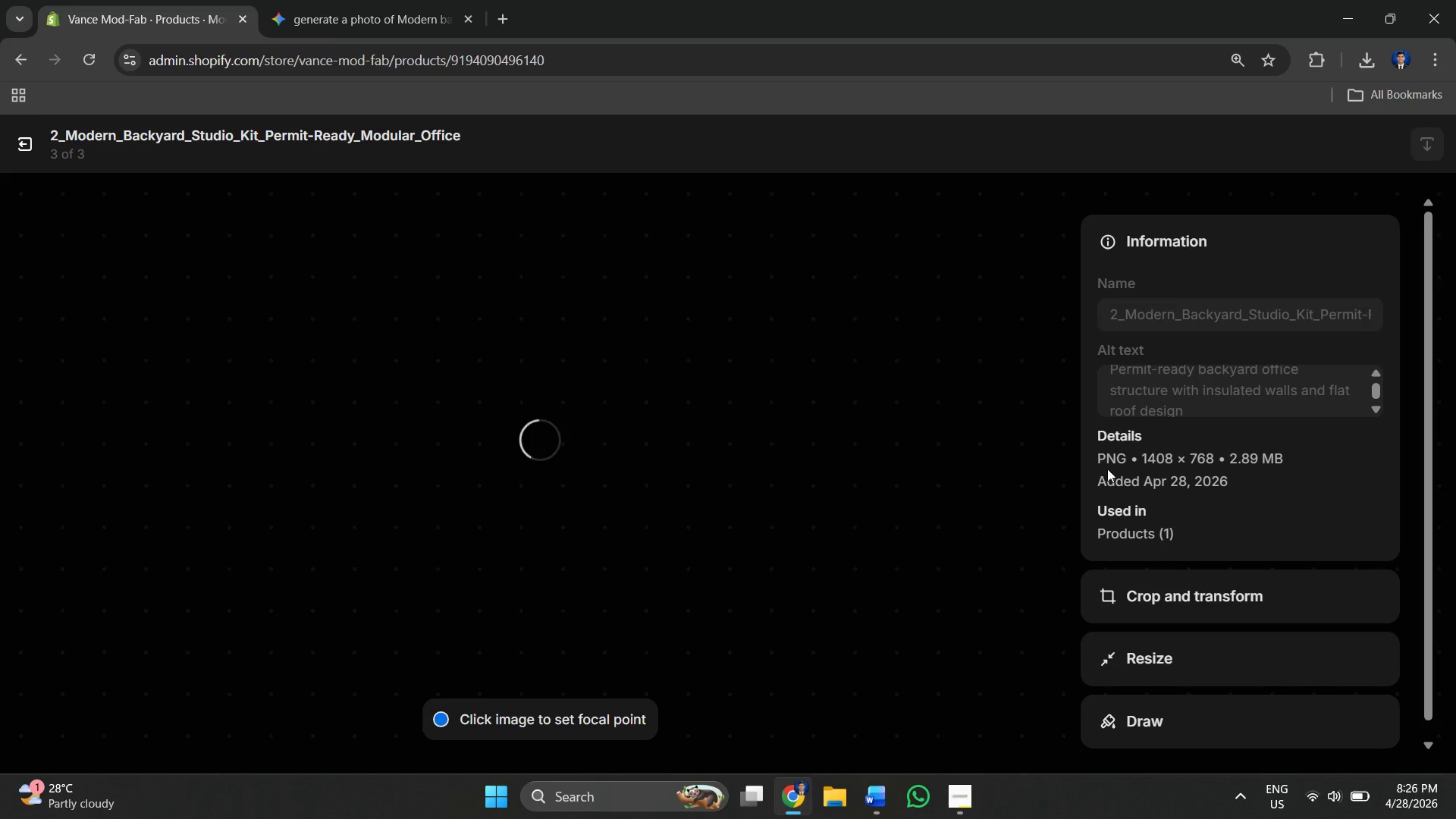 
key(Alt+Tab)
 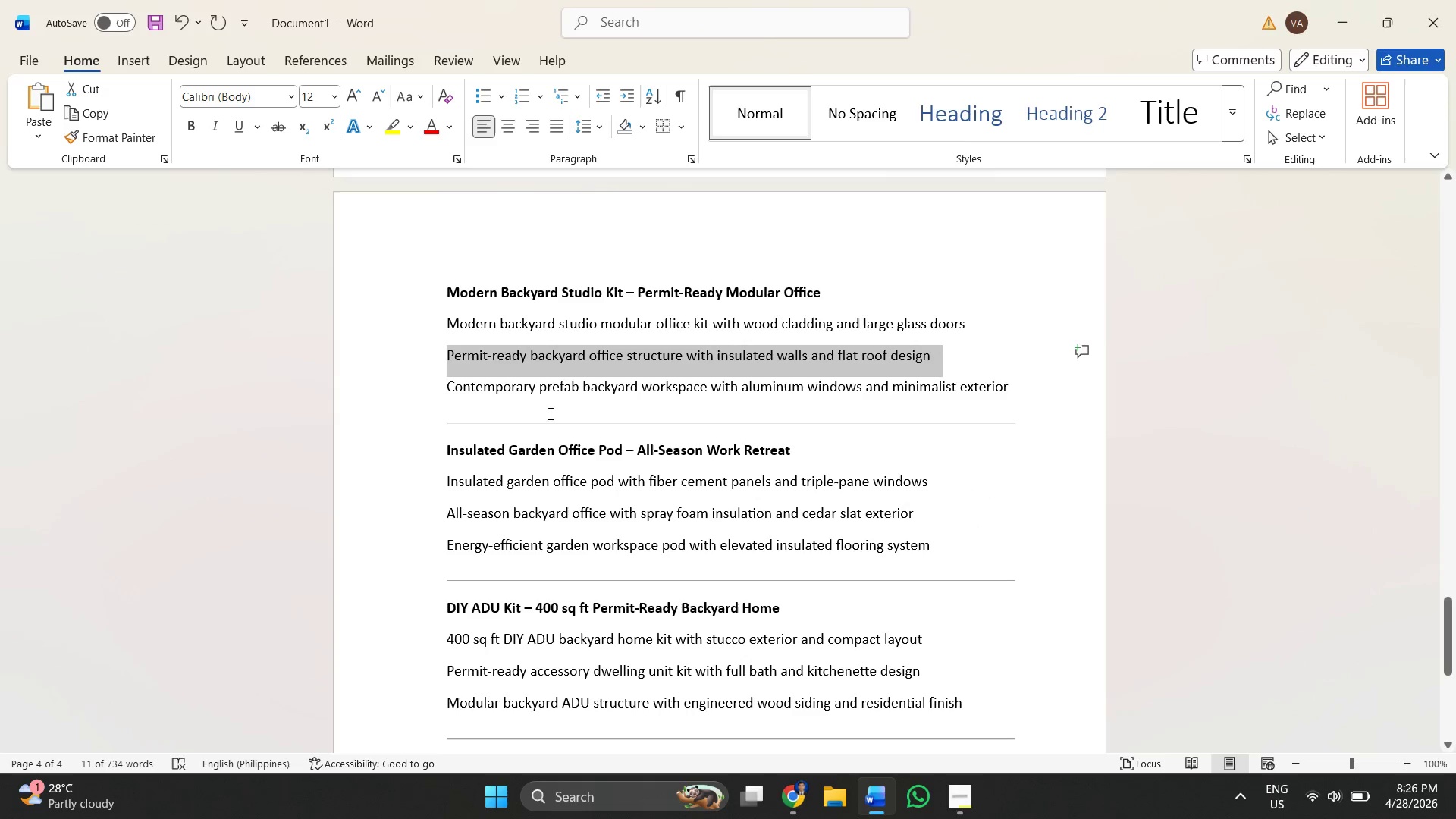 
left_click([496, 413])
 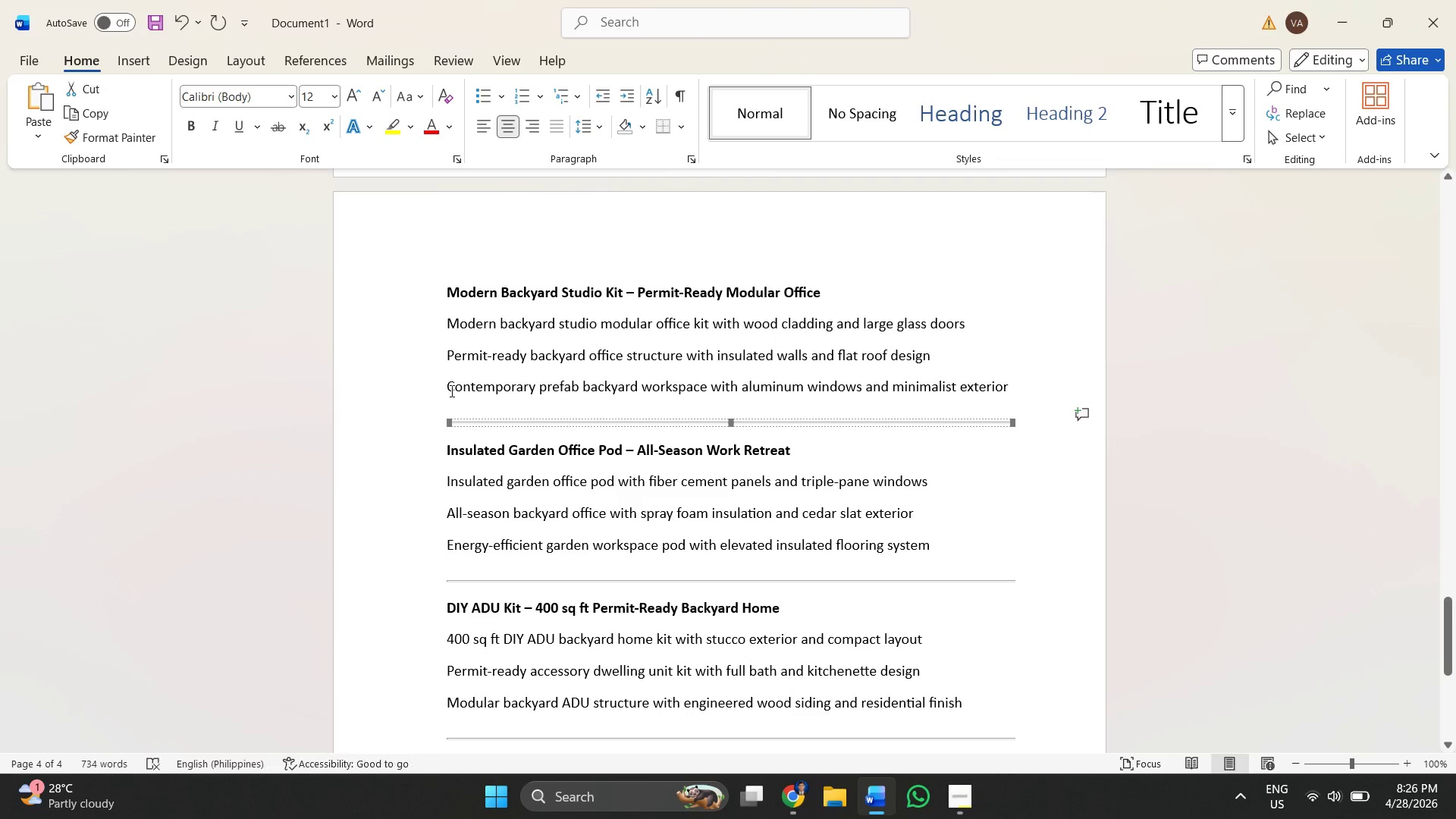 
left_click_drag(start_coordinate=[450, 388], to_coordinate=[1012, 382])
 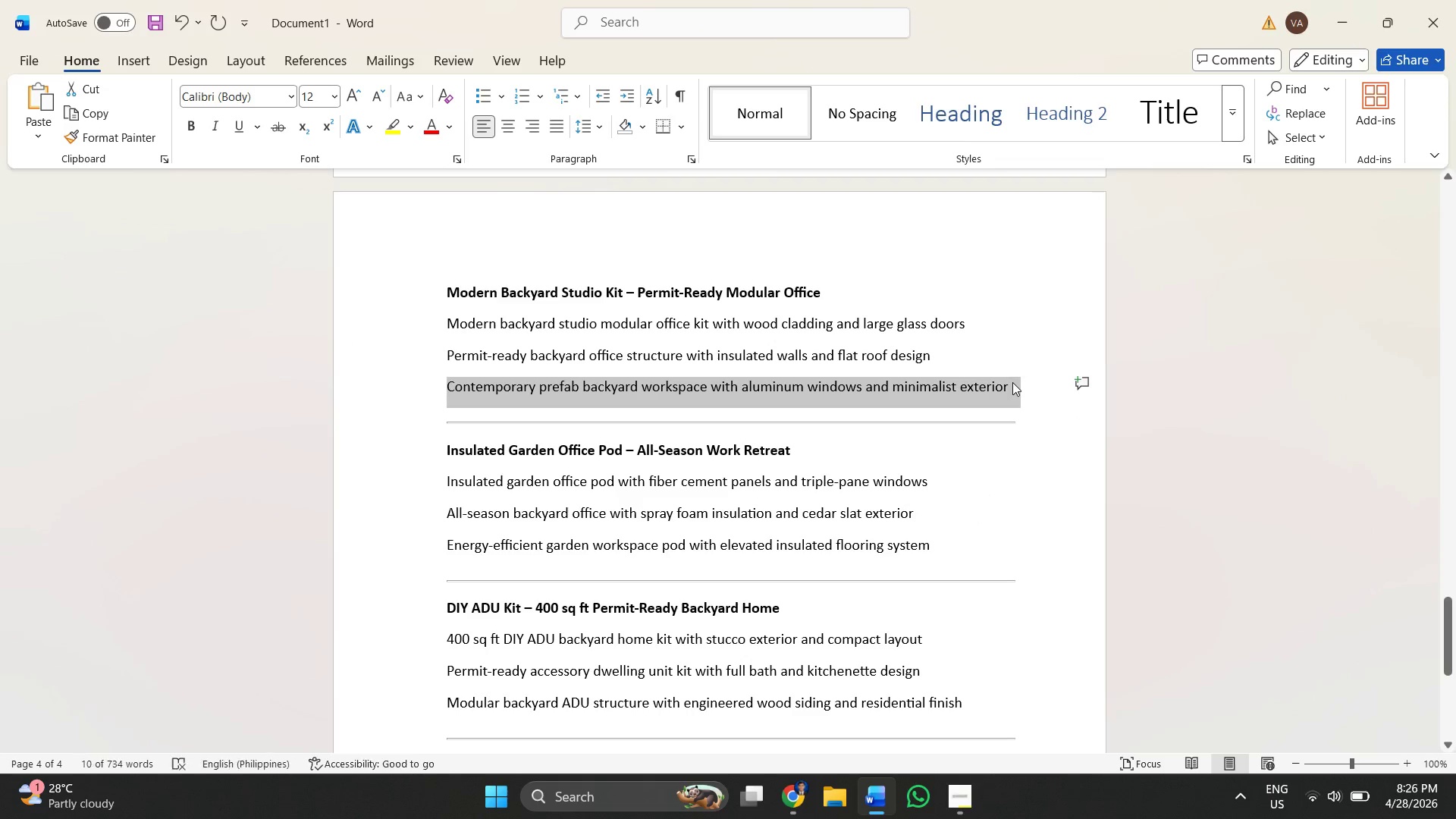 
key(Control+C)
 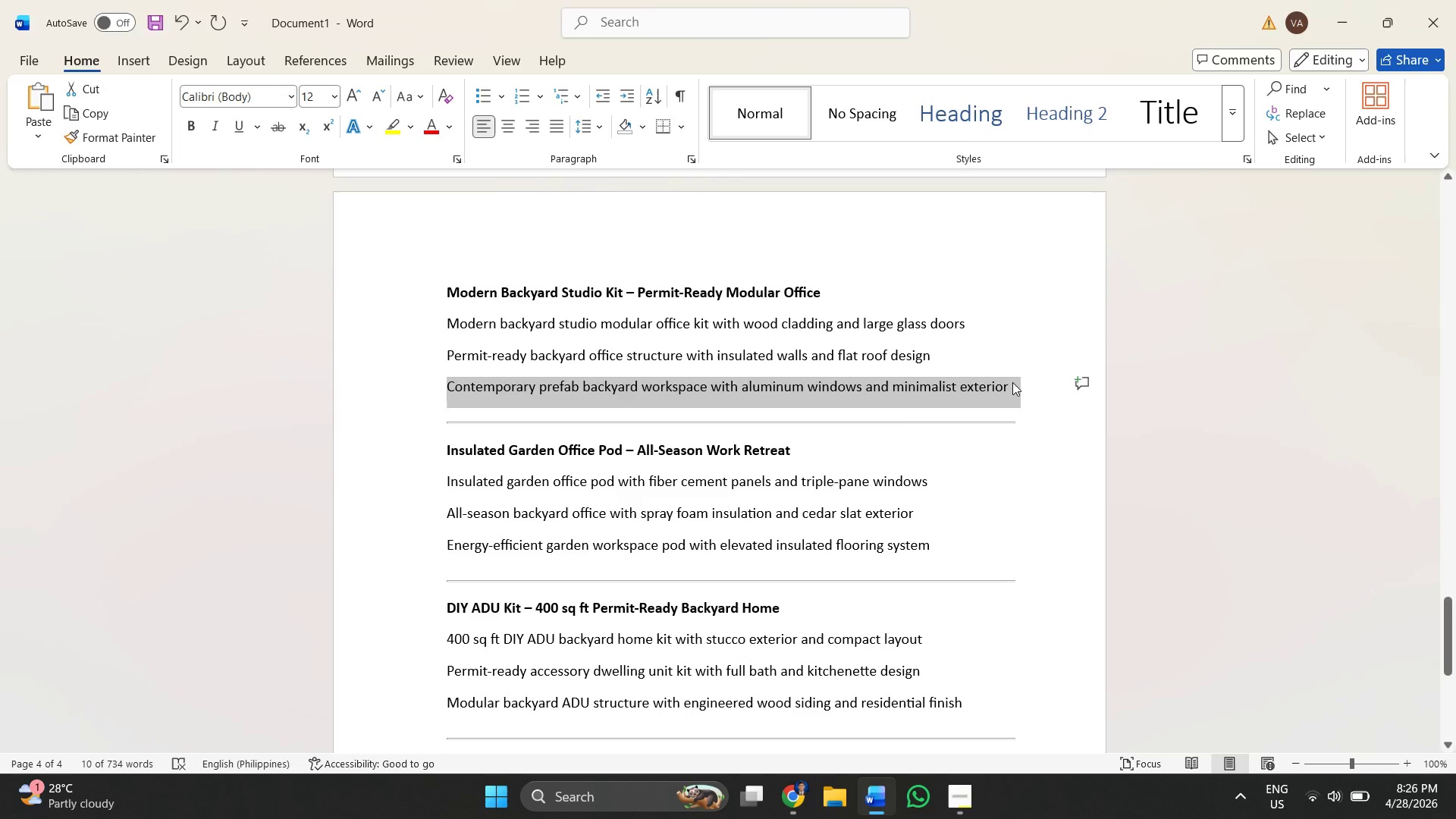 
key(Alt+AltLeft)
 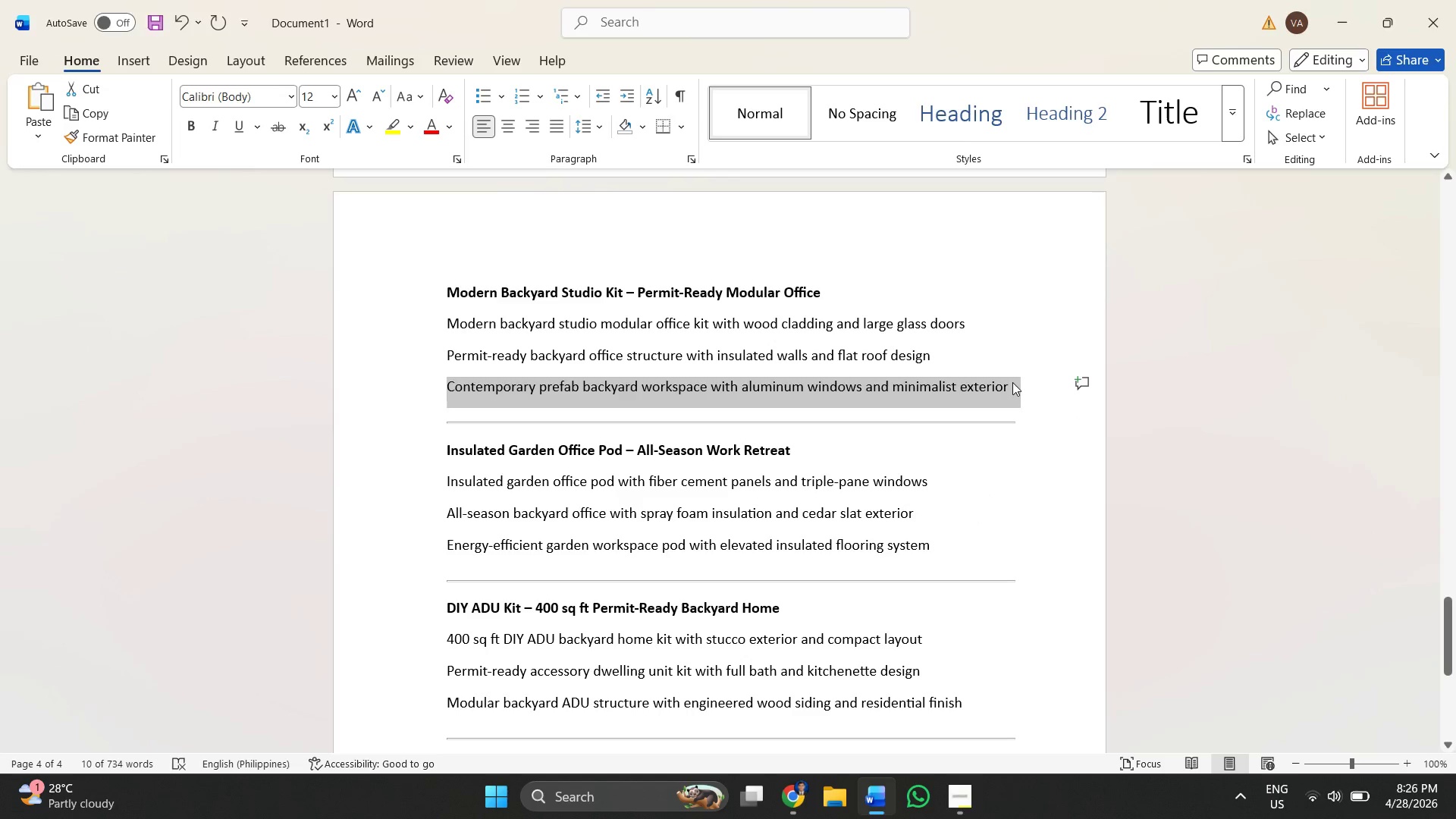 
key(Alt+Tab)
 